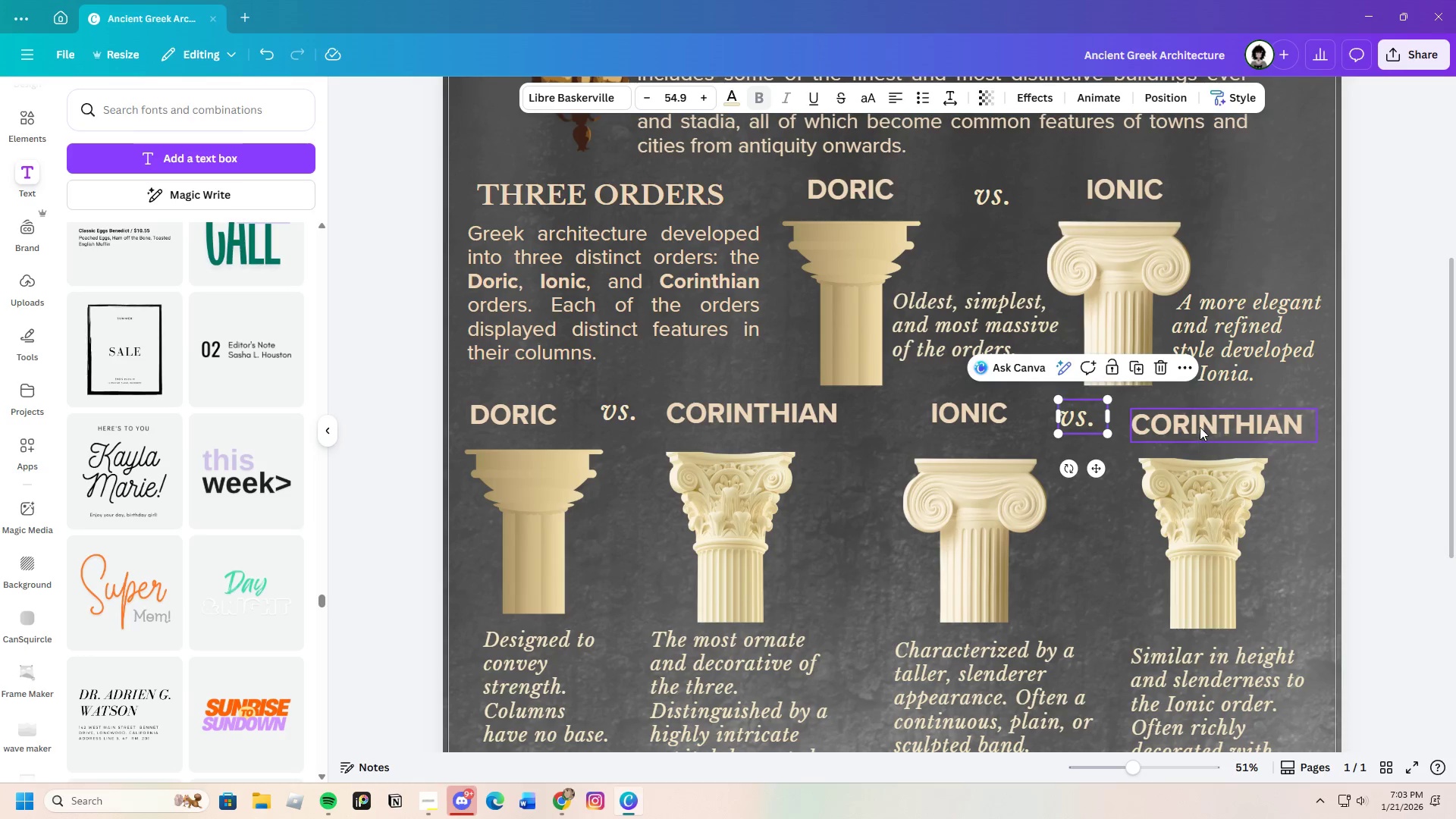 
left_click_drag(start_coordinate=[1199, 427], to_coordinate=[1197, 418])
 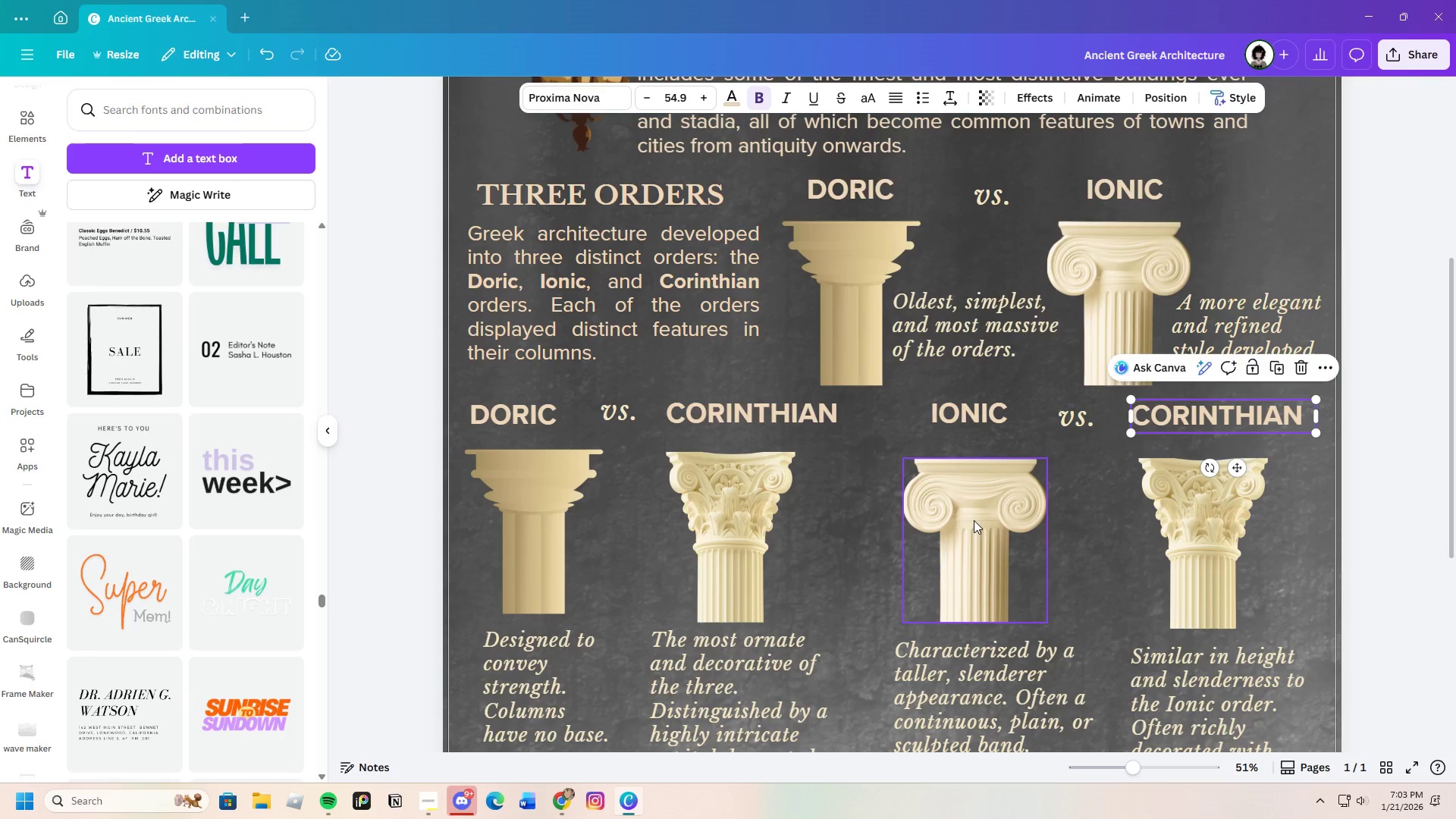 
left_click([974, 520])
 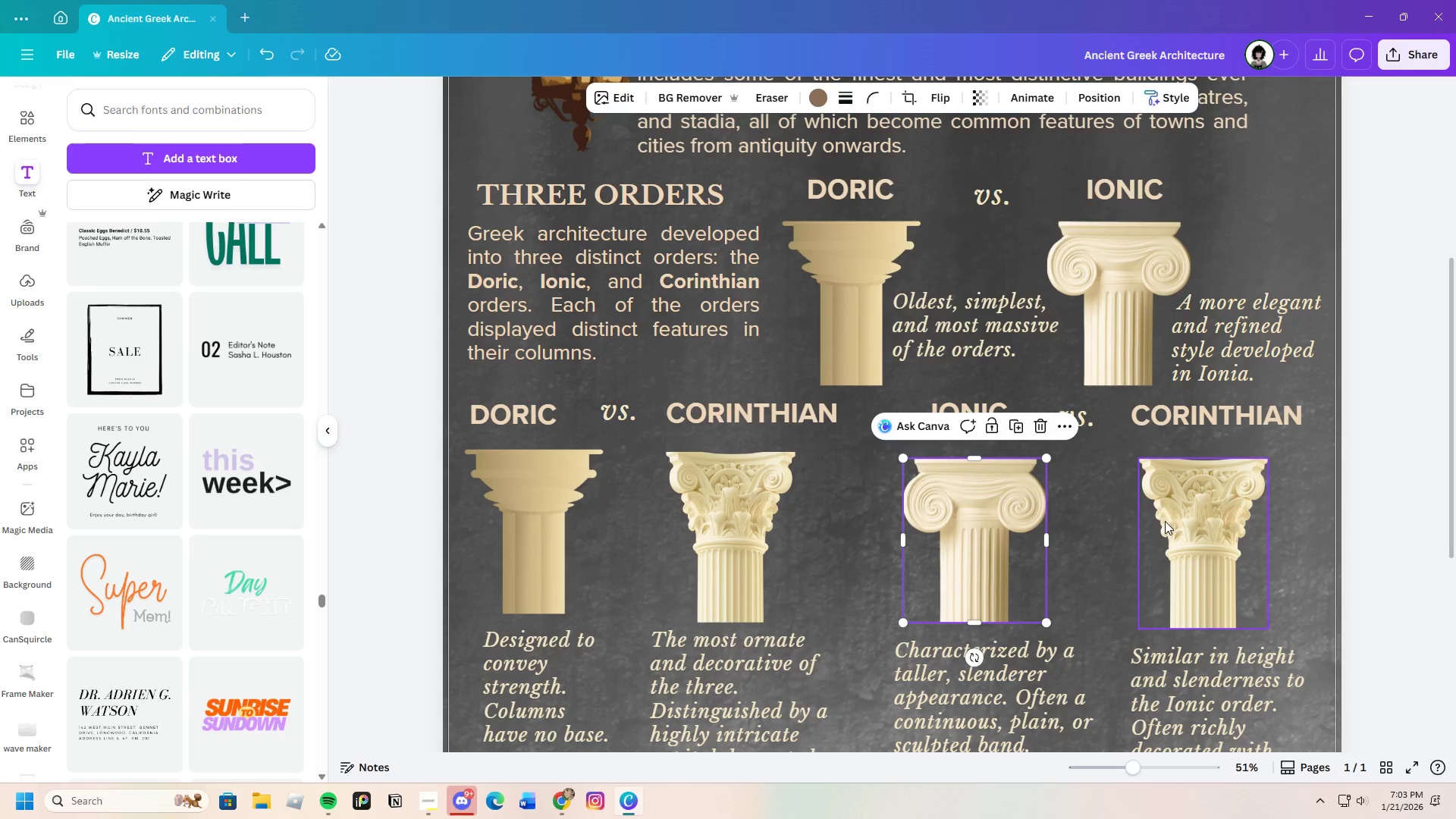 
left_click([1176, 518])
 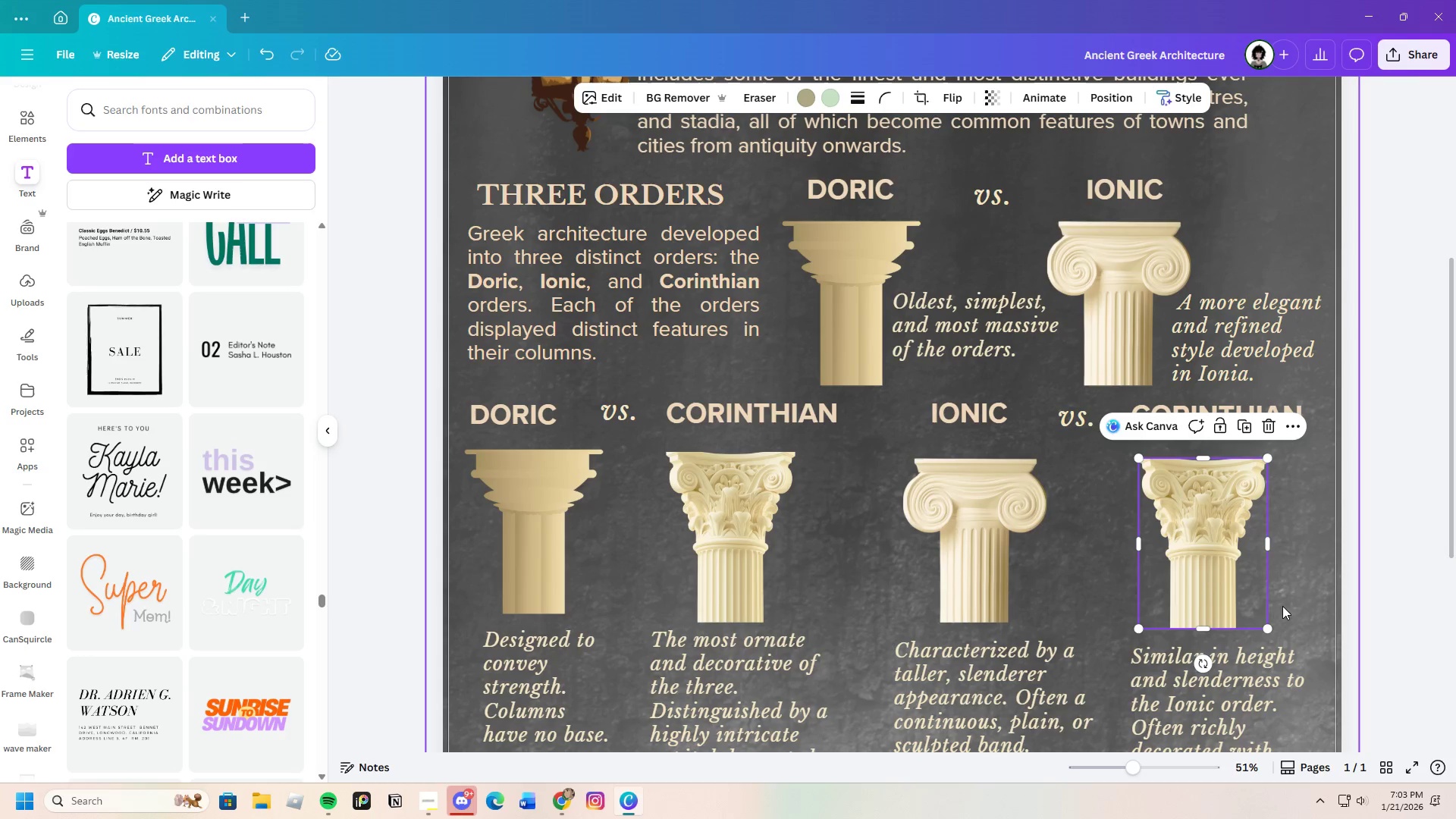 
scroll: coordinate [1264, 610], scroll_direction: down, amount: 2.0
 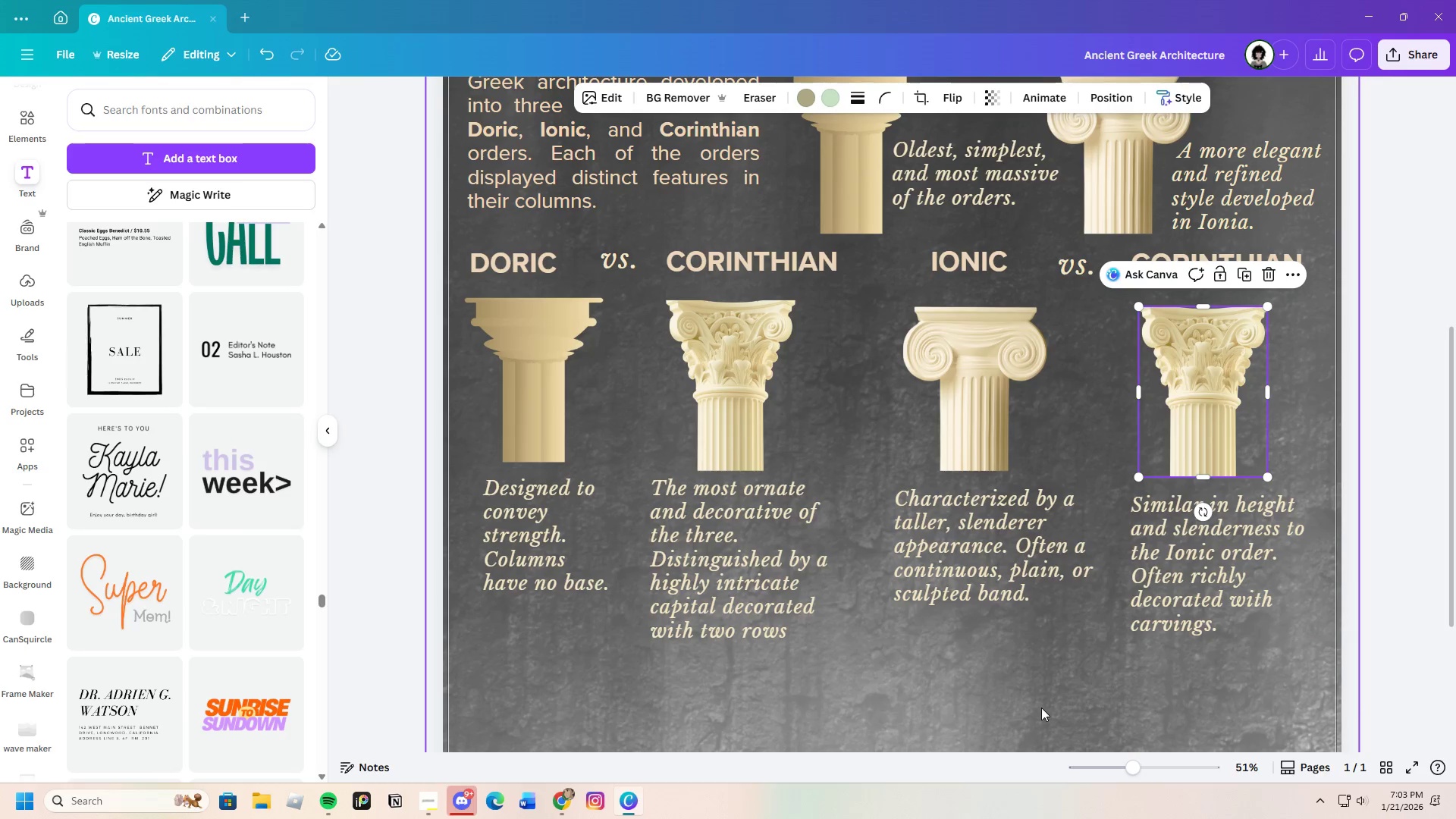 
left_click([1033, 698])
 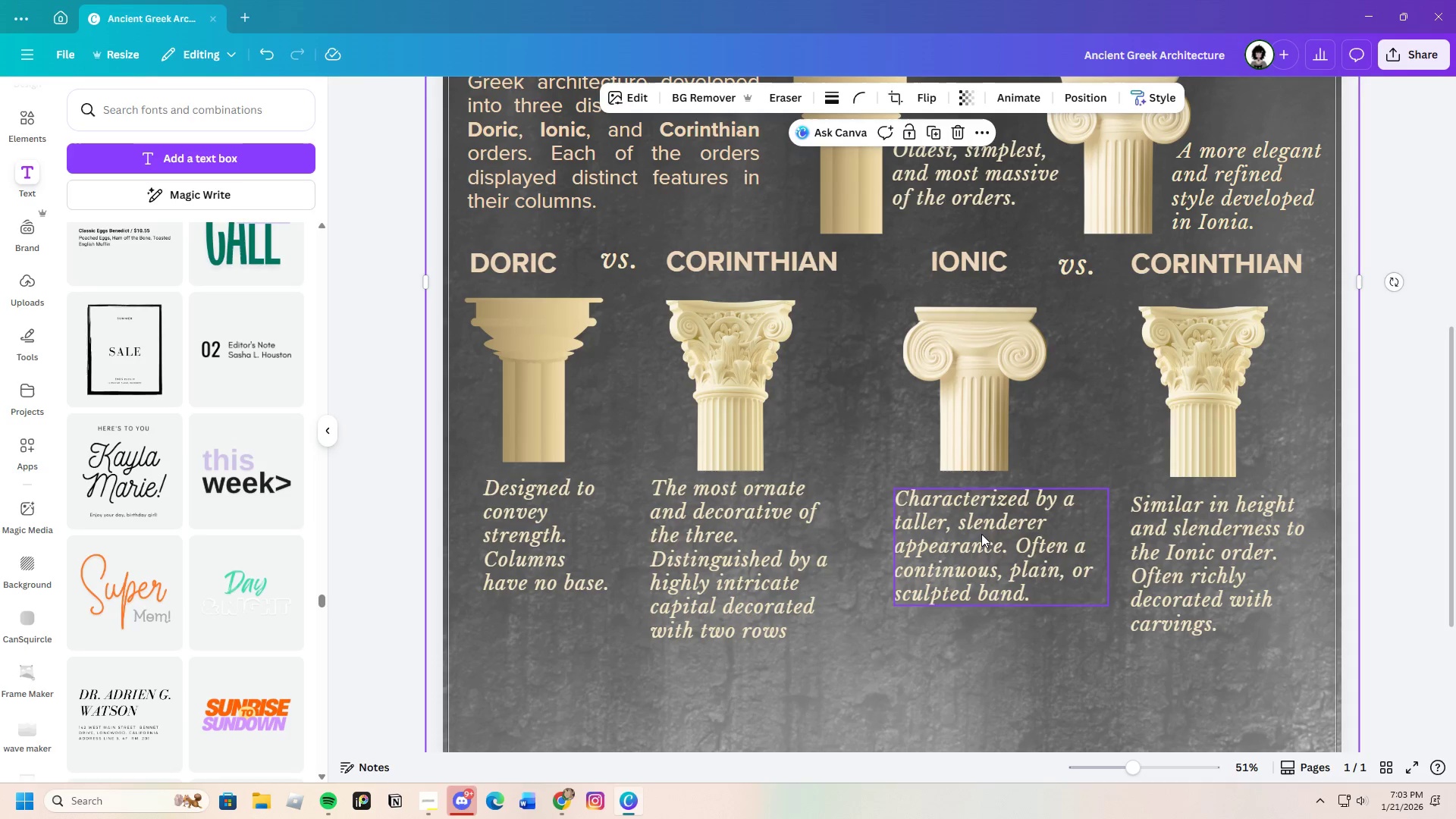 
left_click_drag(start_coordinate=[979, 558], to_coordinate=[982, 553])
 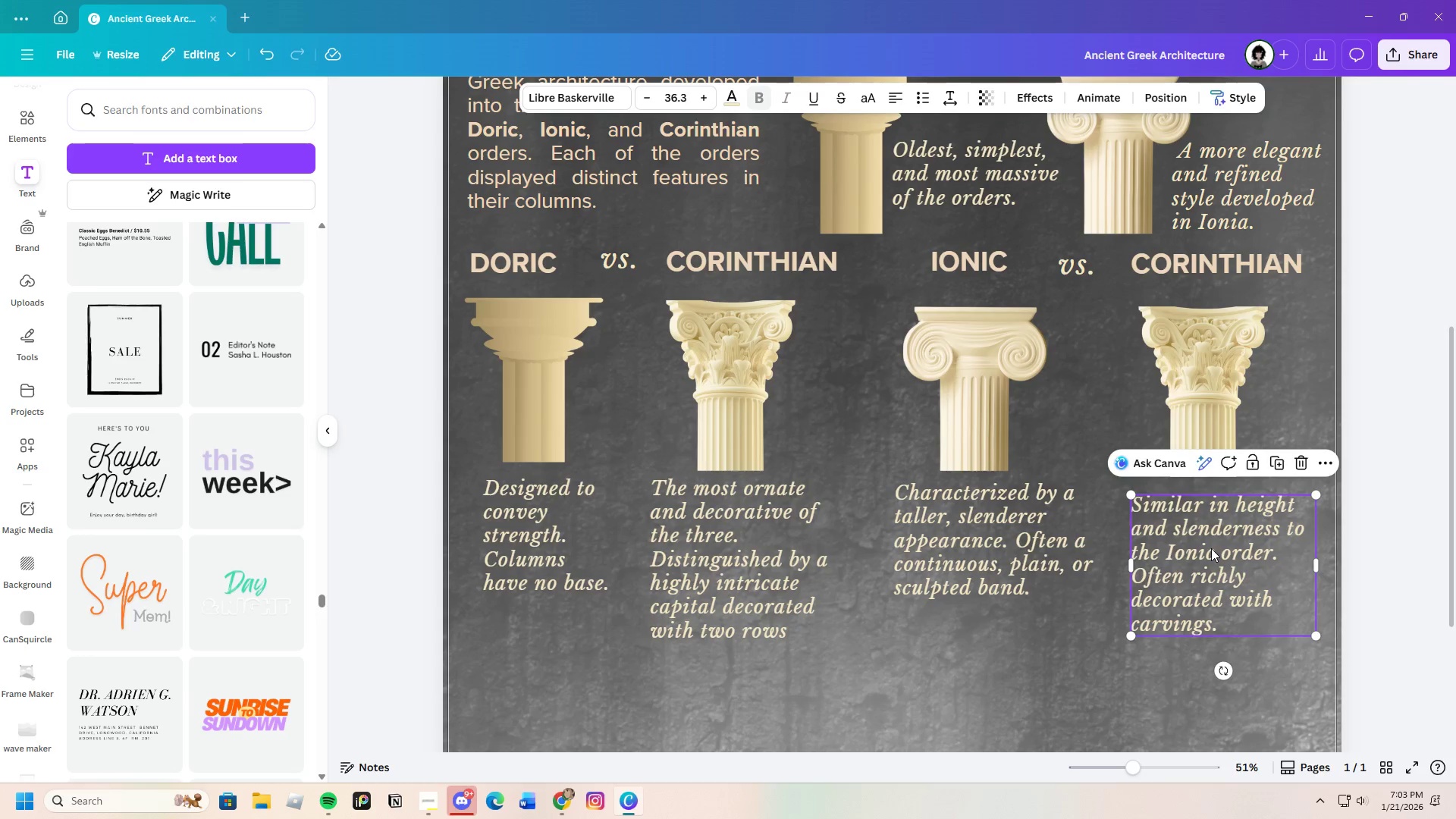 
left_click_drag(start_coordinate=[1211, 548], to_coordinate=[1212, 538])
 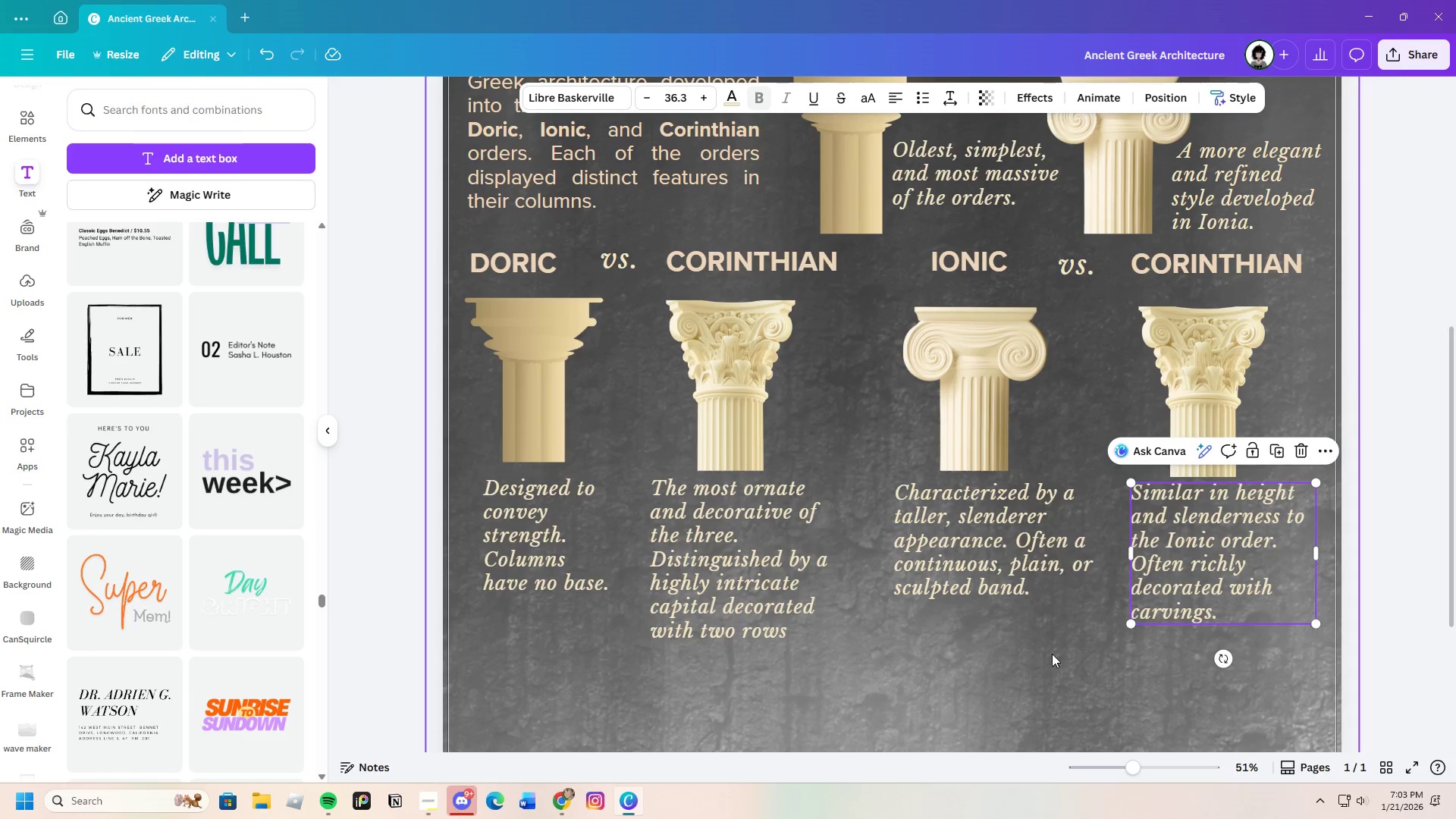 
left_click([1052, 654])
 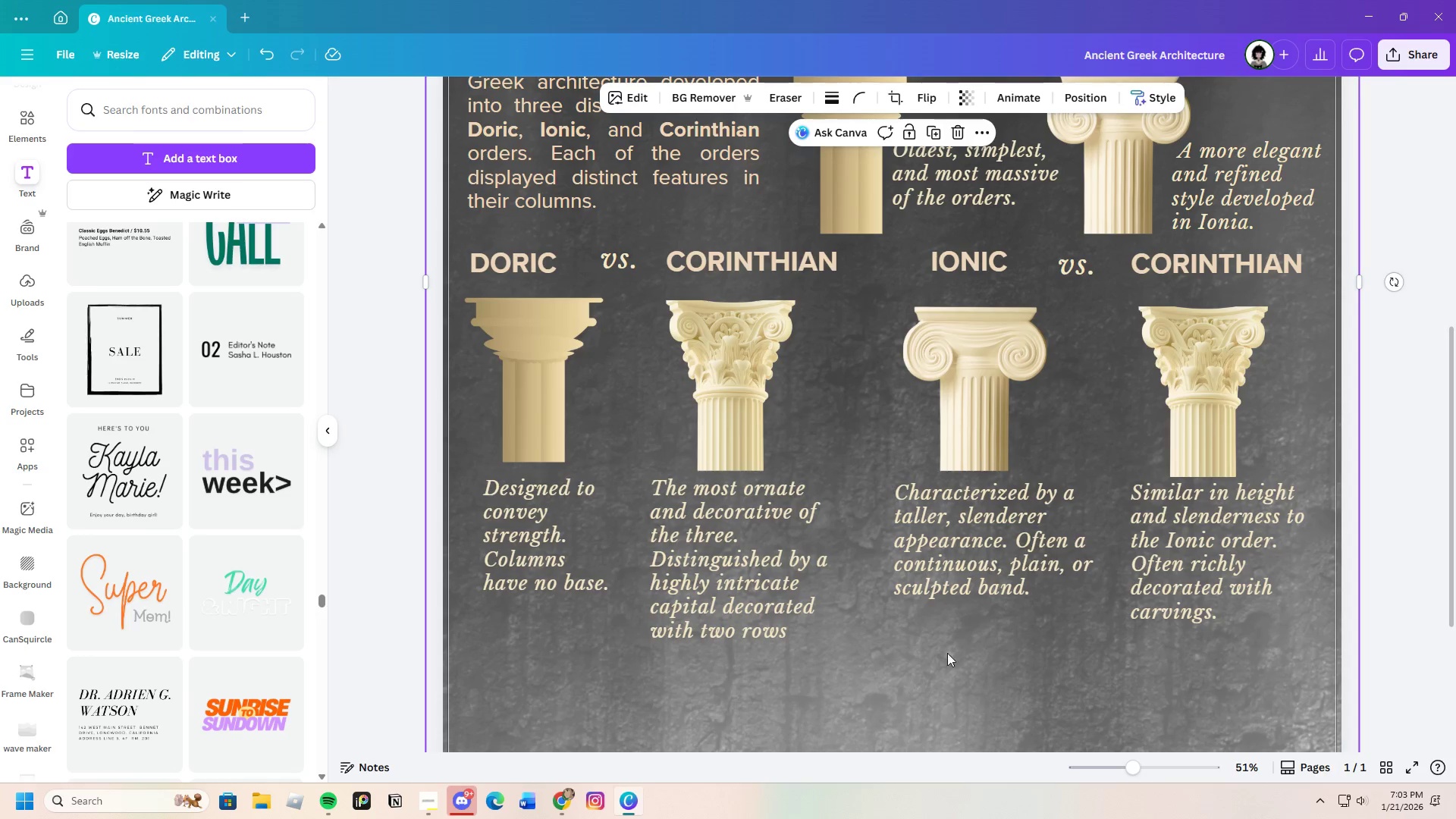 
left_click_drag(start_coordinate=[498, 540], to_coordinate=[502, 538])
 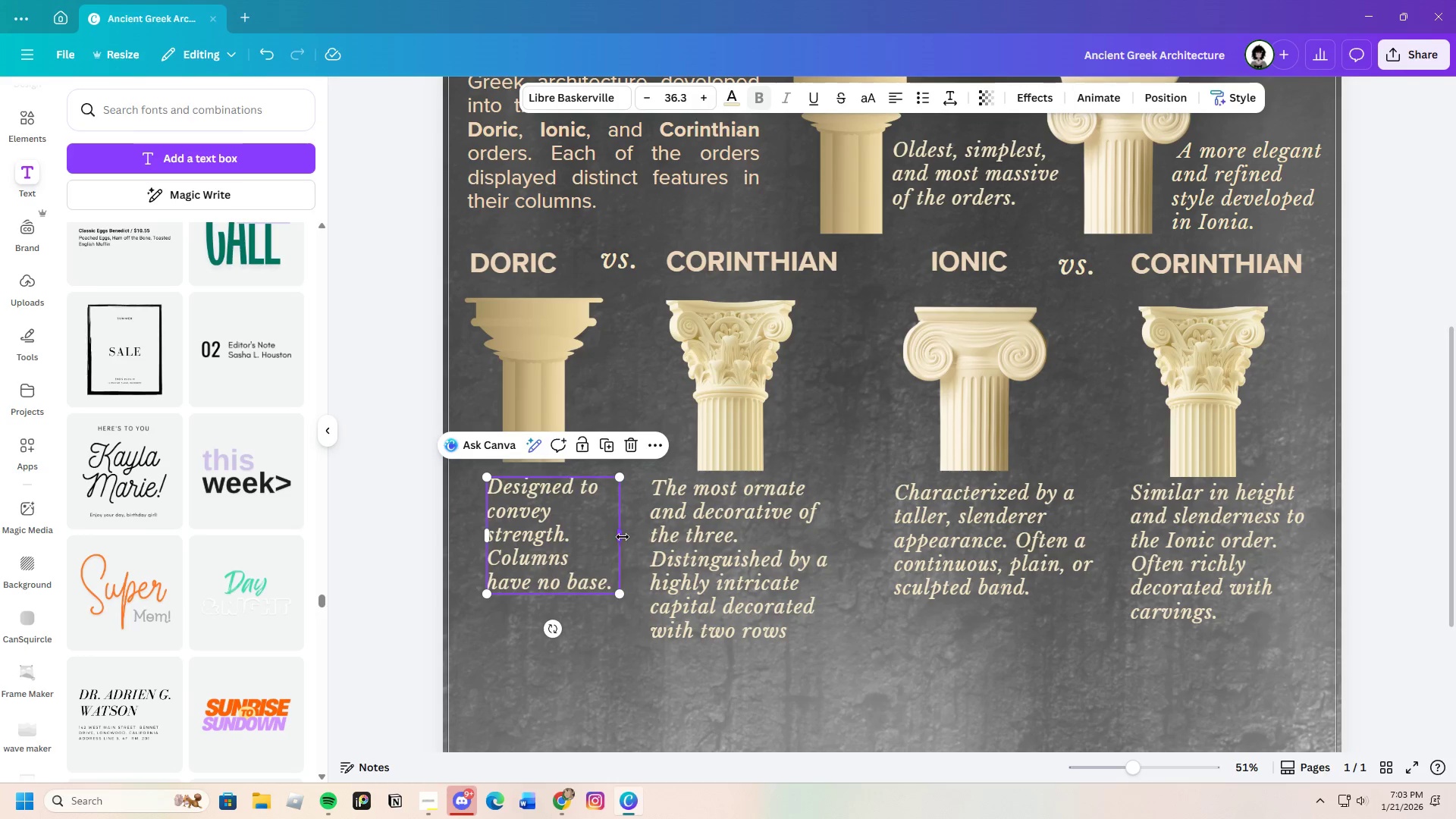 
left_click_drag(start_coordinate=[623, 537], to_coordinate=[648, 535])
 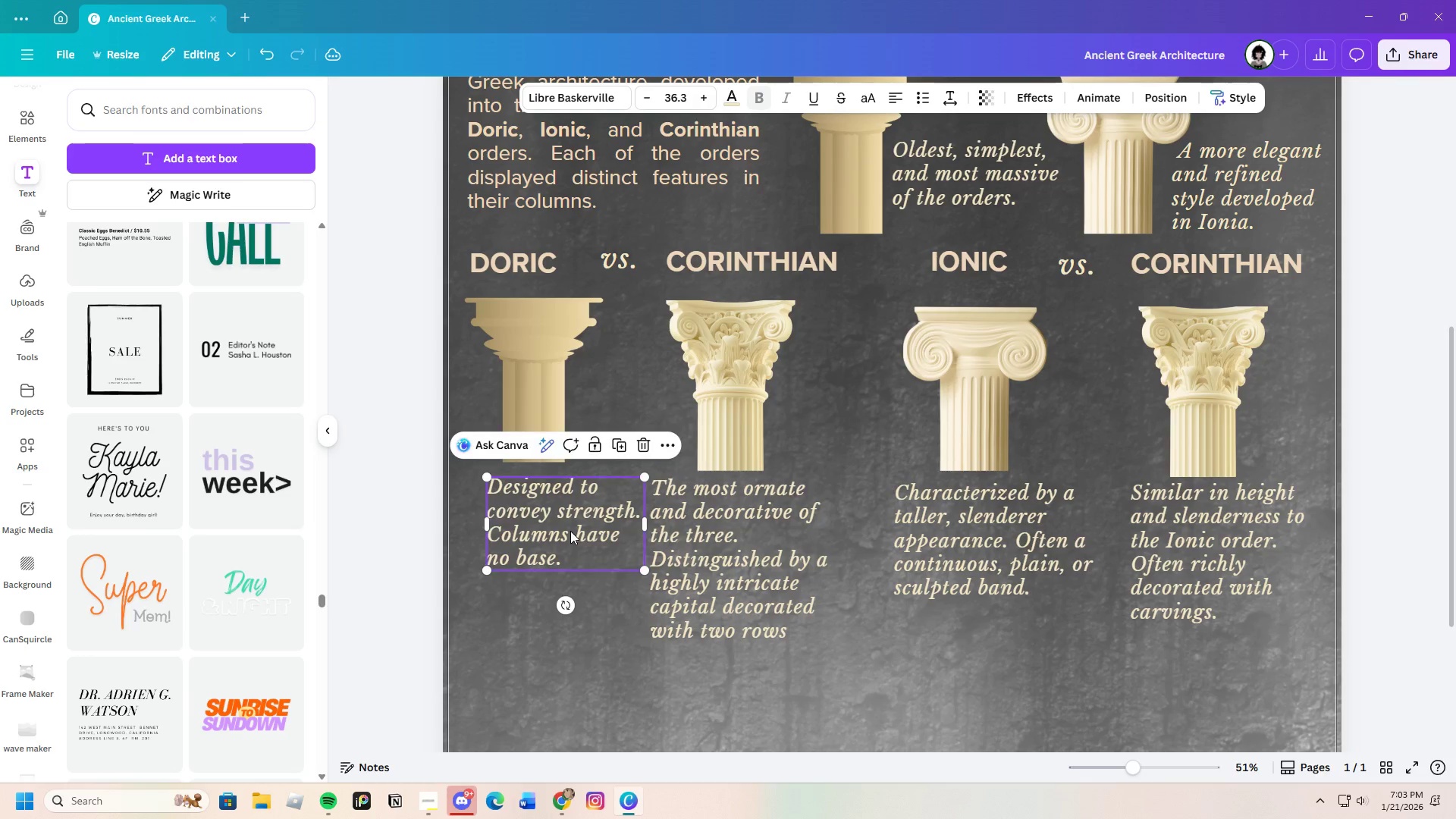 
left_click_drag(start_coordinate=[576, 532], to_coordinate=[561, 530])
 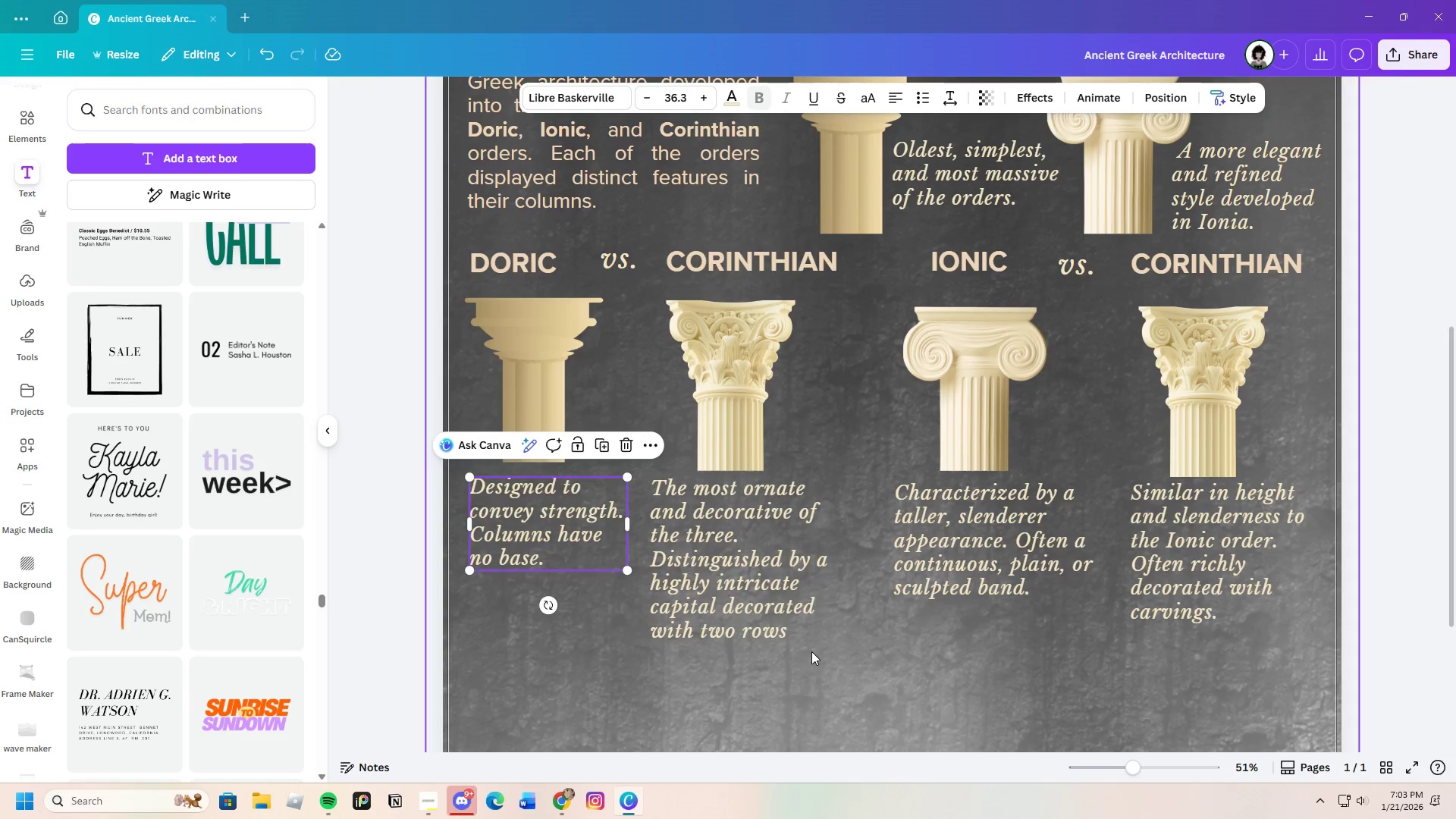 
left_click([811, 652])
 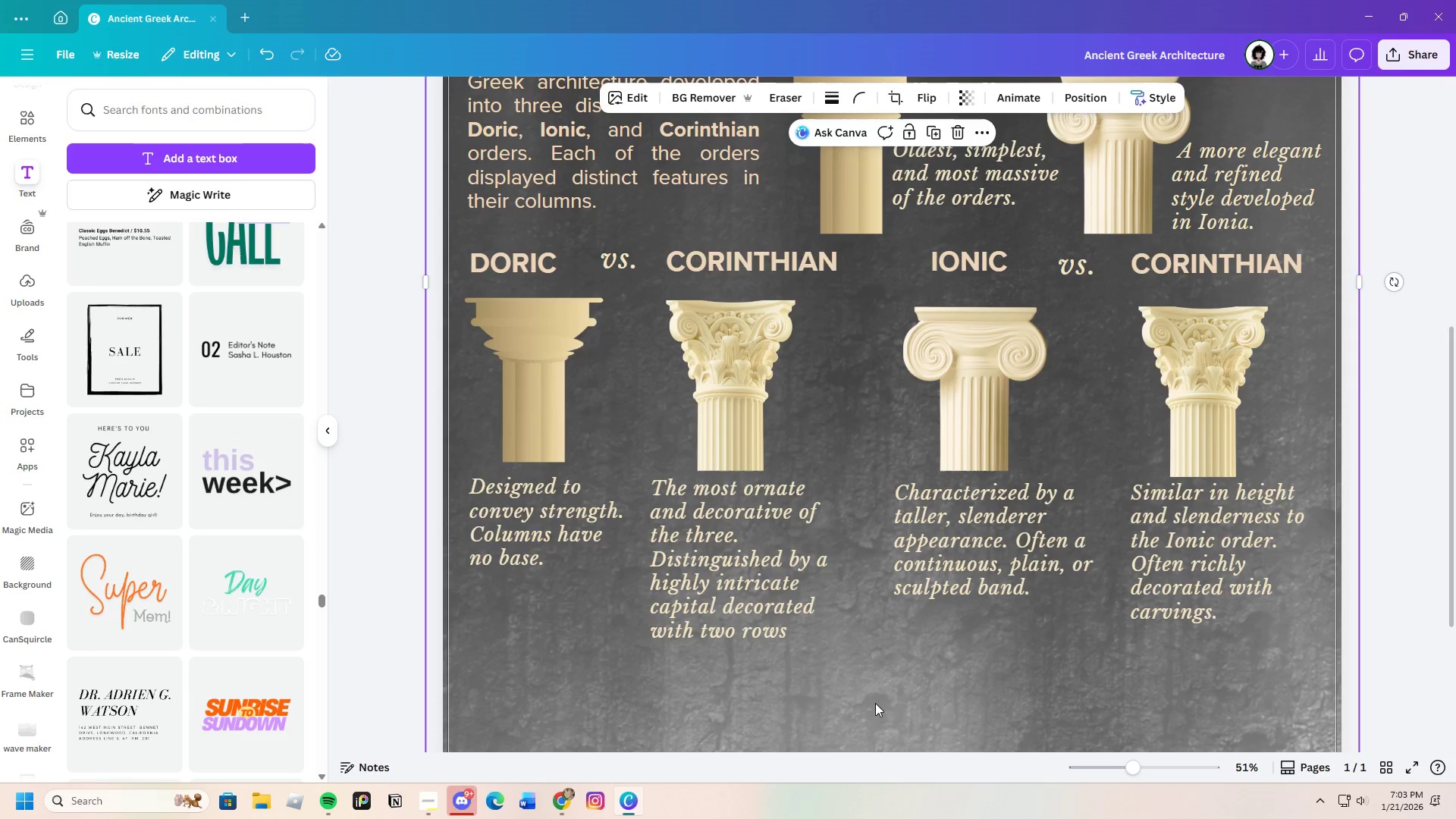 
scroll: coordinate [881, 706], scroll_direction: up, amount: 2.0
 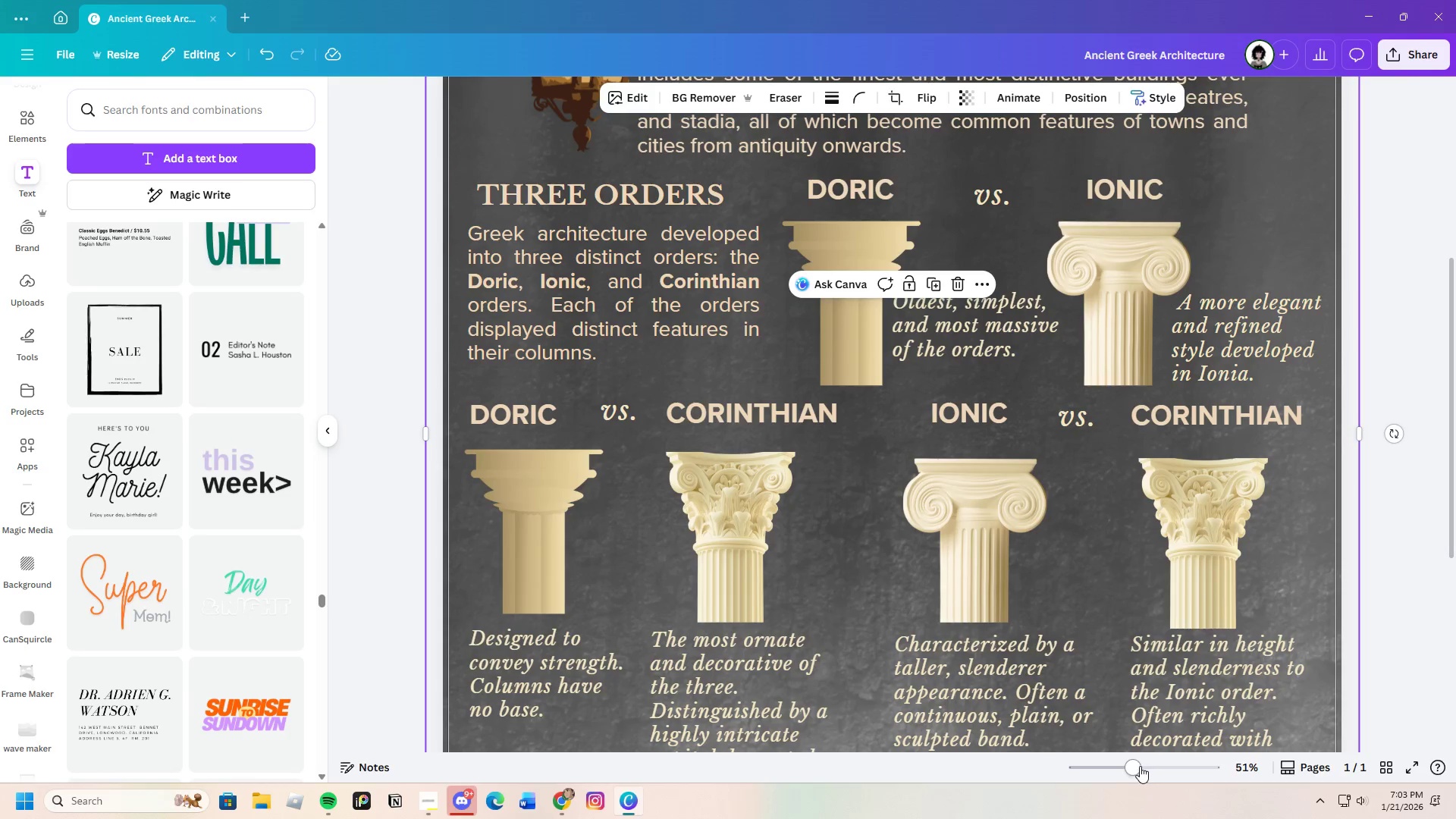 
left_click_drag(start_coordinate=[1125, 767], to_coordinate=[1125, 764])
 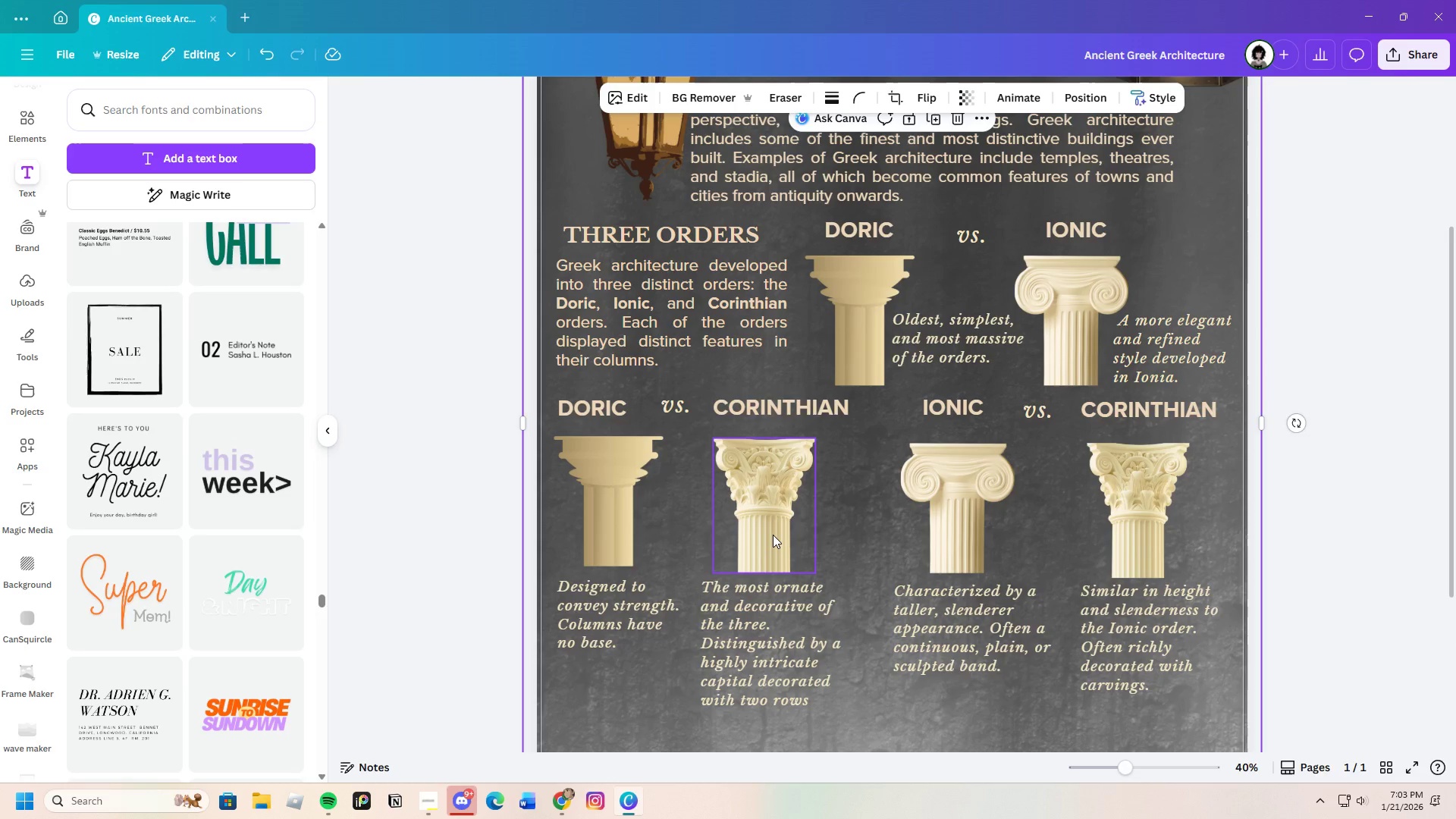 
left_click_drag(start_coordinate=[773, 535], to_coordinate=[796, 533])
 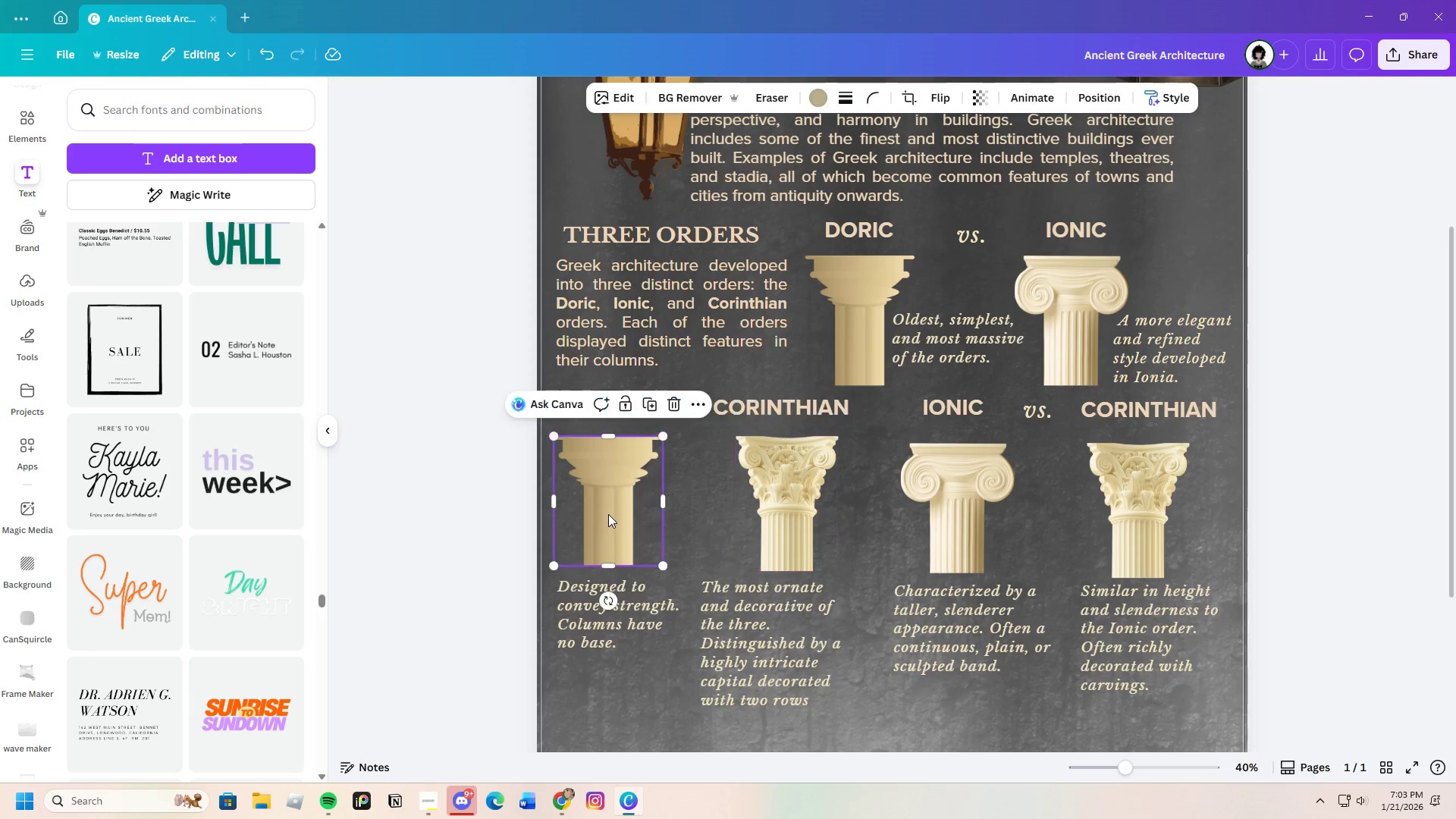 
left_click_drag(start_coordinate=[608, 514], to_coordinate=[619, 514])
 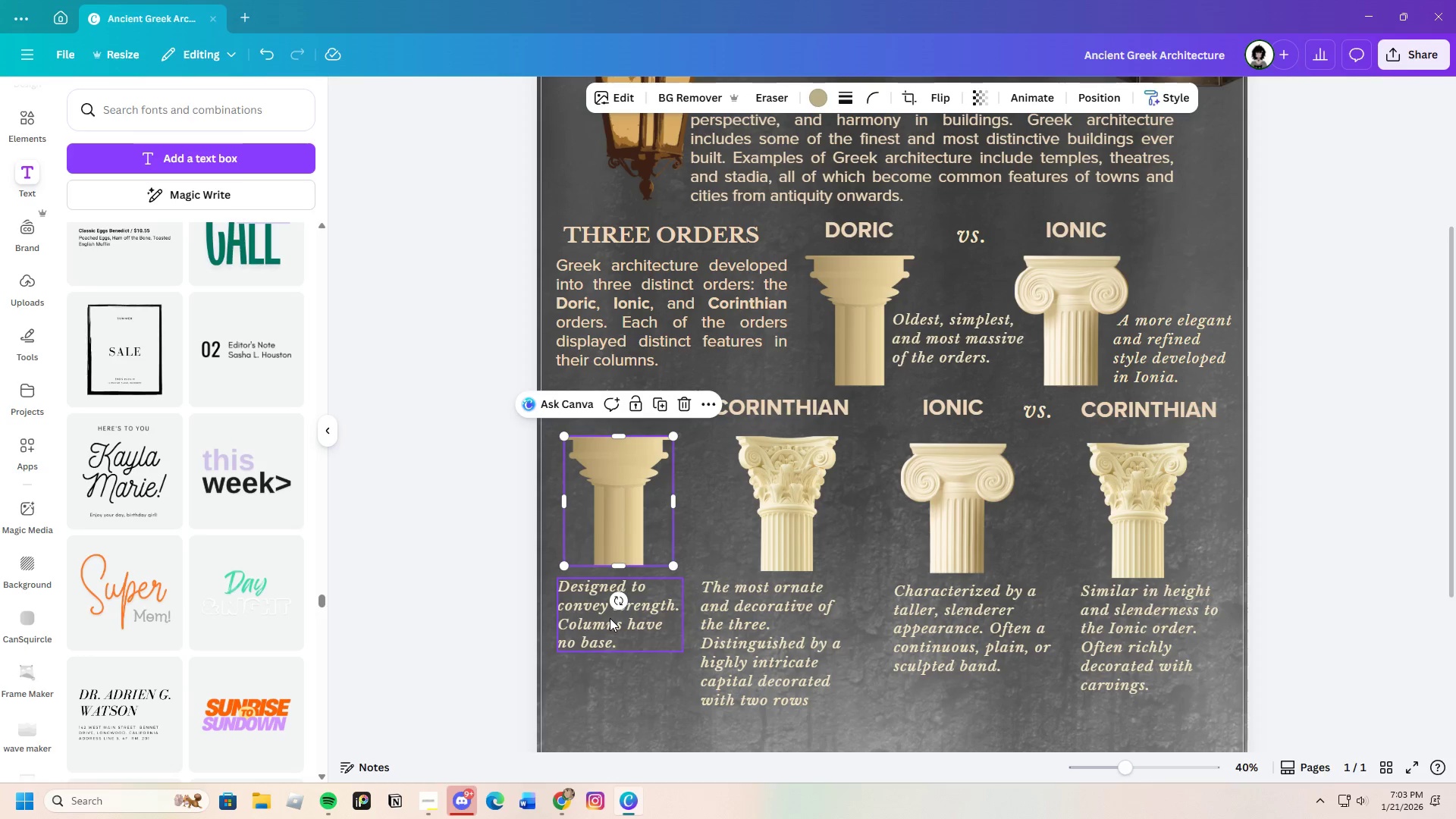 
left_click([610, 618])
 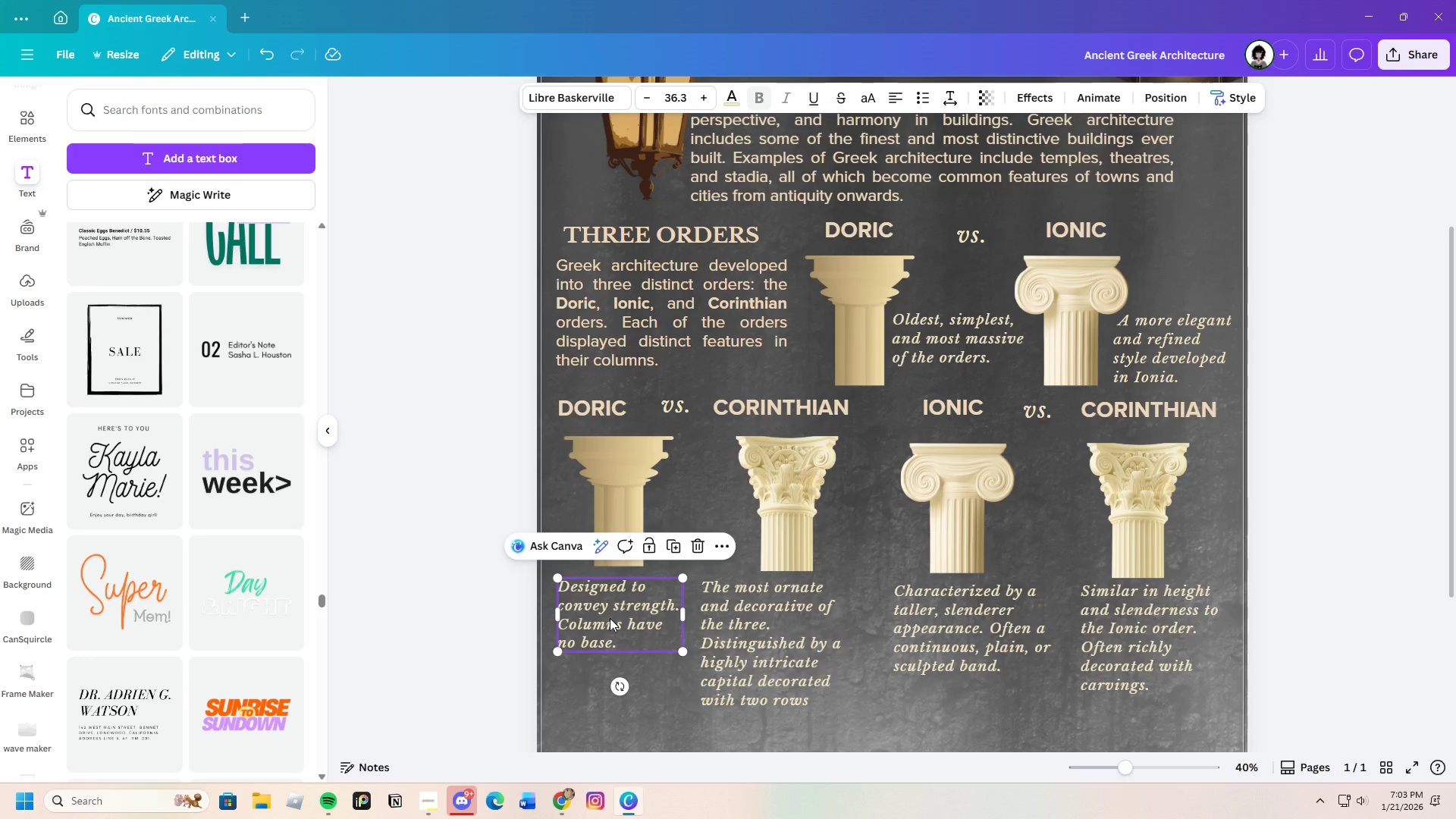 
left_click_drag(start_coordinate=[610, 618], to_coordinate=[619, 618])
 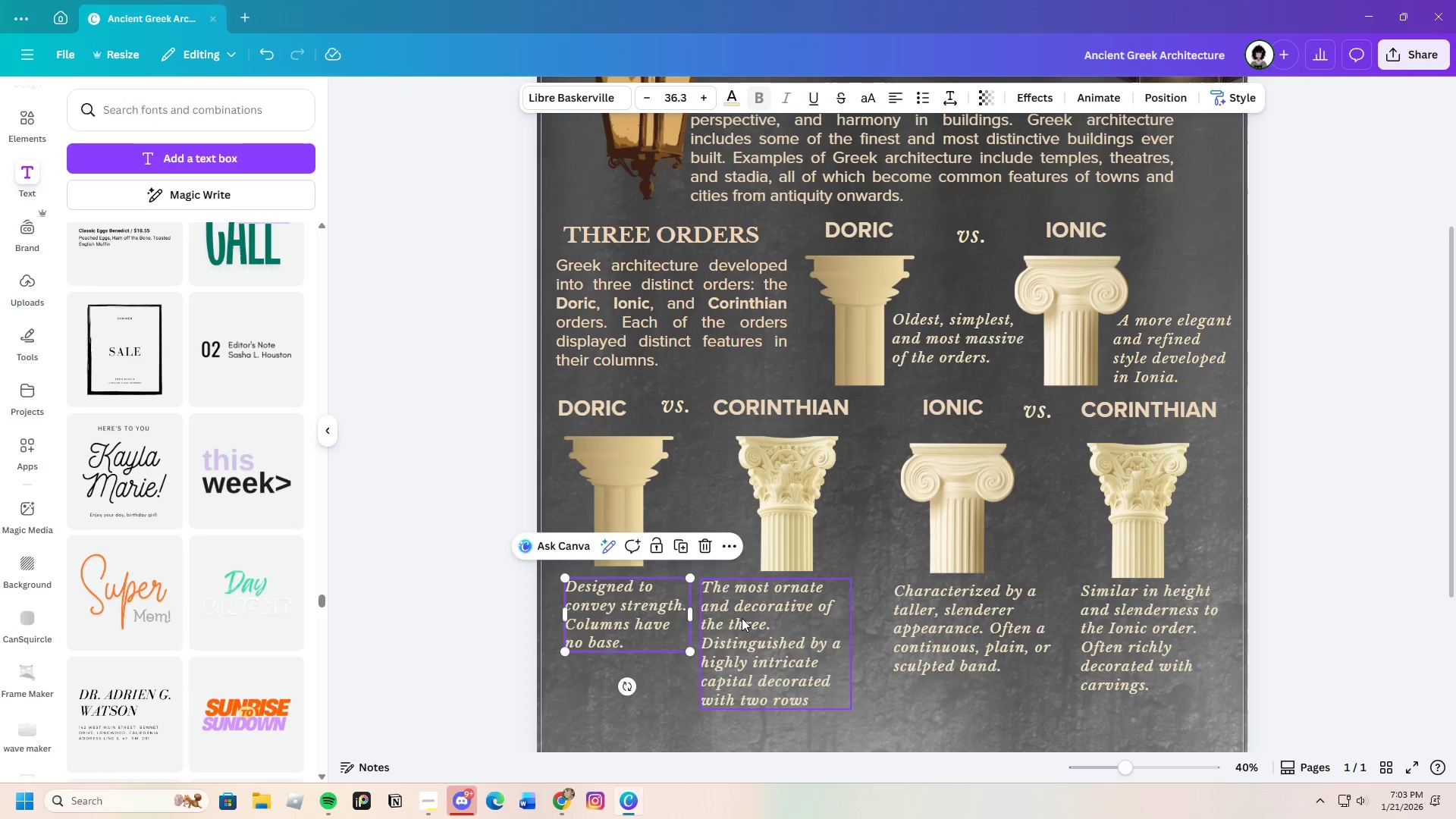 
left_click_drag(start_coordinate=[742, 618], to_coordinate=[767, 618])
 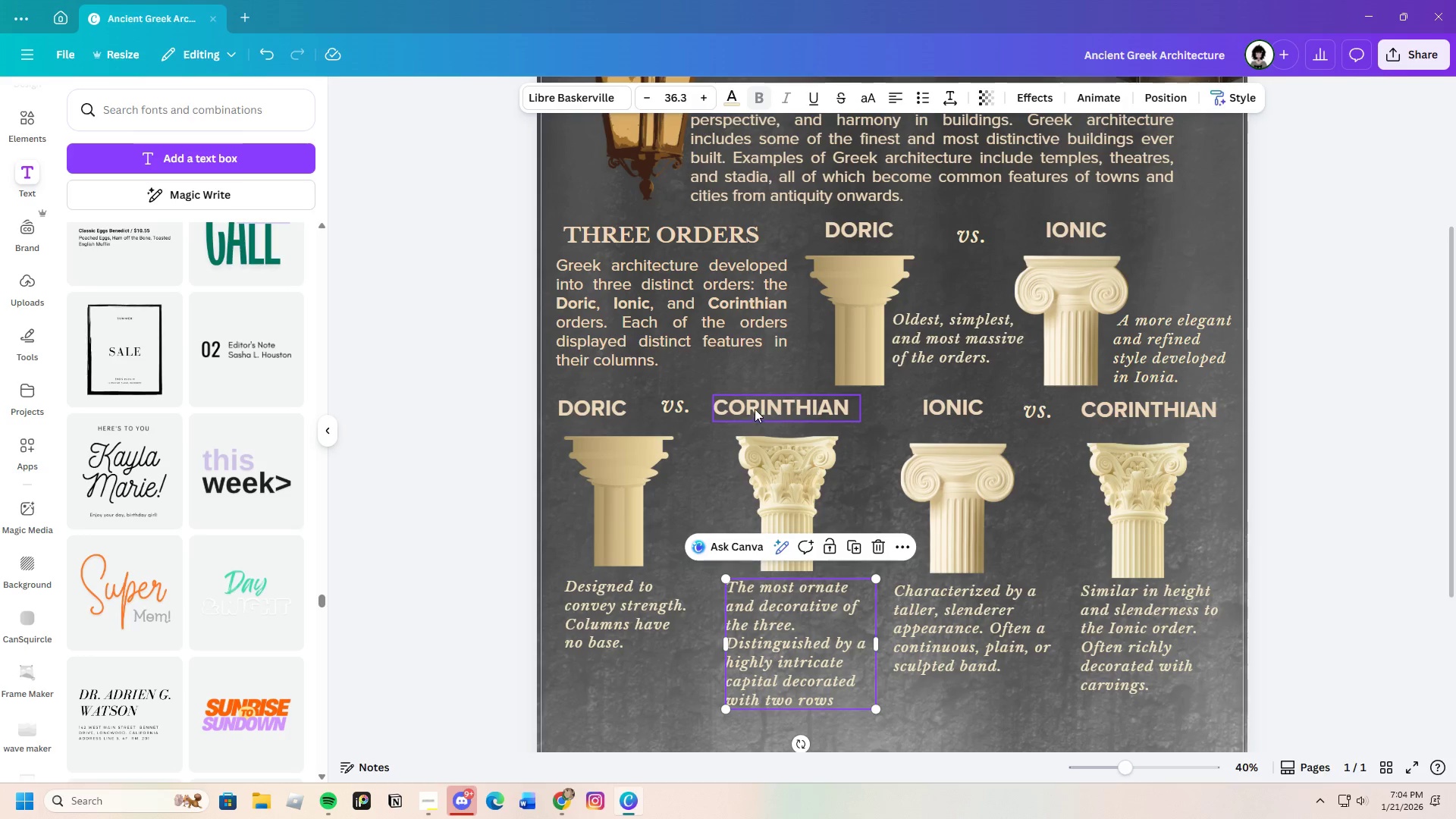 
left_click_drag(start_coordinate=[755, 409], to_coordinate=[774, 409])
 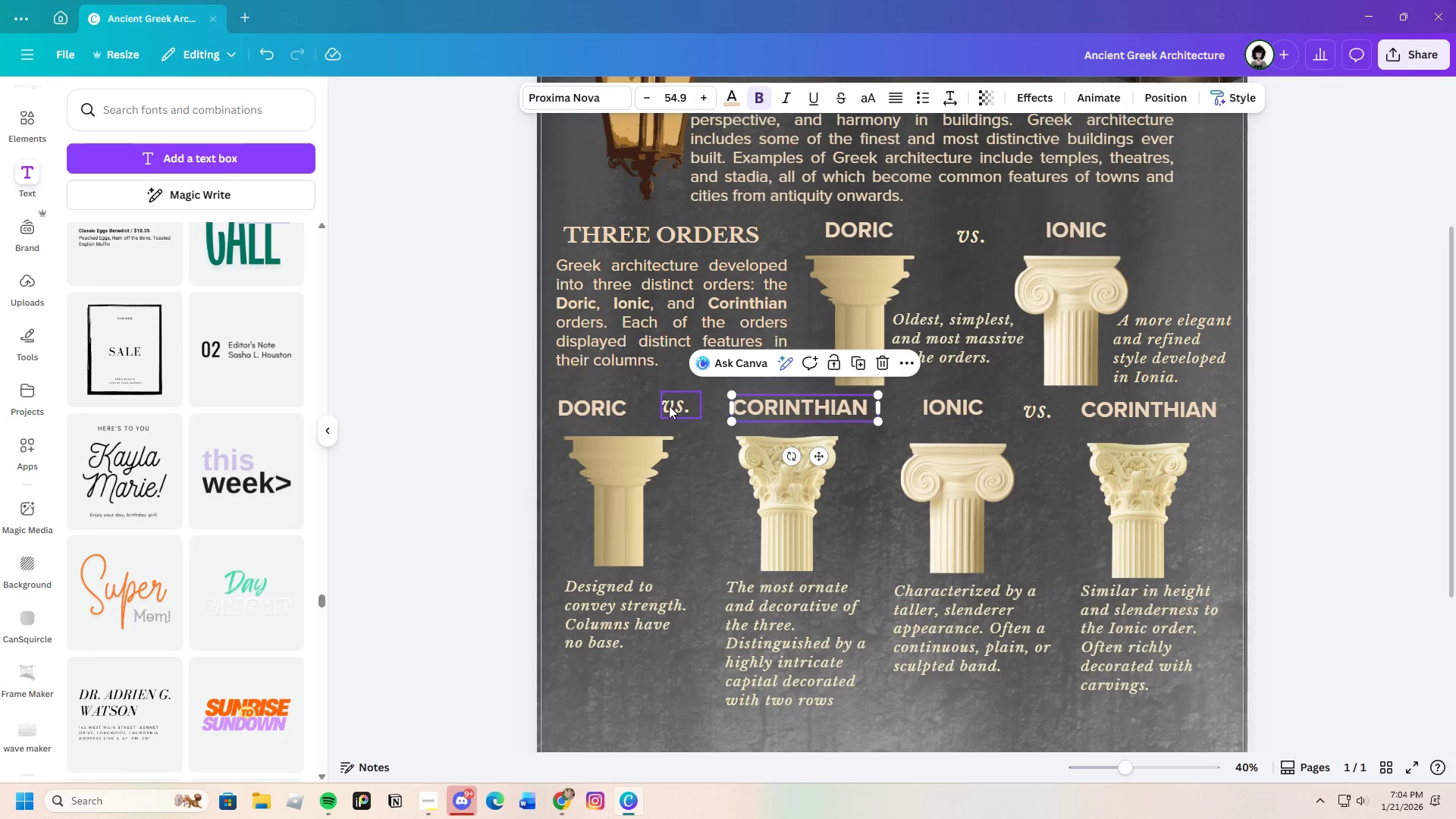 
left_click_drag(start_coordinate=[669, 406], to_coordinate=[685, 407])
 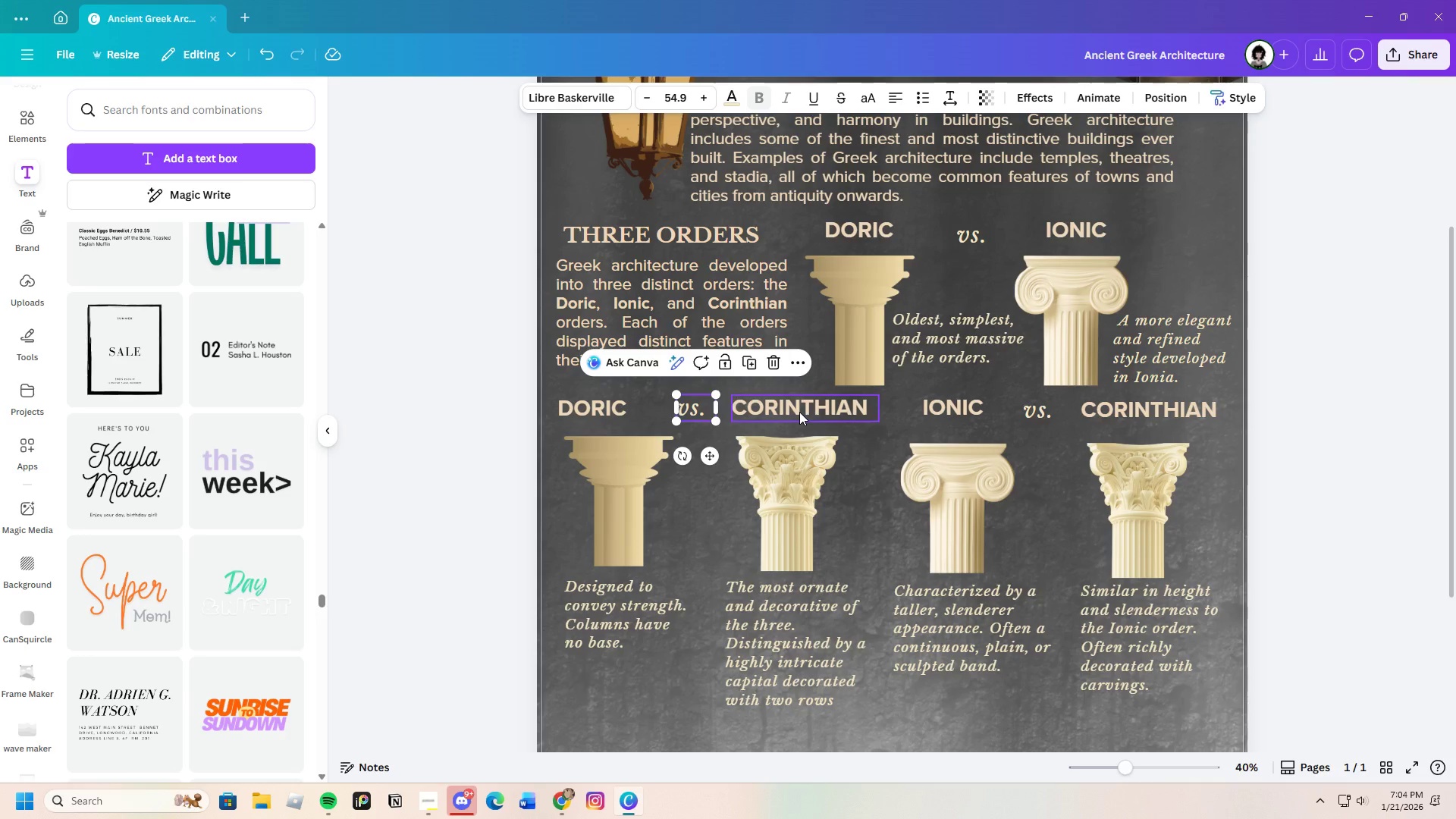 
left_click([878, 443])
 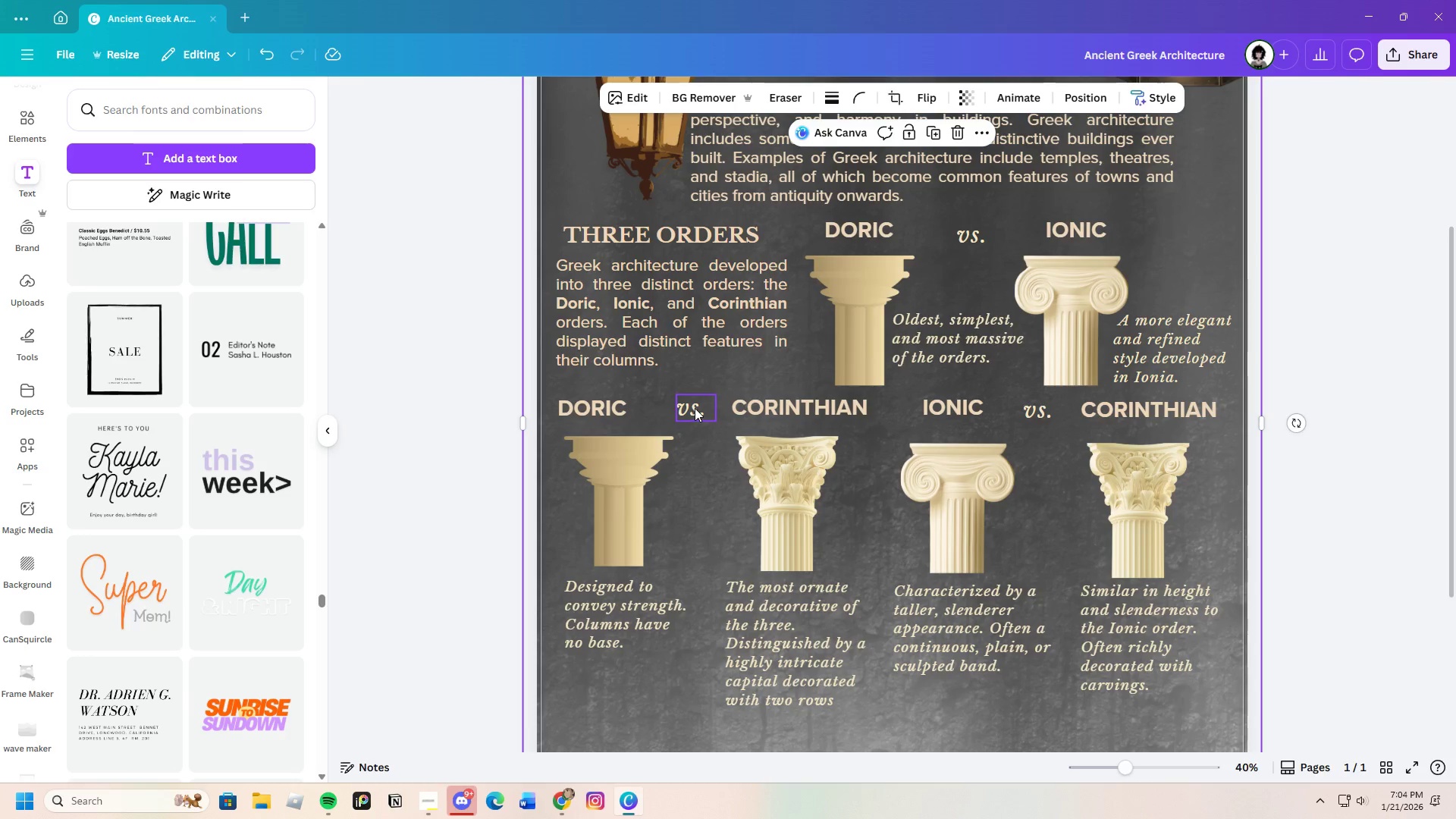 
left_click_drag(start_coordinate=[695, 408], to_coordinate=[689, 408])
 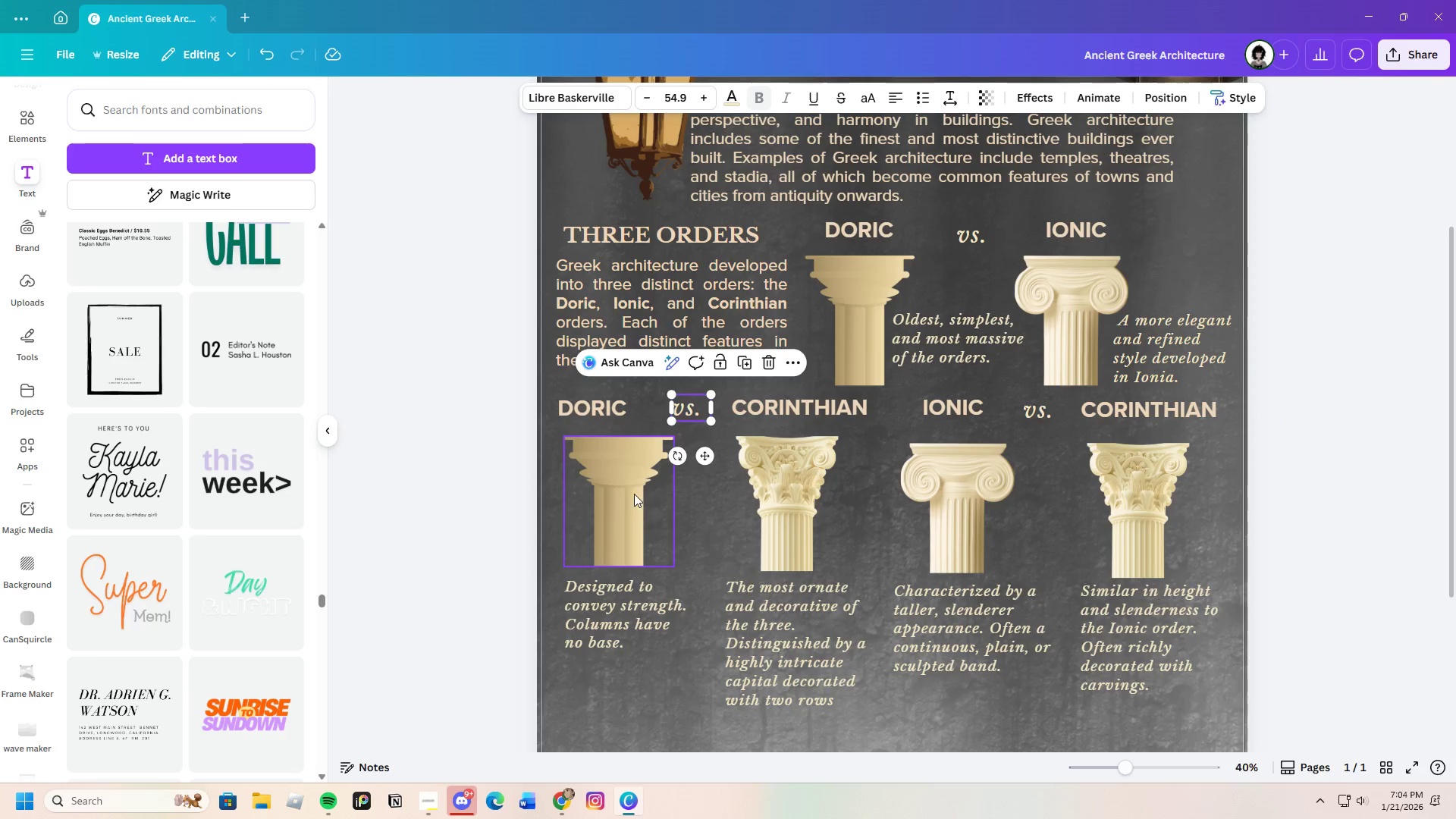 
left_click_drag(start_coordinate=[629, 492], to_coordinate=[622, 491])
 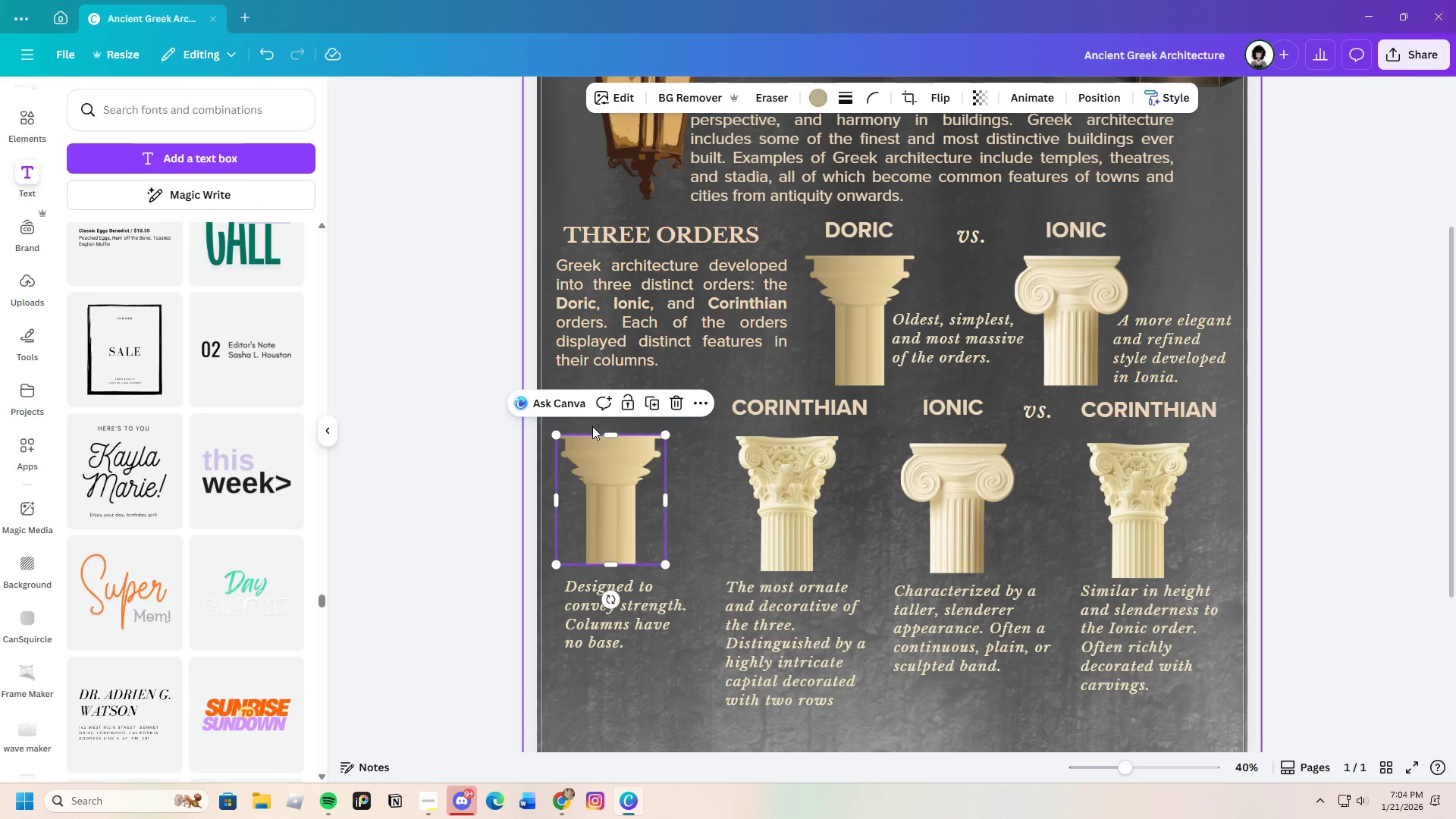 
left_click([592, 426])
 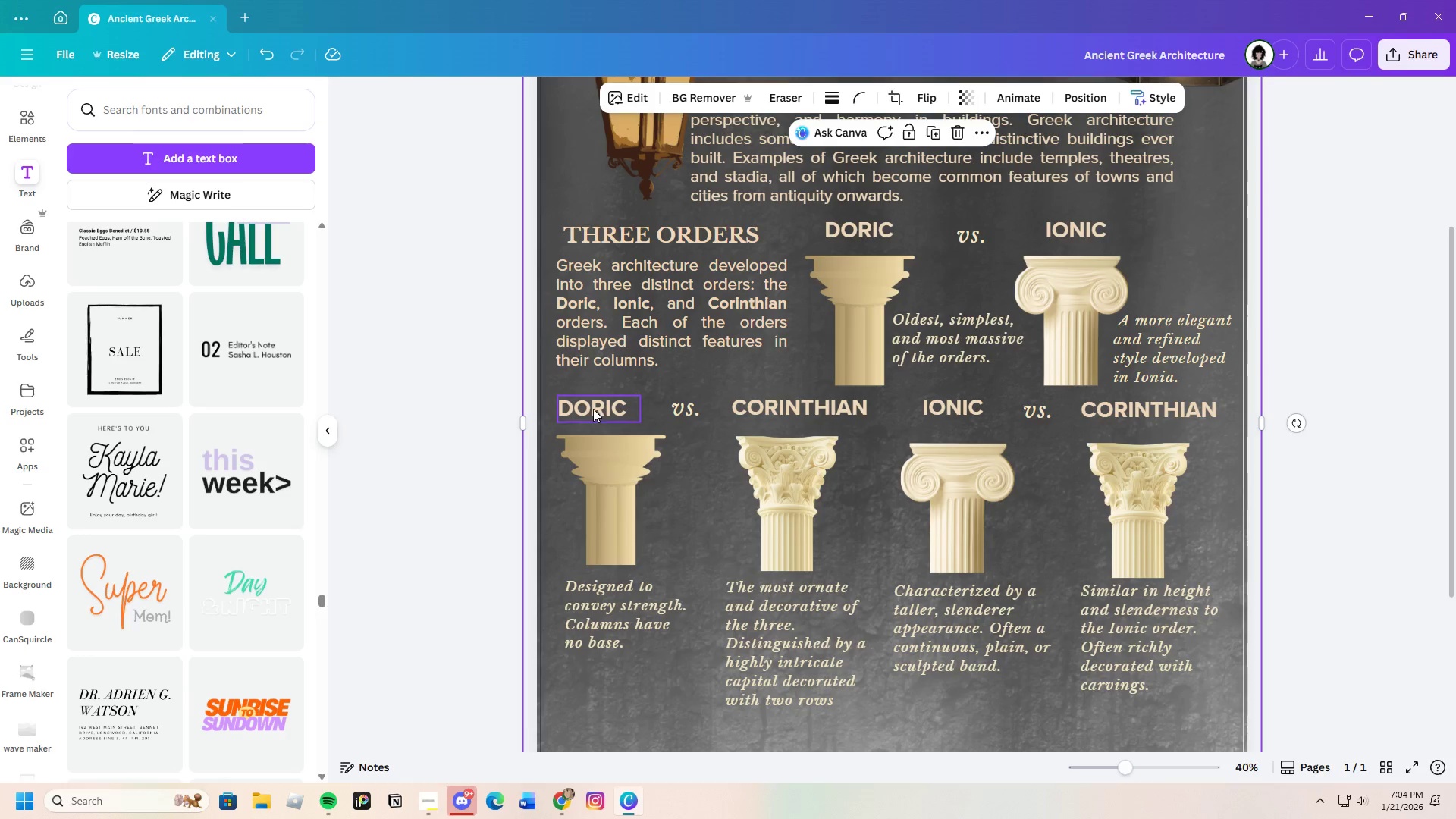 
left_click_drag(start_coordinate=[593, 409], to_coordinate=[606, 410])
 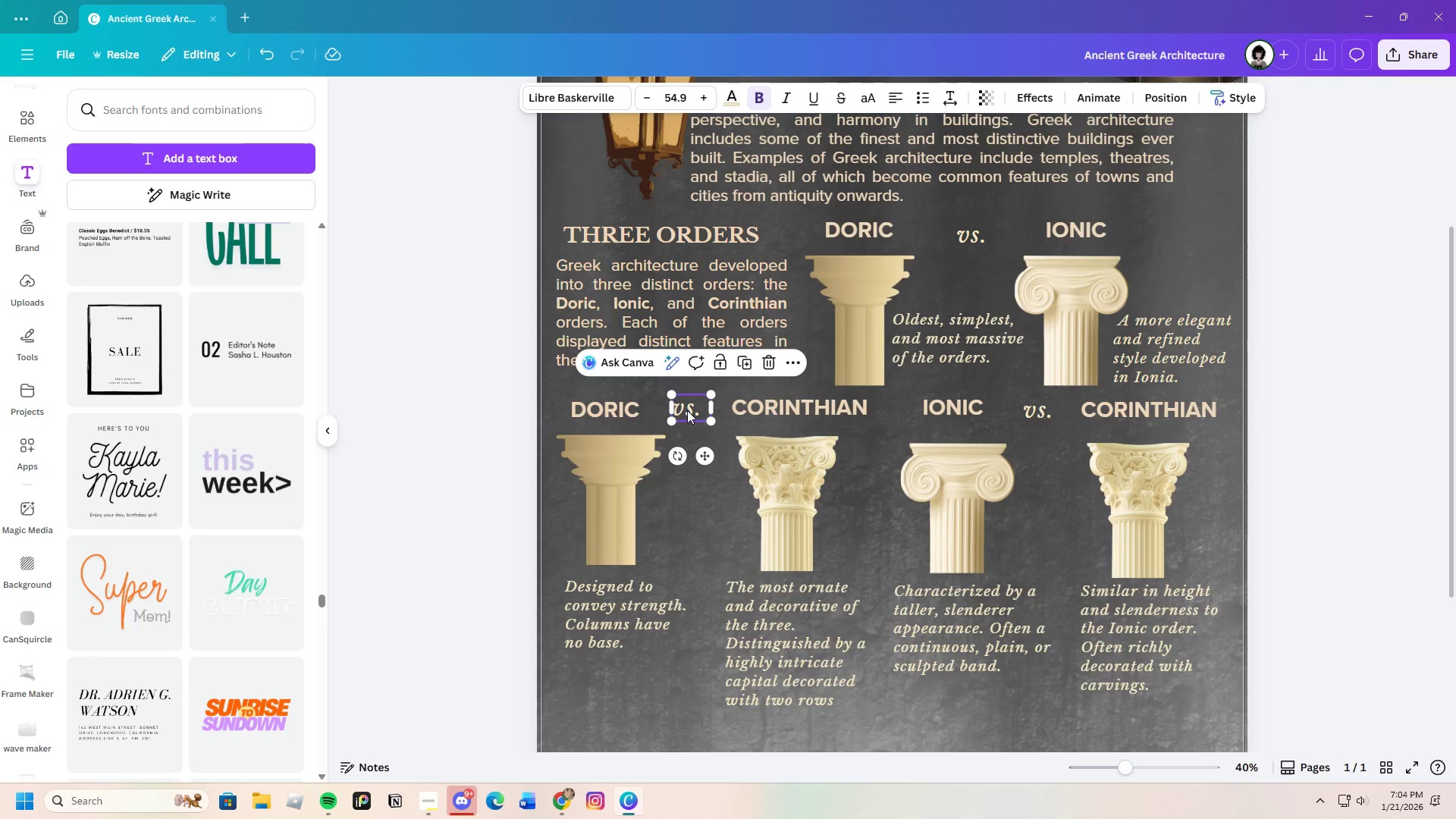 
left_click_drag(start_coordinate=[687, 410], to_coordinate=[695, 411])
 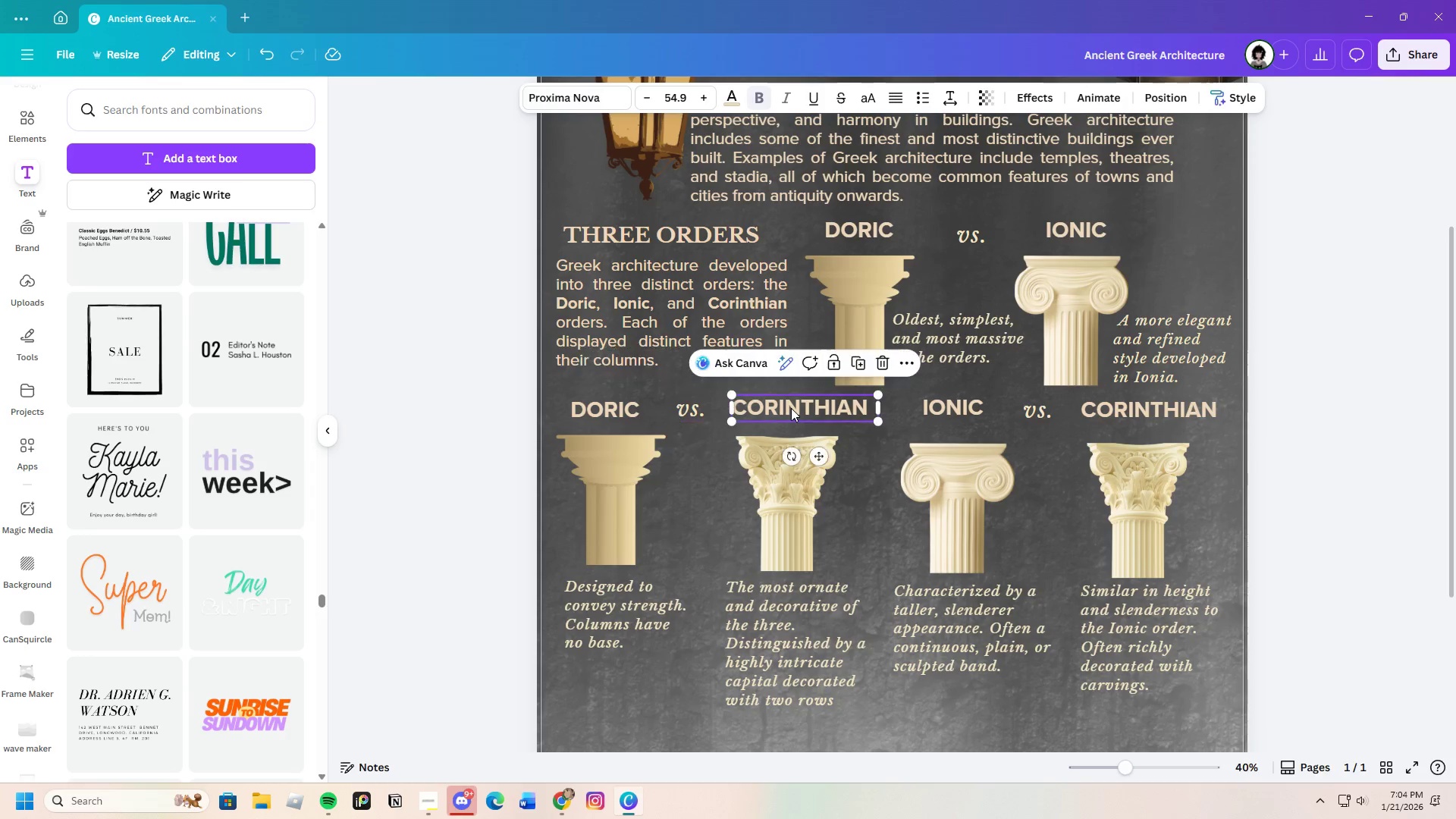 
left_click_drag(start_coordinate=[791, 408], to_coordinate=[786, 408])
 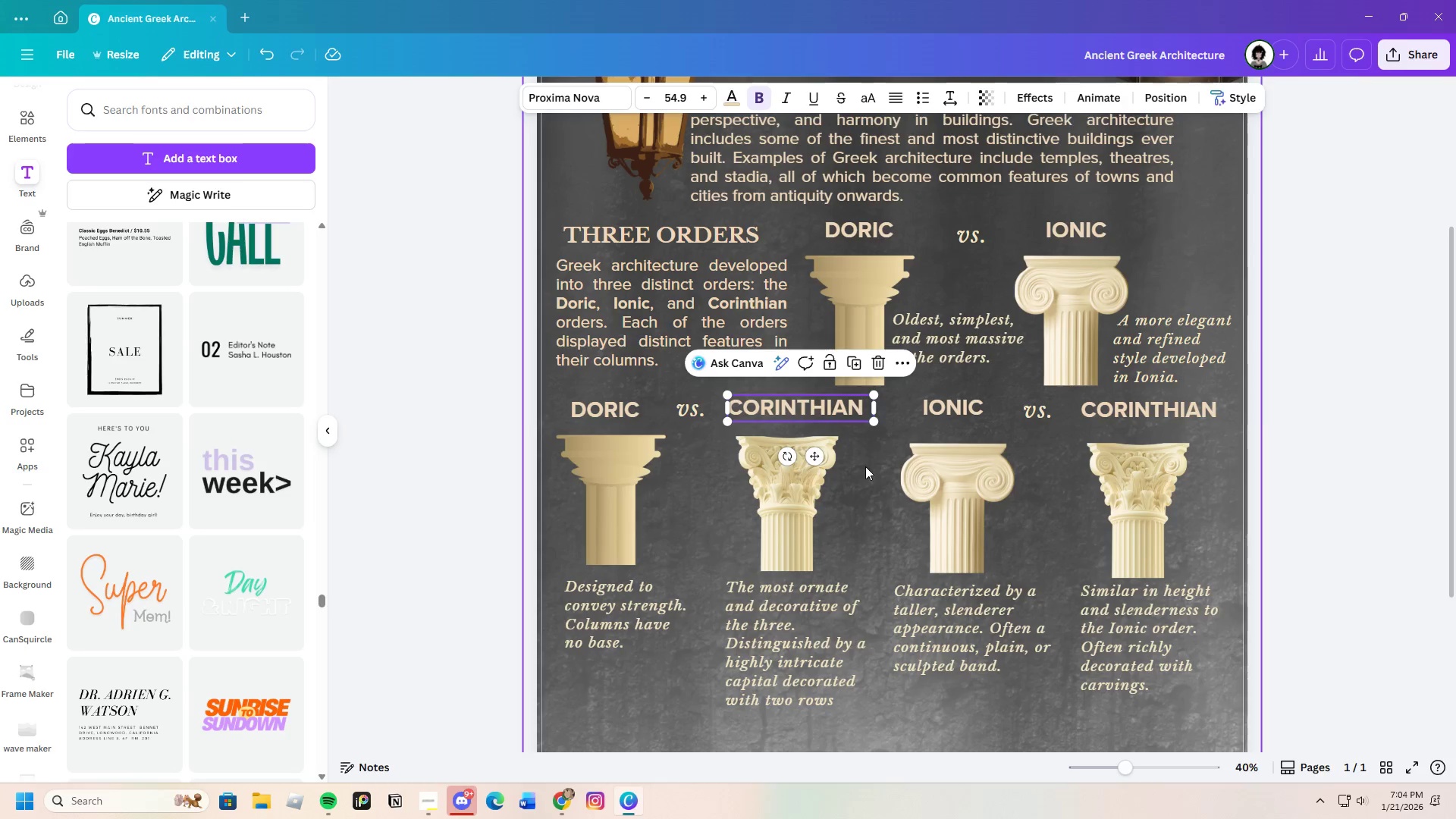 
left_click([865, 466])
 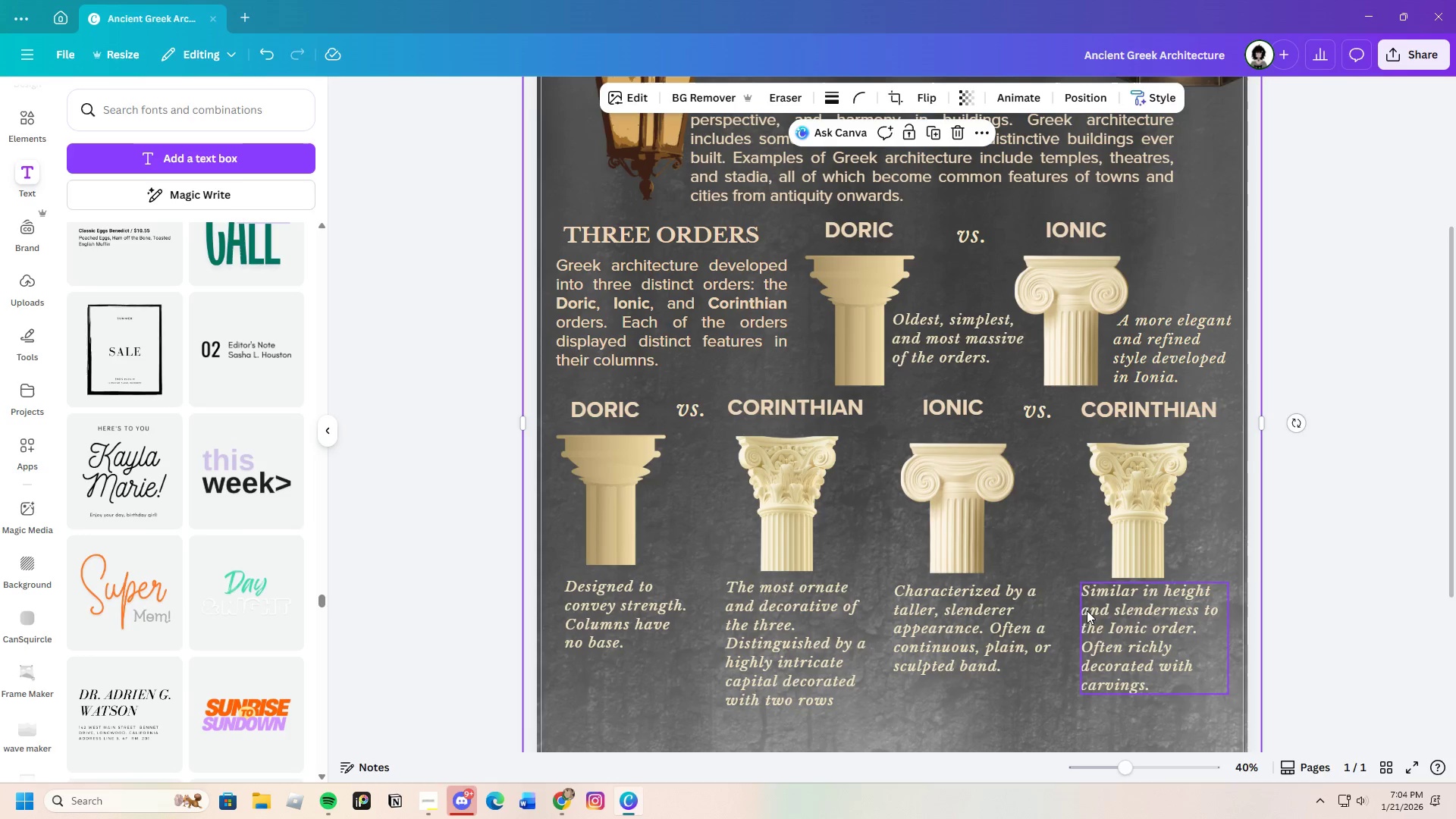 
wait(5.42)
 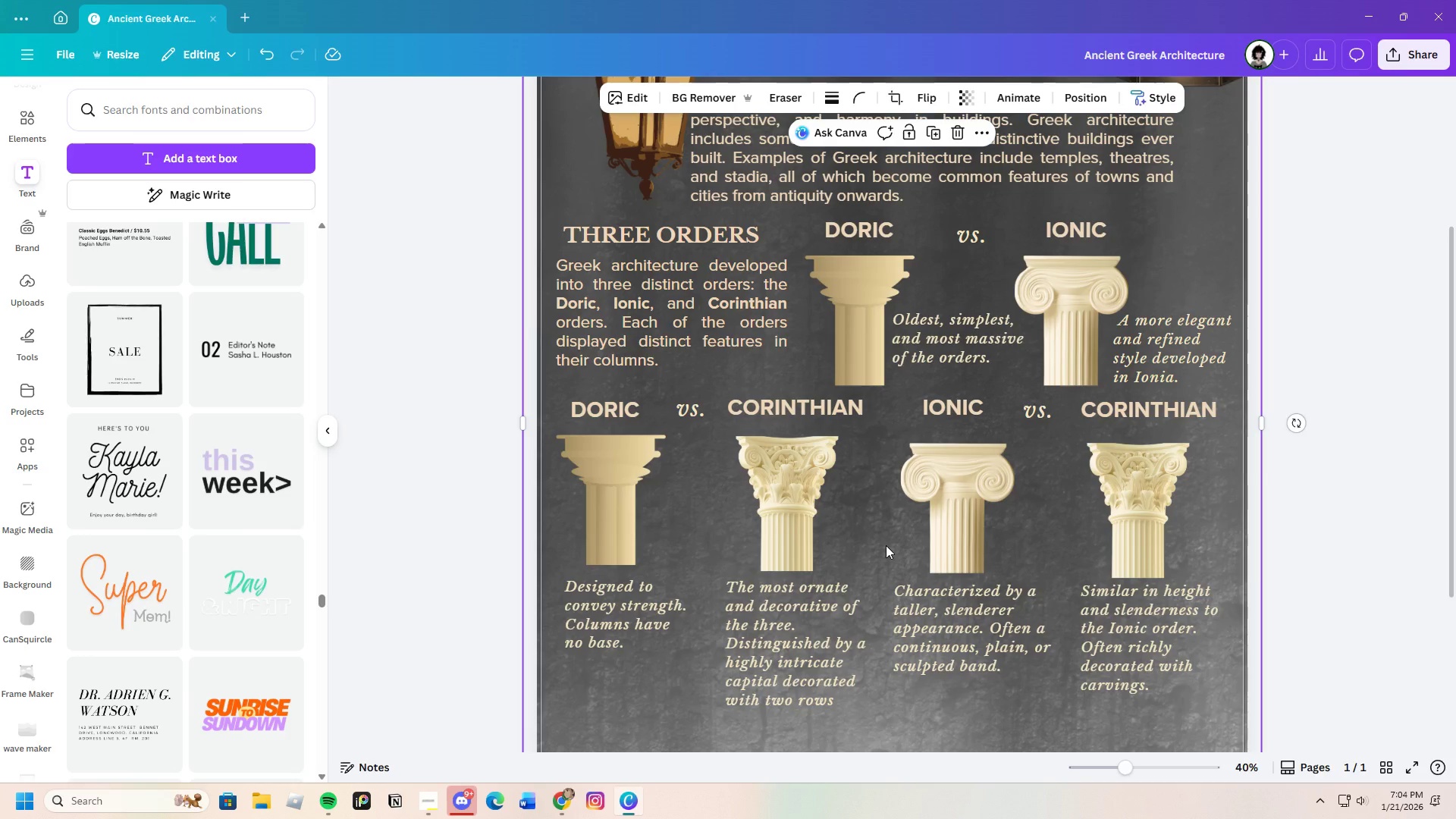 
scroll: coordinate [1012, 660], scroll_direction: up, amount: 2.0
 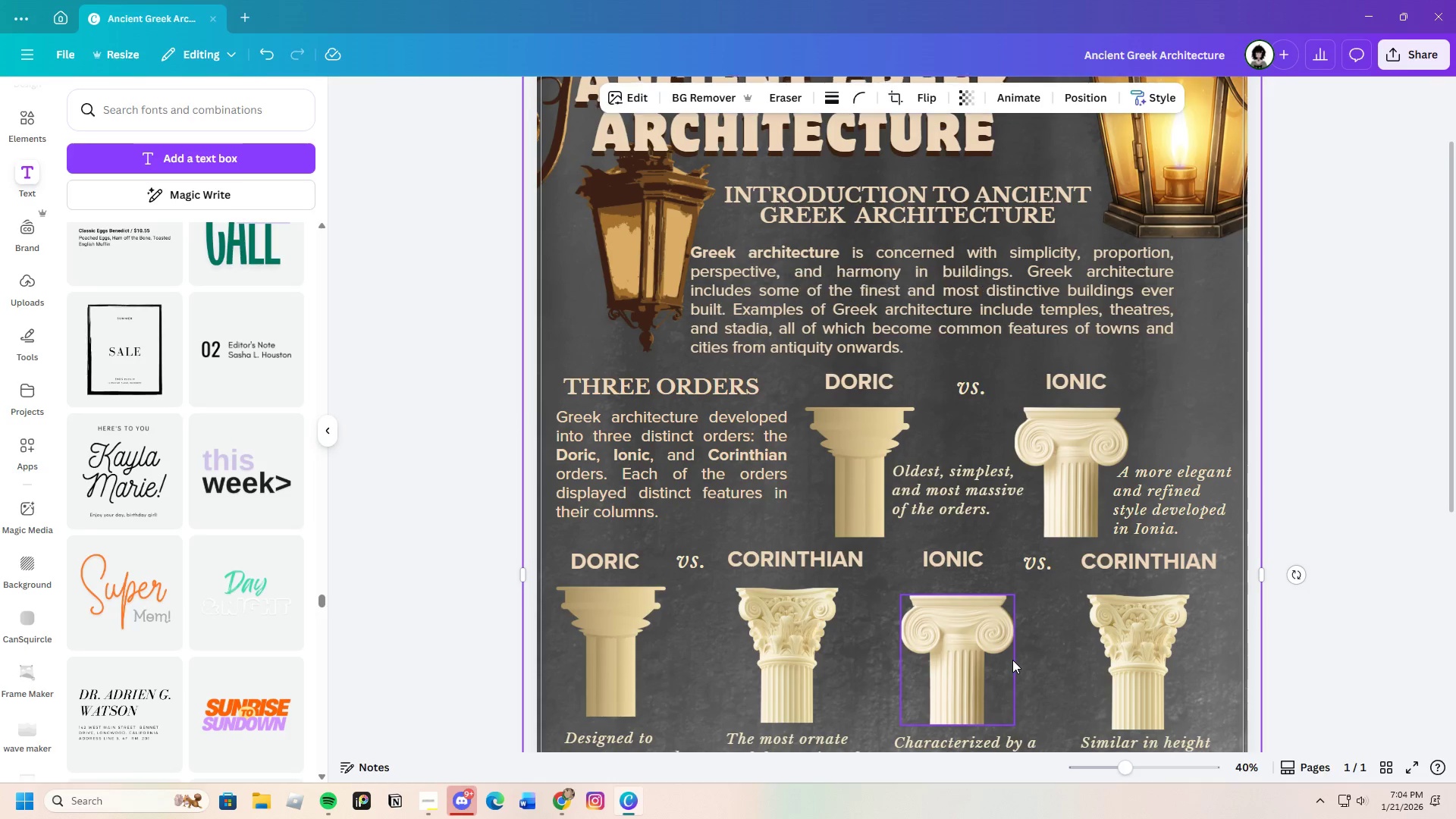 
scroll: coordinate [1012, 660], scroll_direction: down, amount: 2.0
 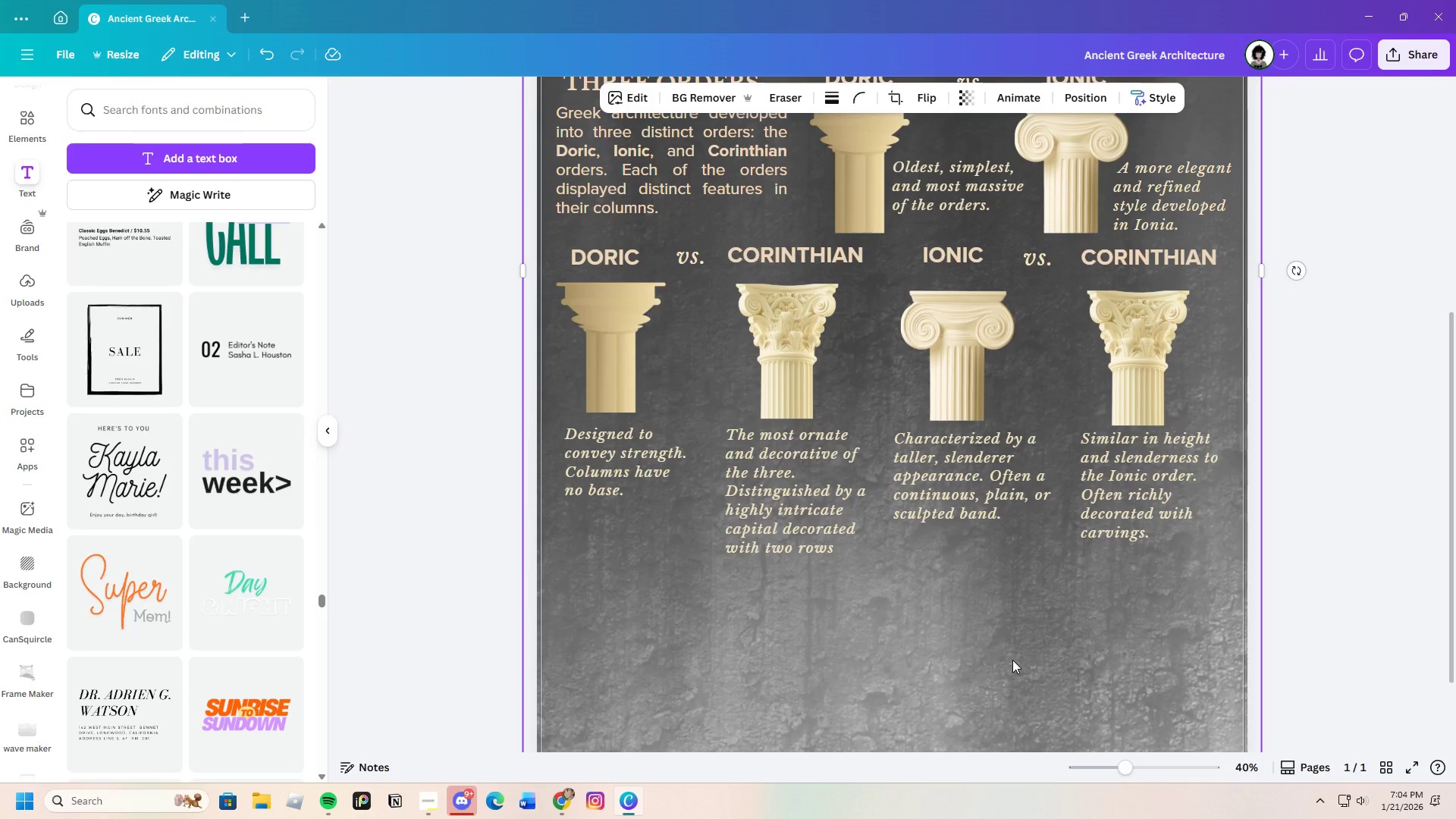 
scroll: coordinate [1012, 660], scroll_direction: up, amount: 2.0
 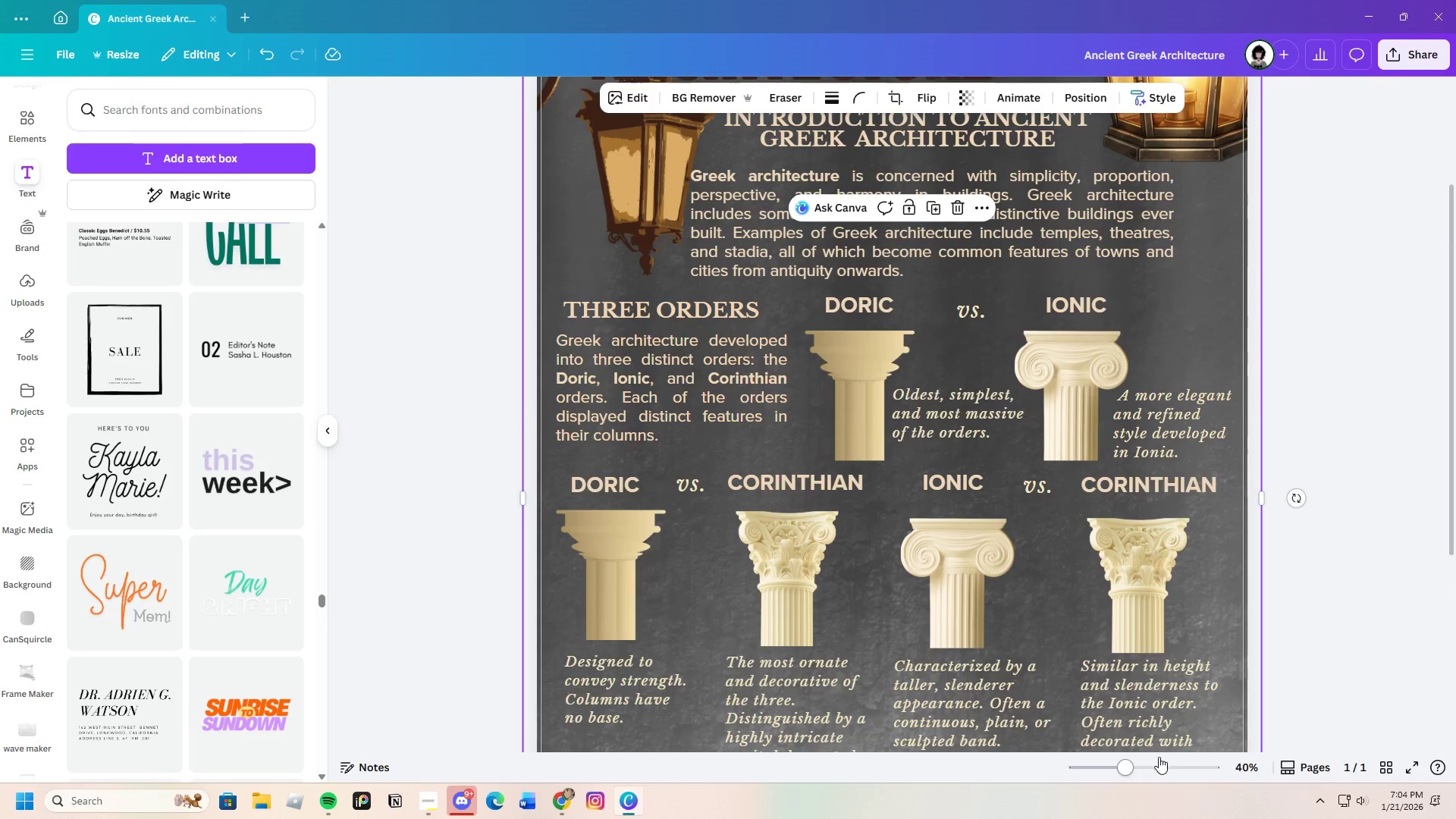 
left_click_drag(start_coordinate=[1122, 768], to_coordinate=[1111, 772])
 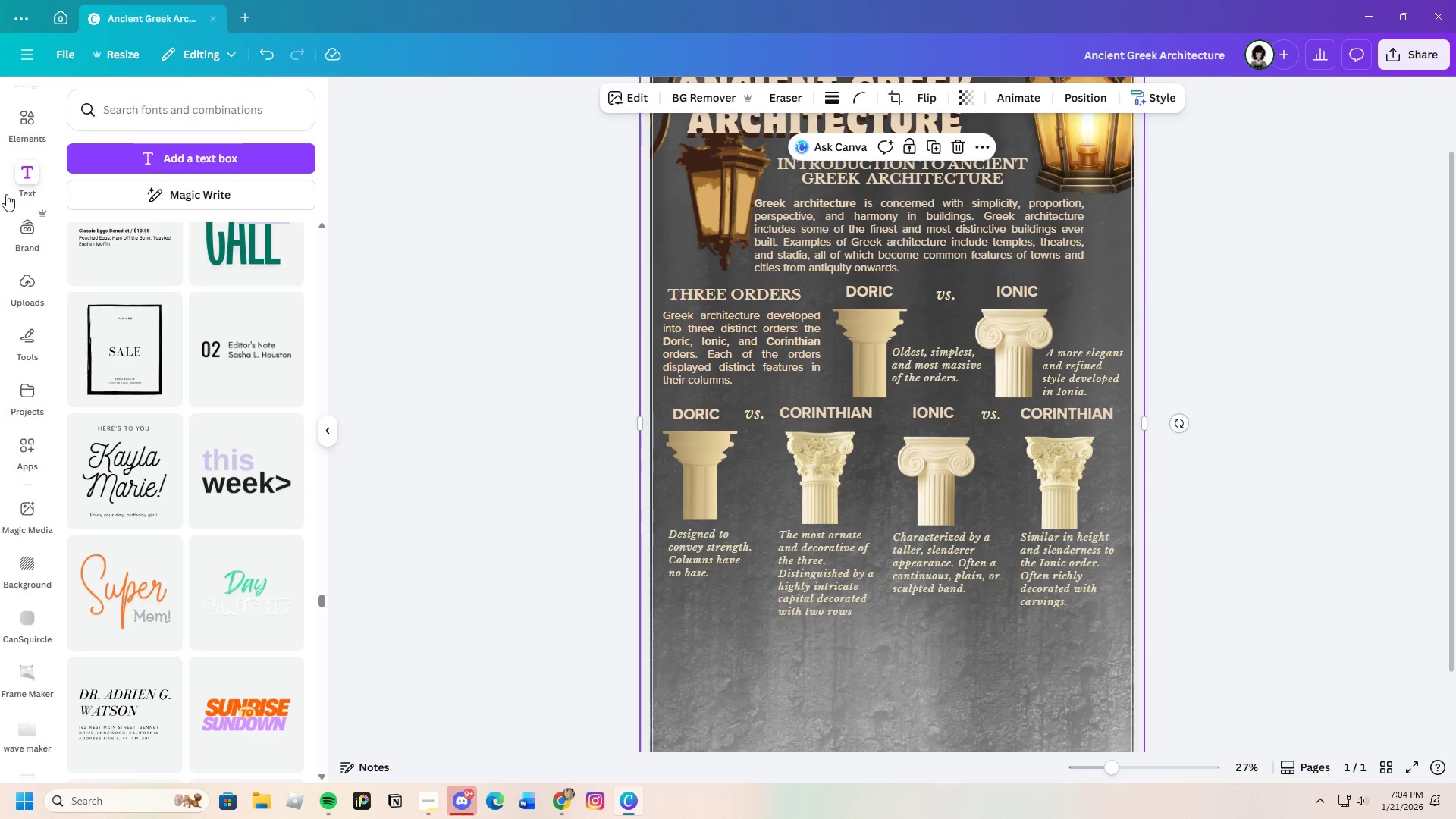 
left_click([19, 130])
 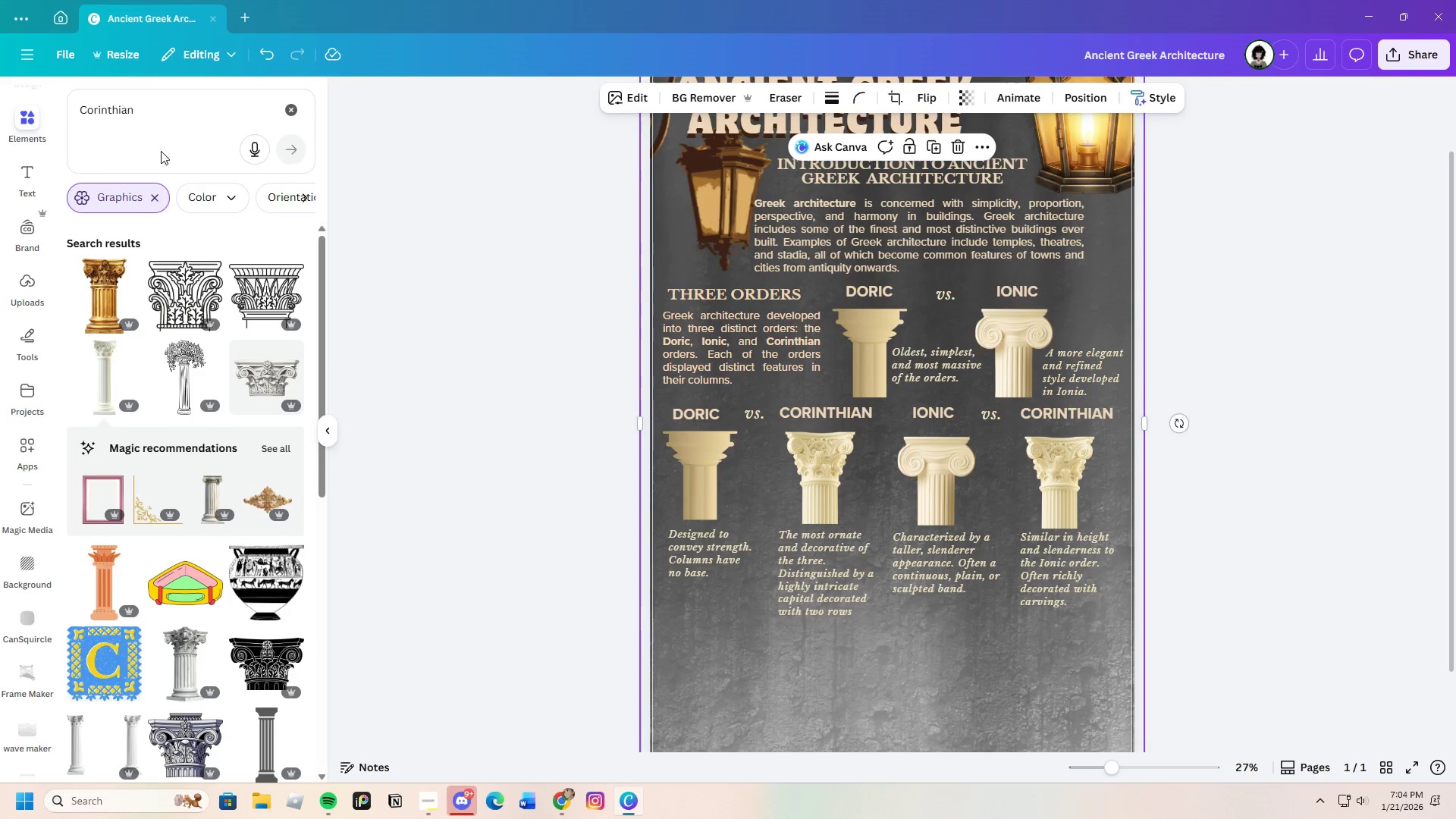 
left_click([170, 127])
 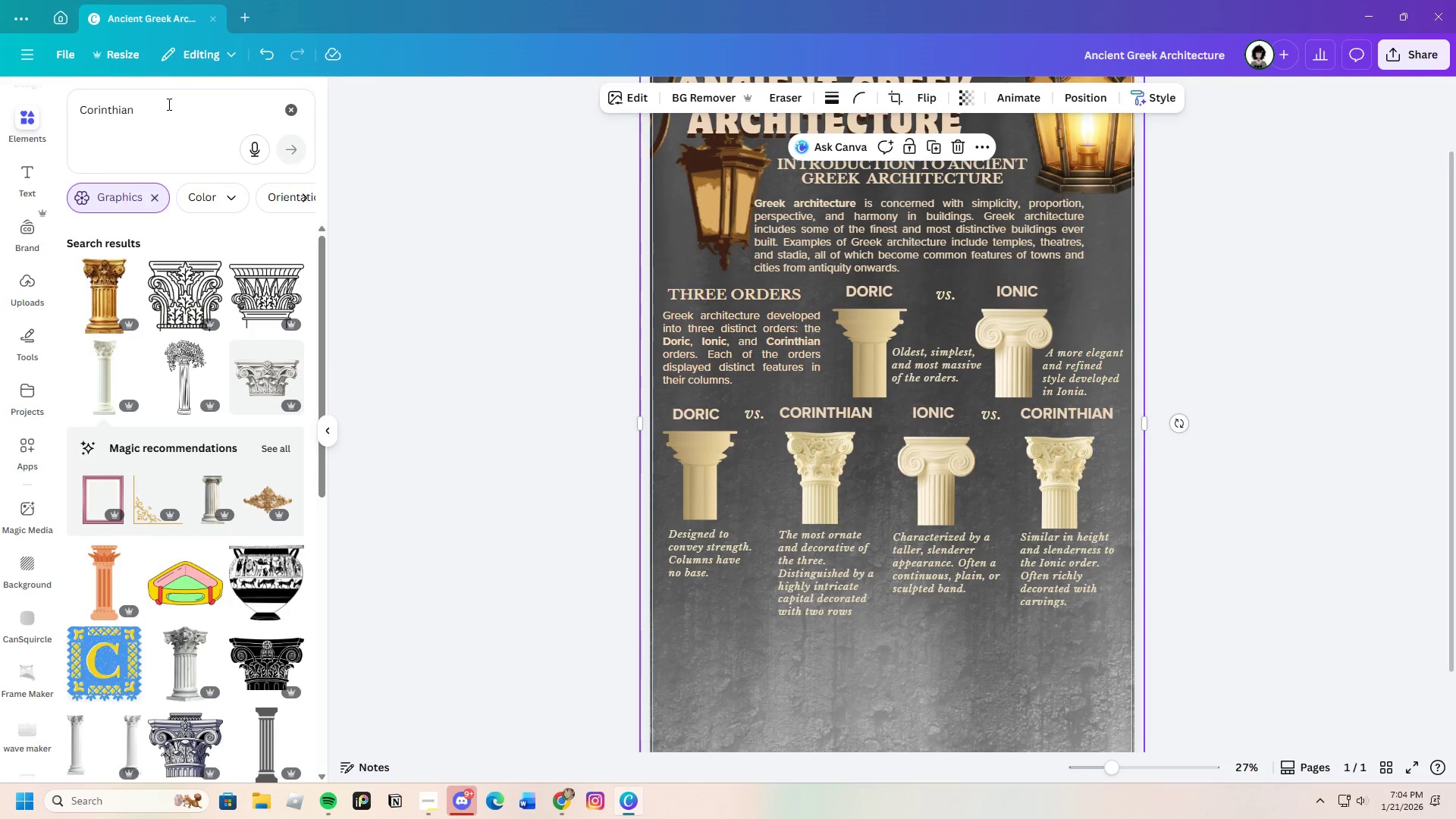 
left_click_drag(start_coordinate=[168, 104], to_coordinate=[66, 104])
 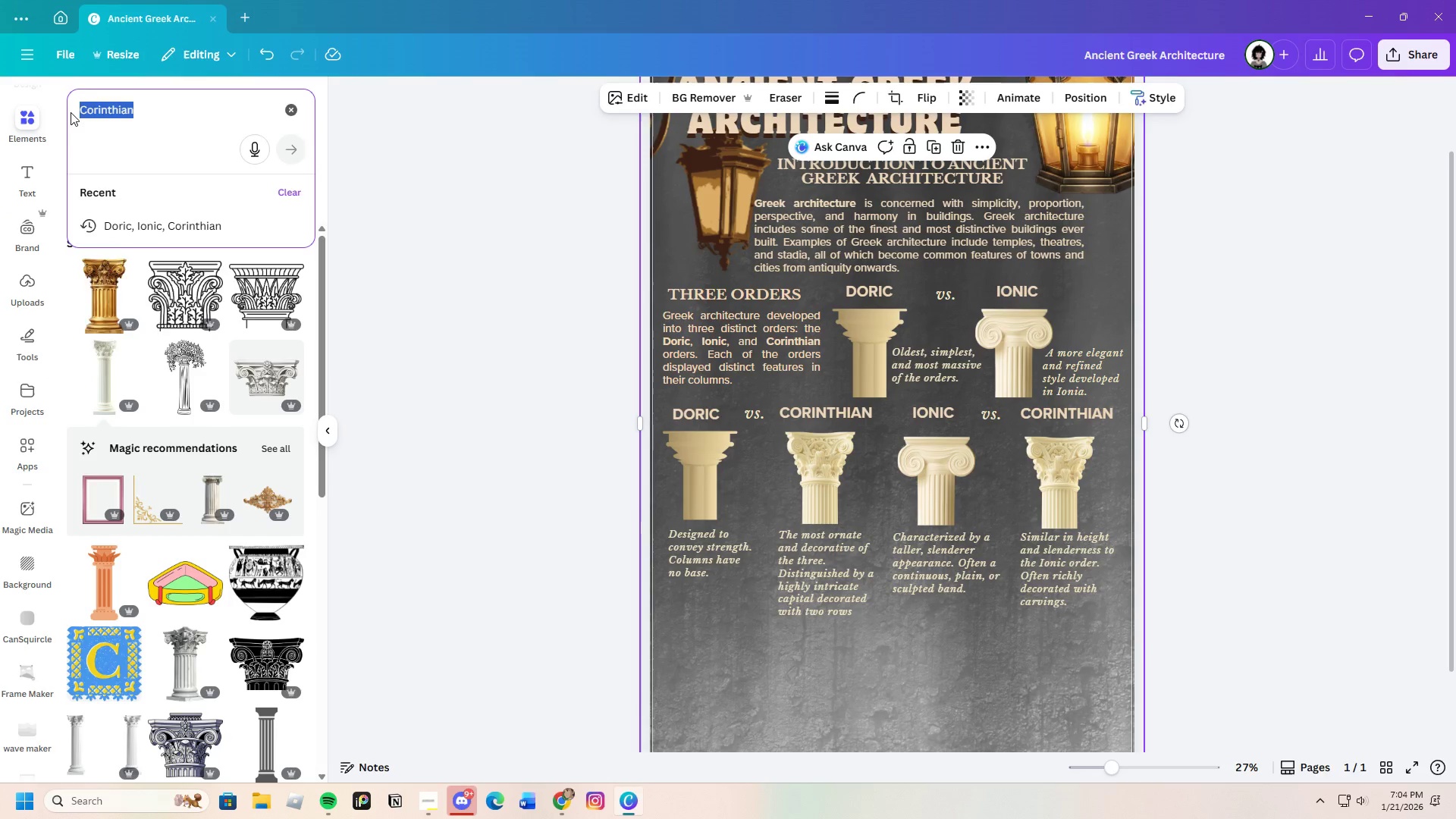 
key(Backspace)
type(old papers)
 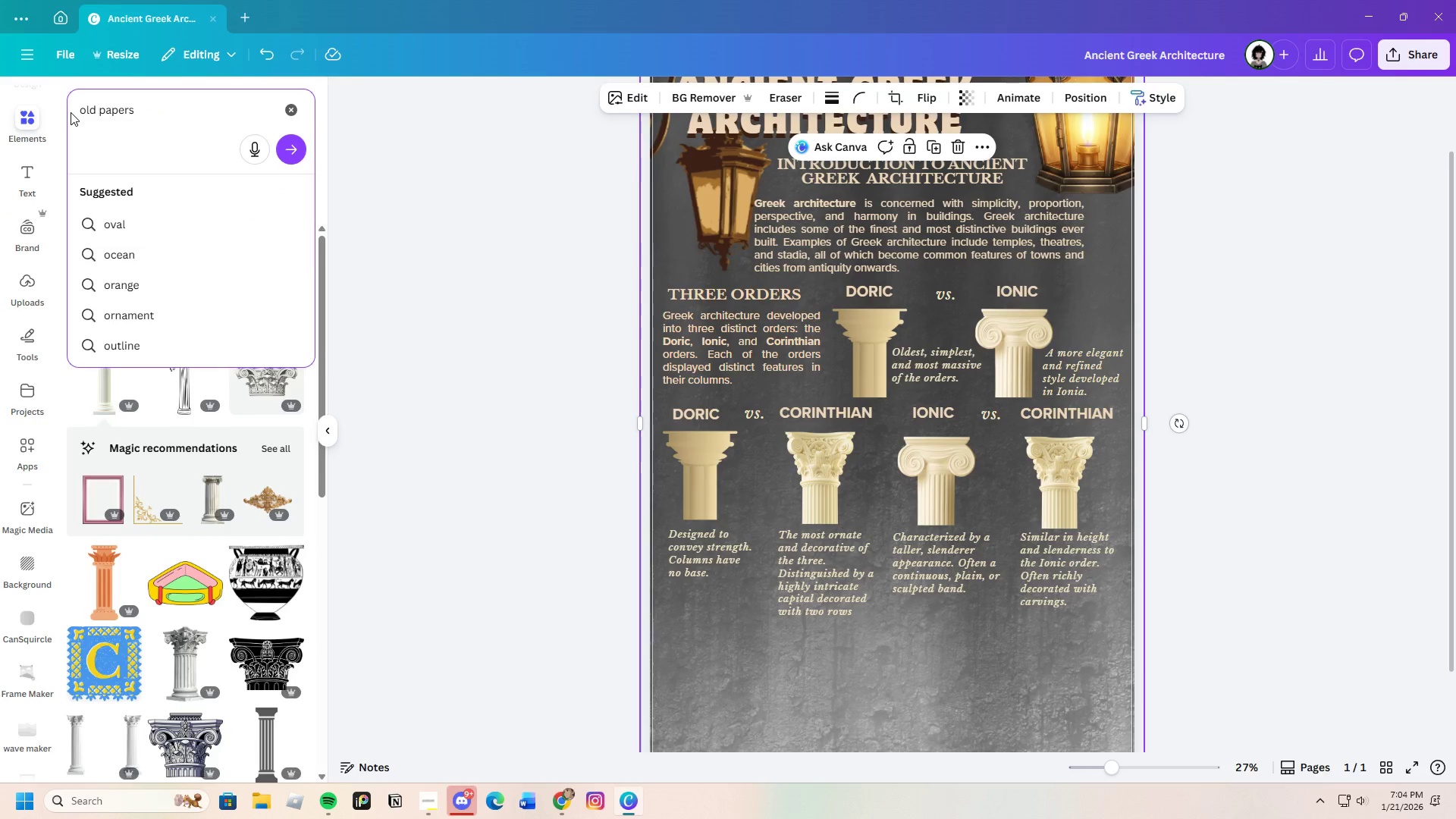 
key(Enter)
 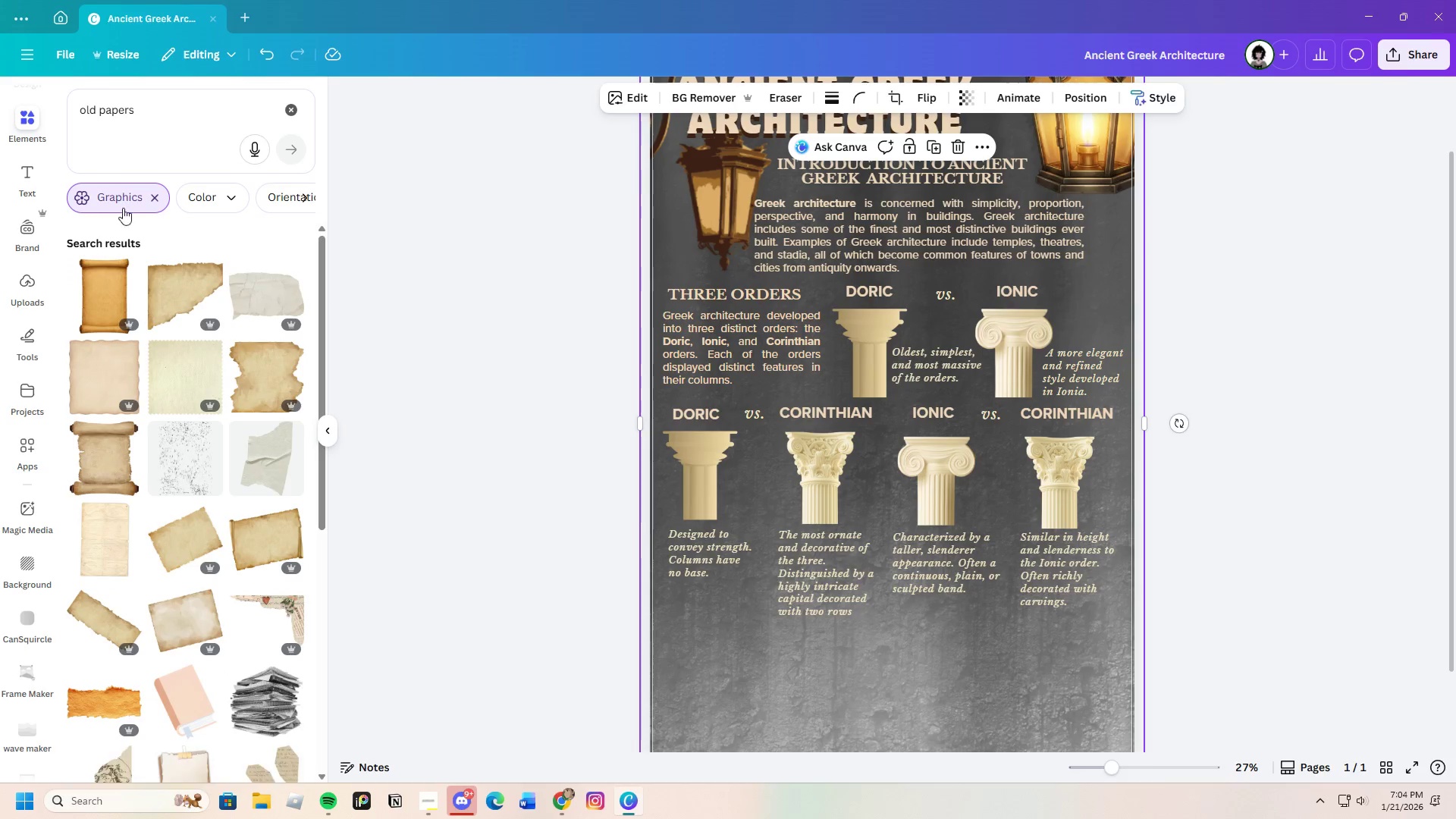 
scroll: coordinate [204, 507], scroll_direction: down, amount: 1.0
 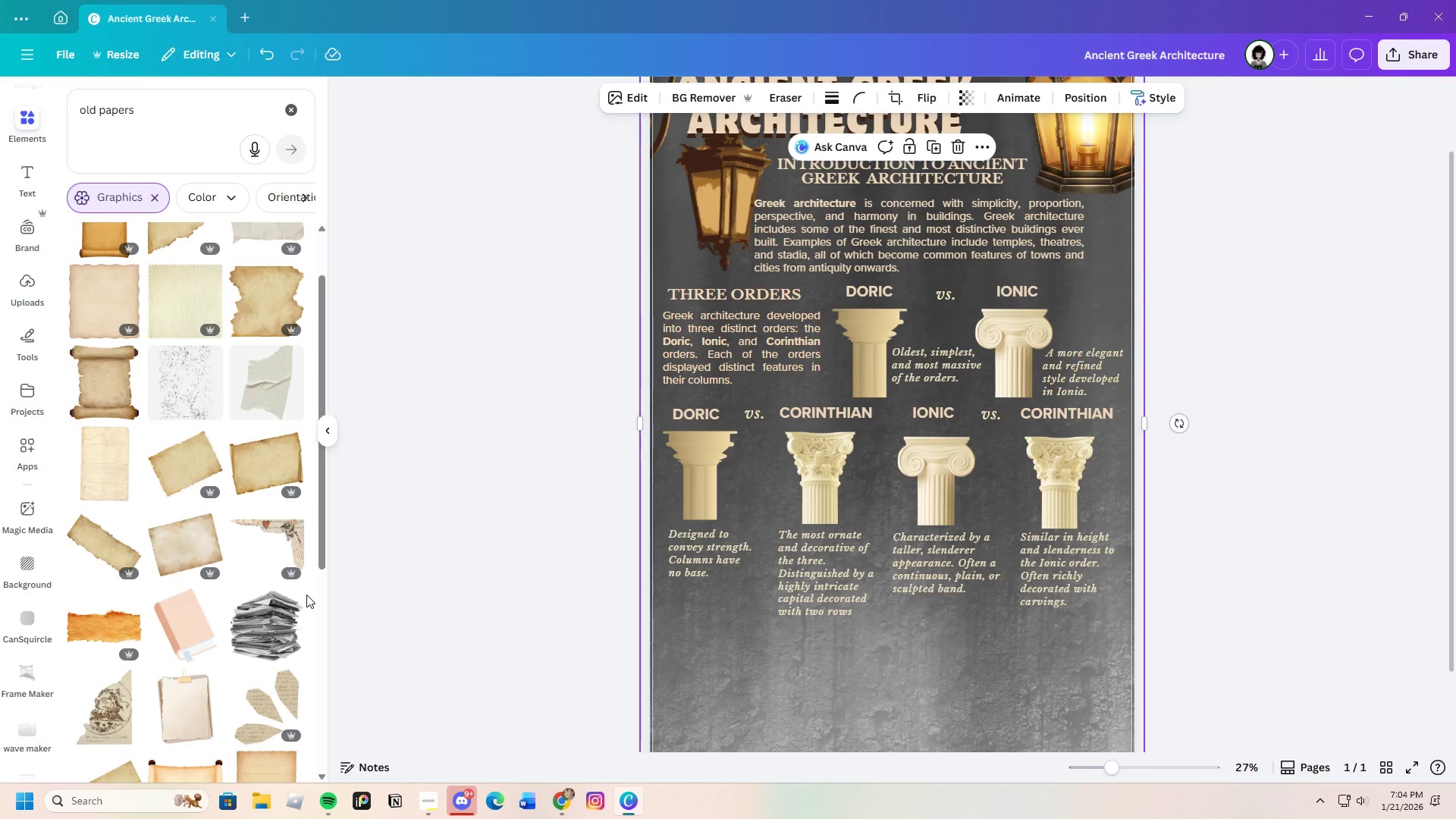 
mouse_move([272, 605])
 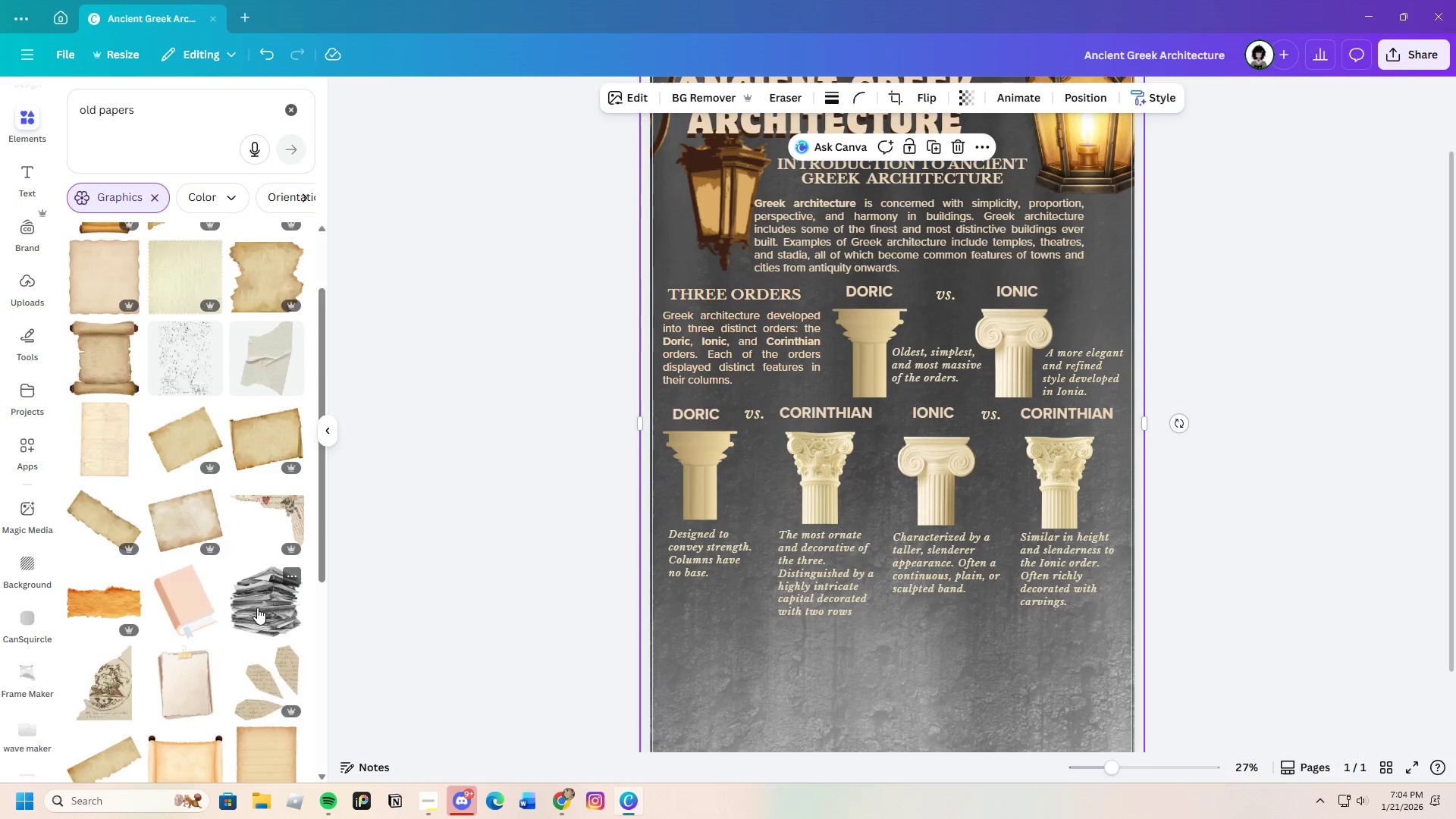 
scroll: coordinate [256, 609], scroll_direction: down, amount: 11.0
 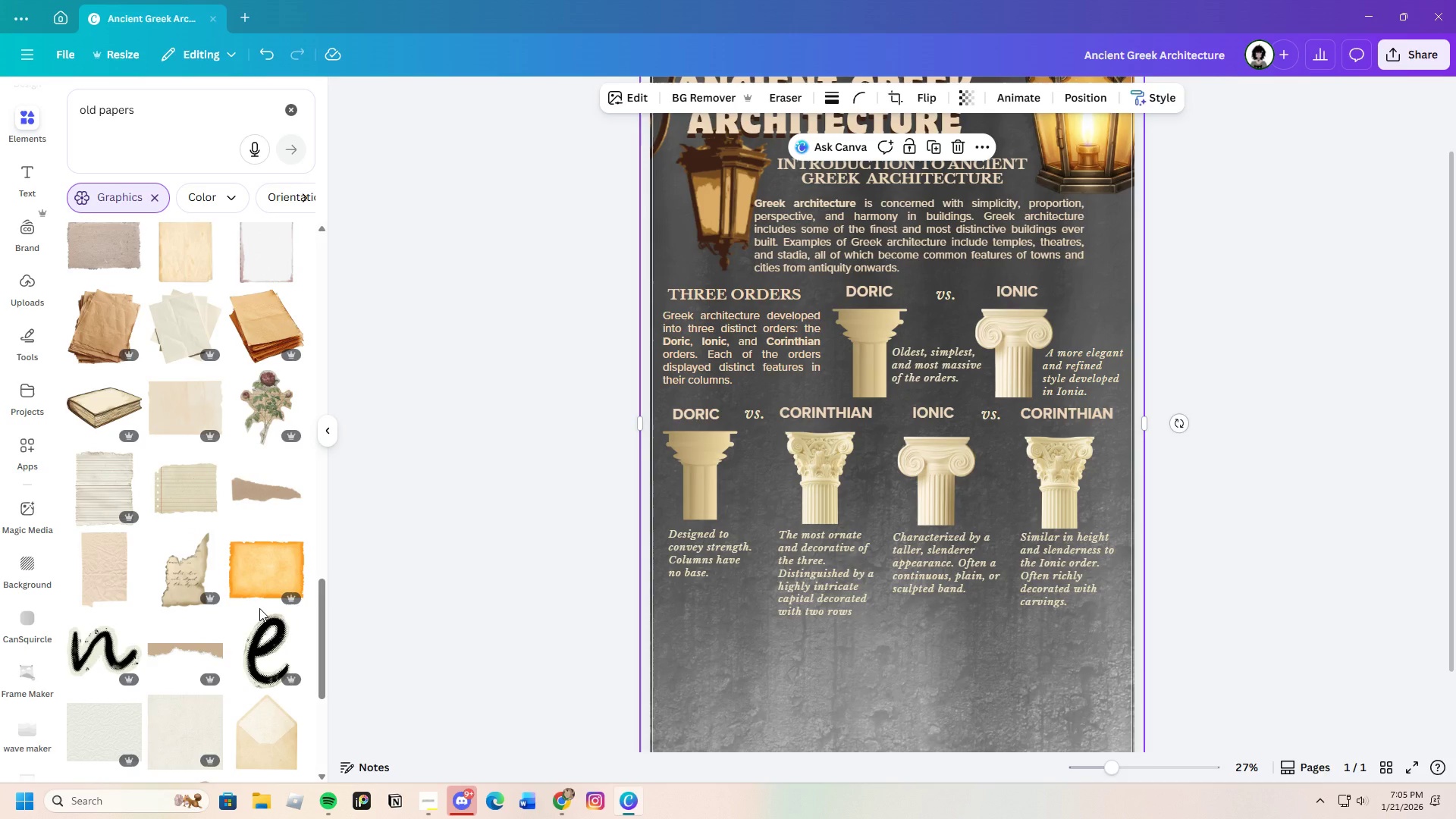 
wait(23.92)
 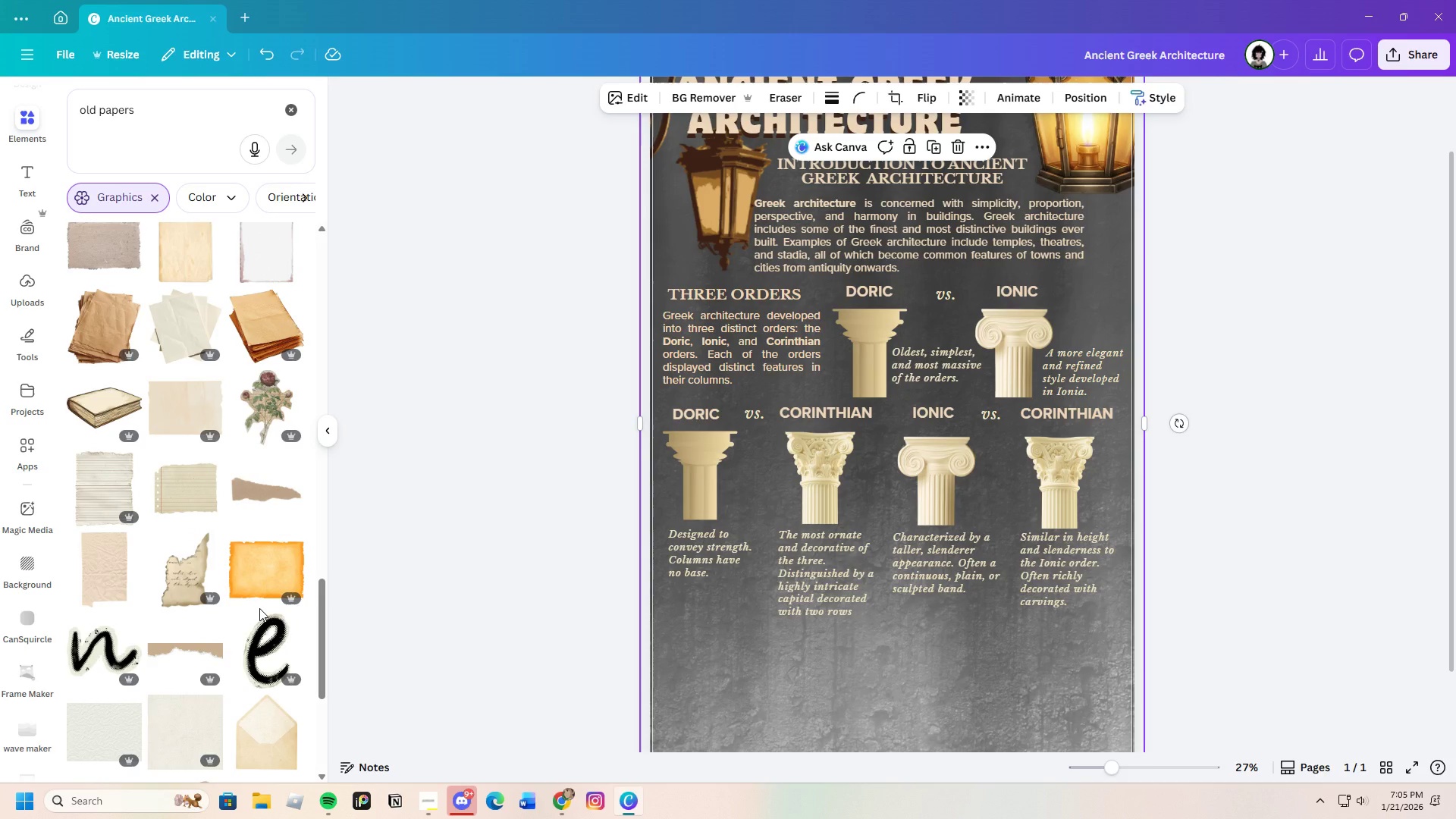 
scroll: coordinate [231, 595], scroll_direction: down, amount: 12.0
 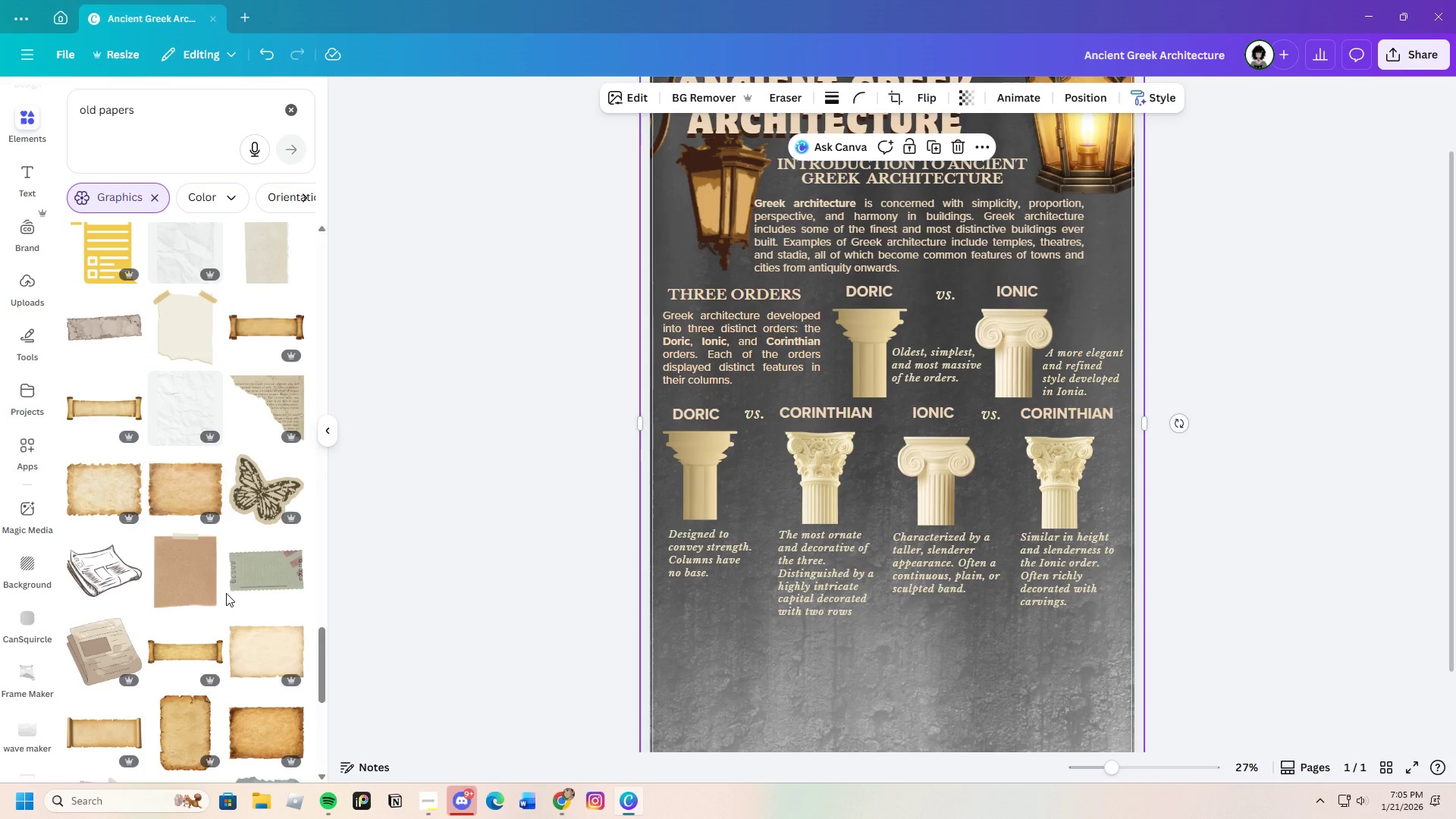 
wait(27.25)
 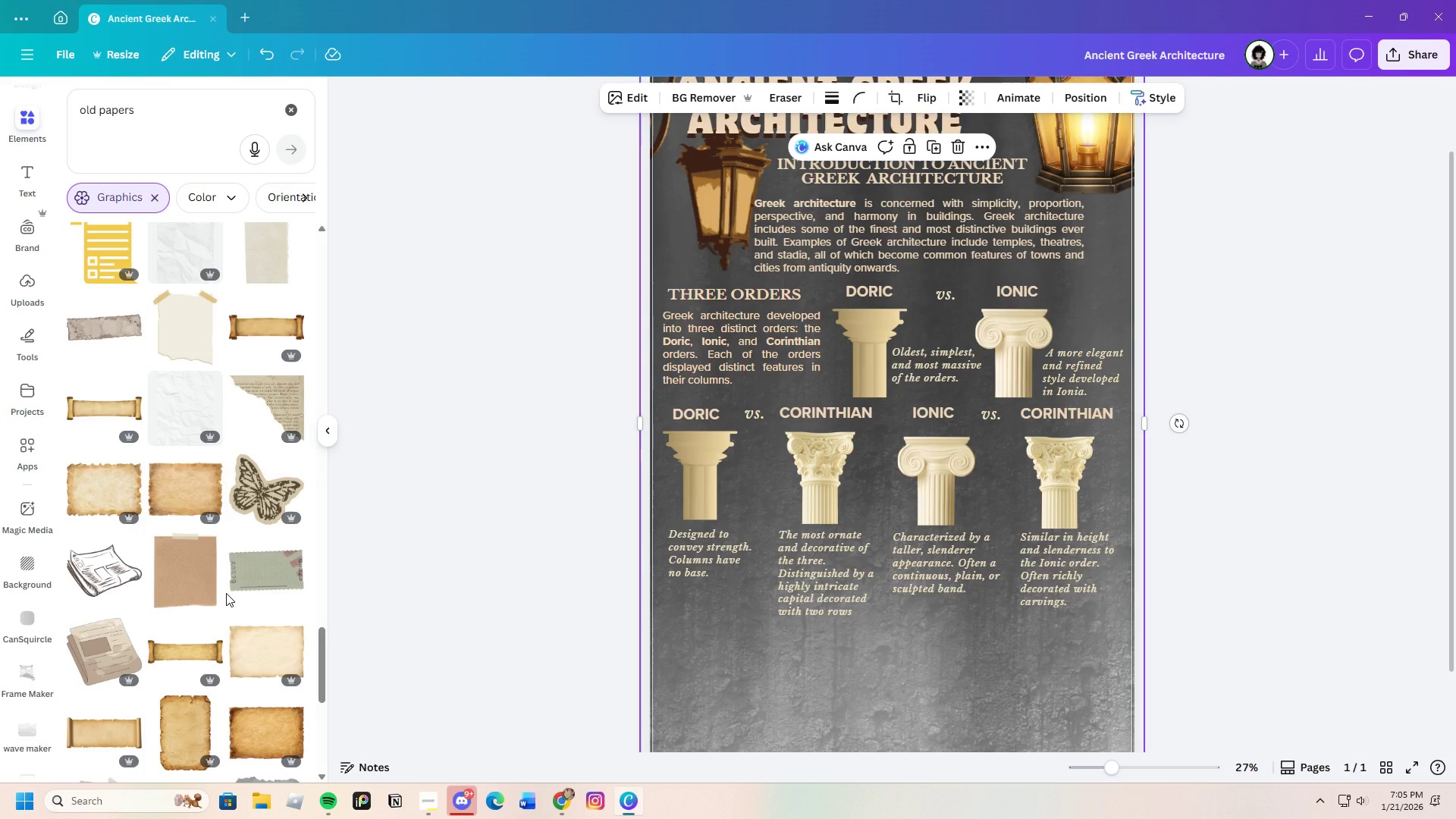 
scroll: coordinate [226, 567], scroll_direction: down, amount: 18.0
 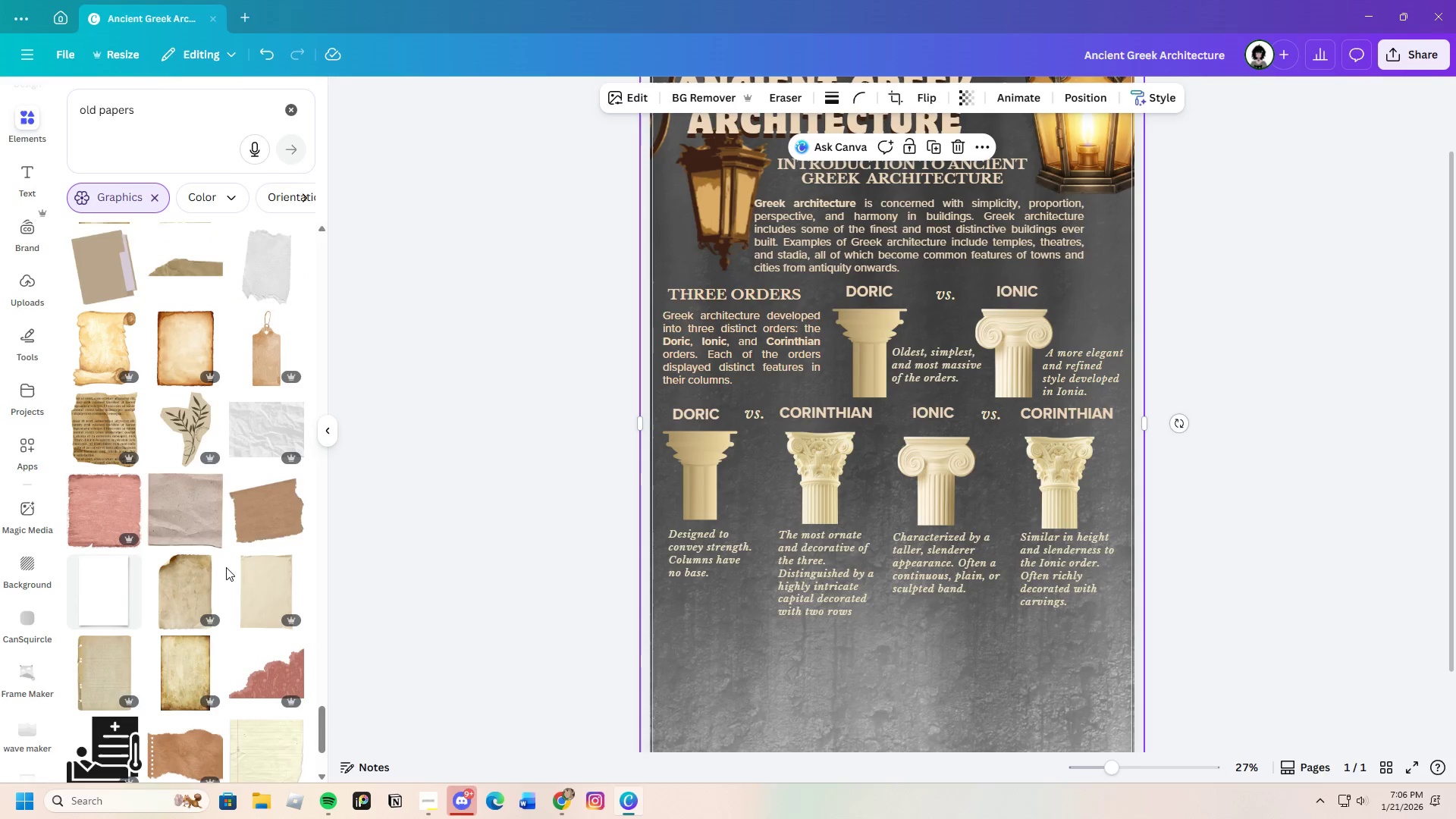 
scroll: coordinate [226, 567], scroll_direction: up, amount: 8.0
 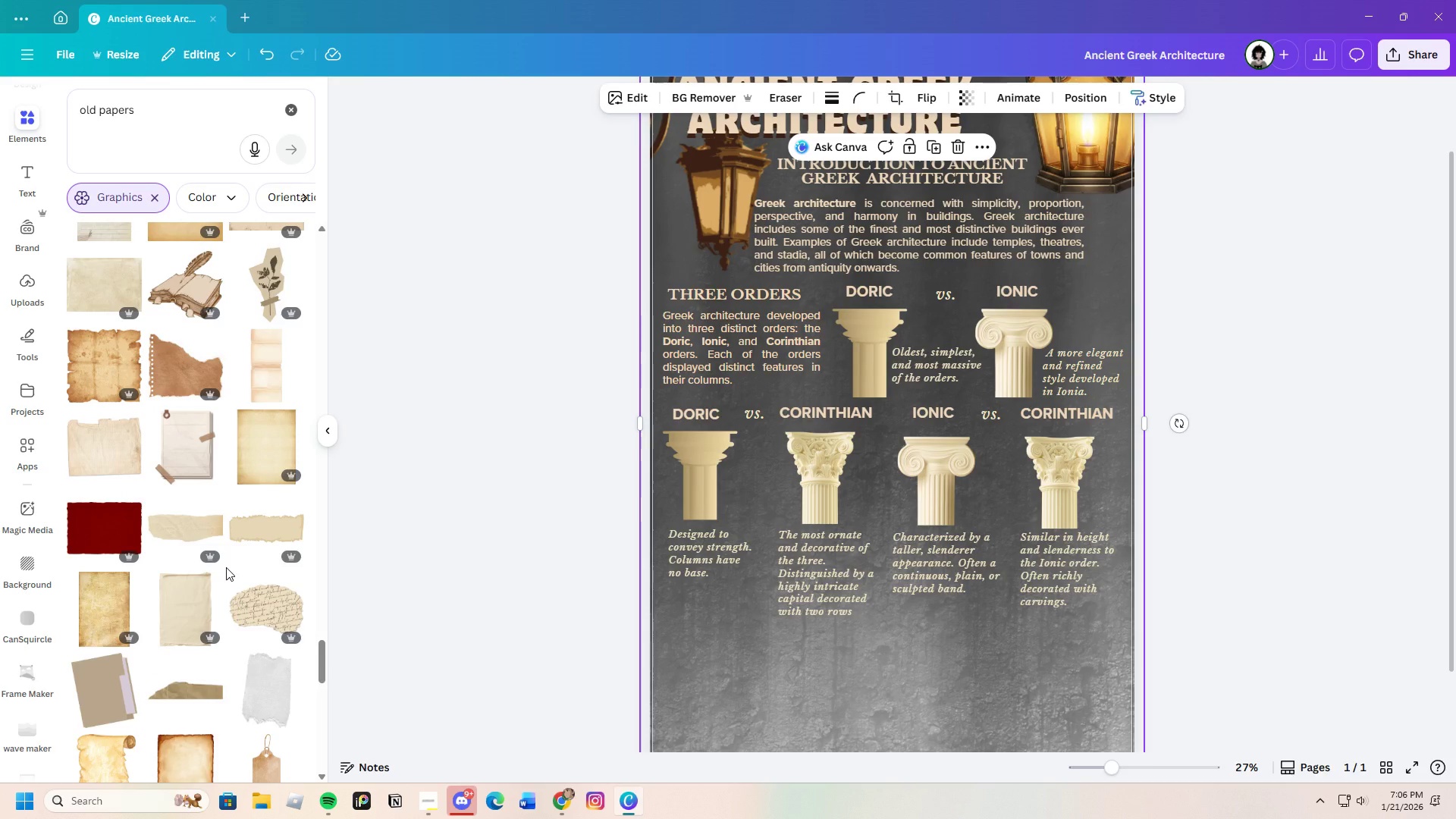 
left_click([193, 368])
 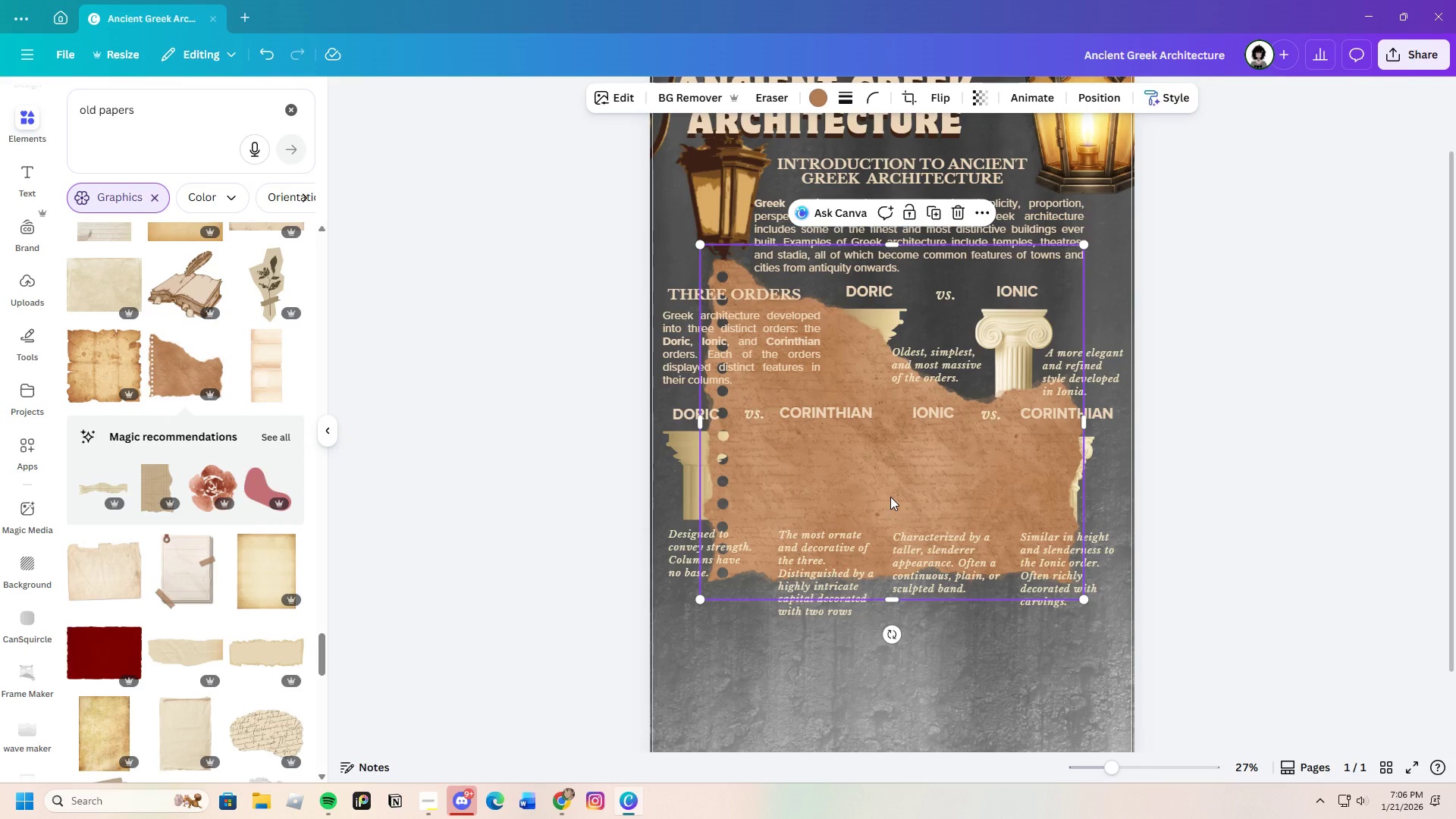 
left_click_drag(start_coordinate=[890, 497], to_coordinate=[929, 519])
 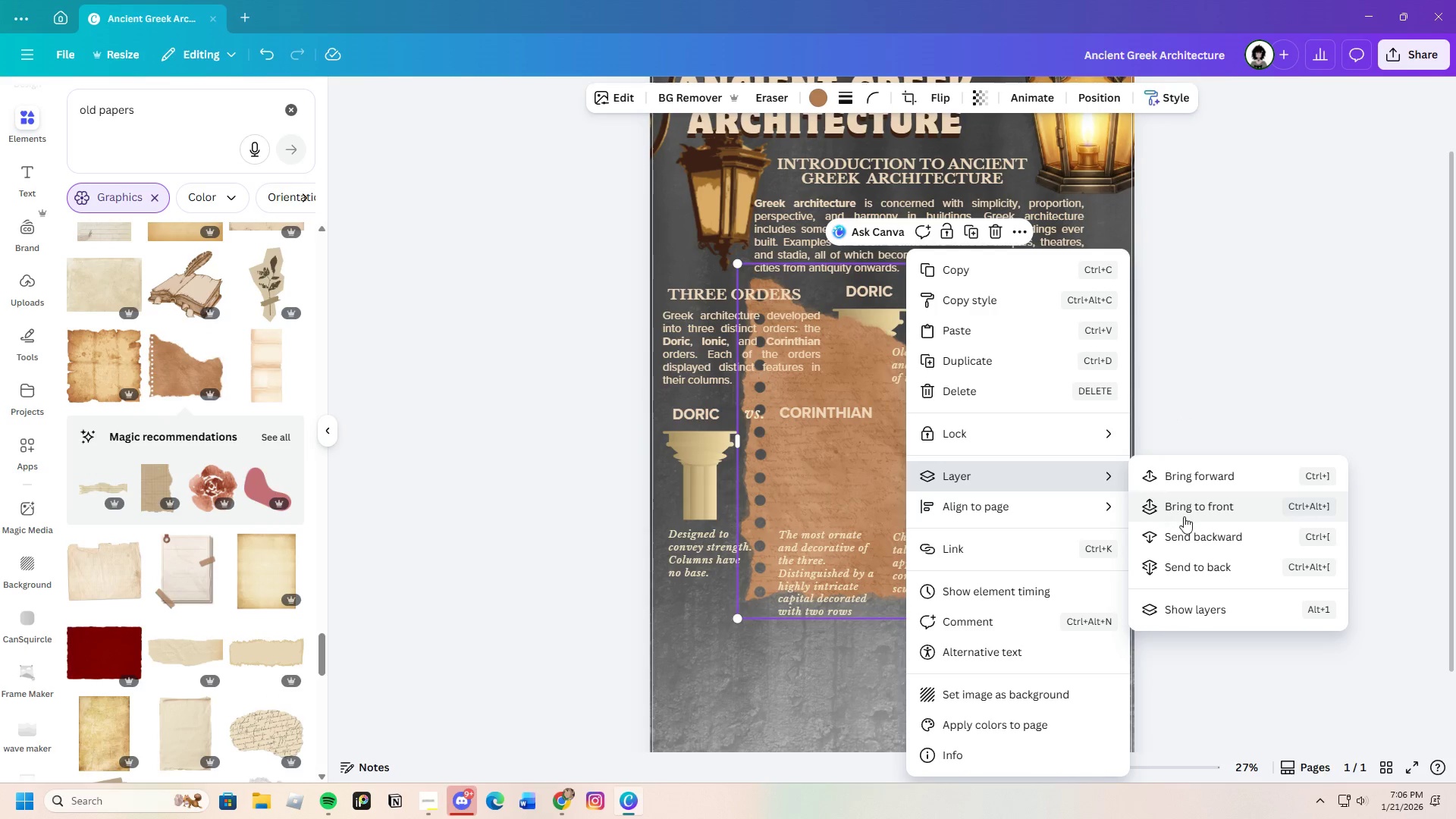 
left_click([1203, 539])
 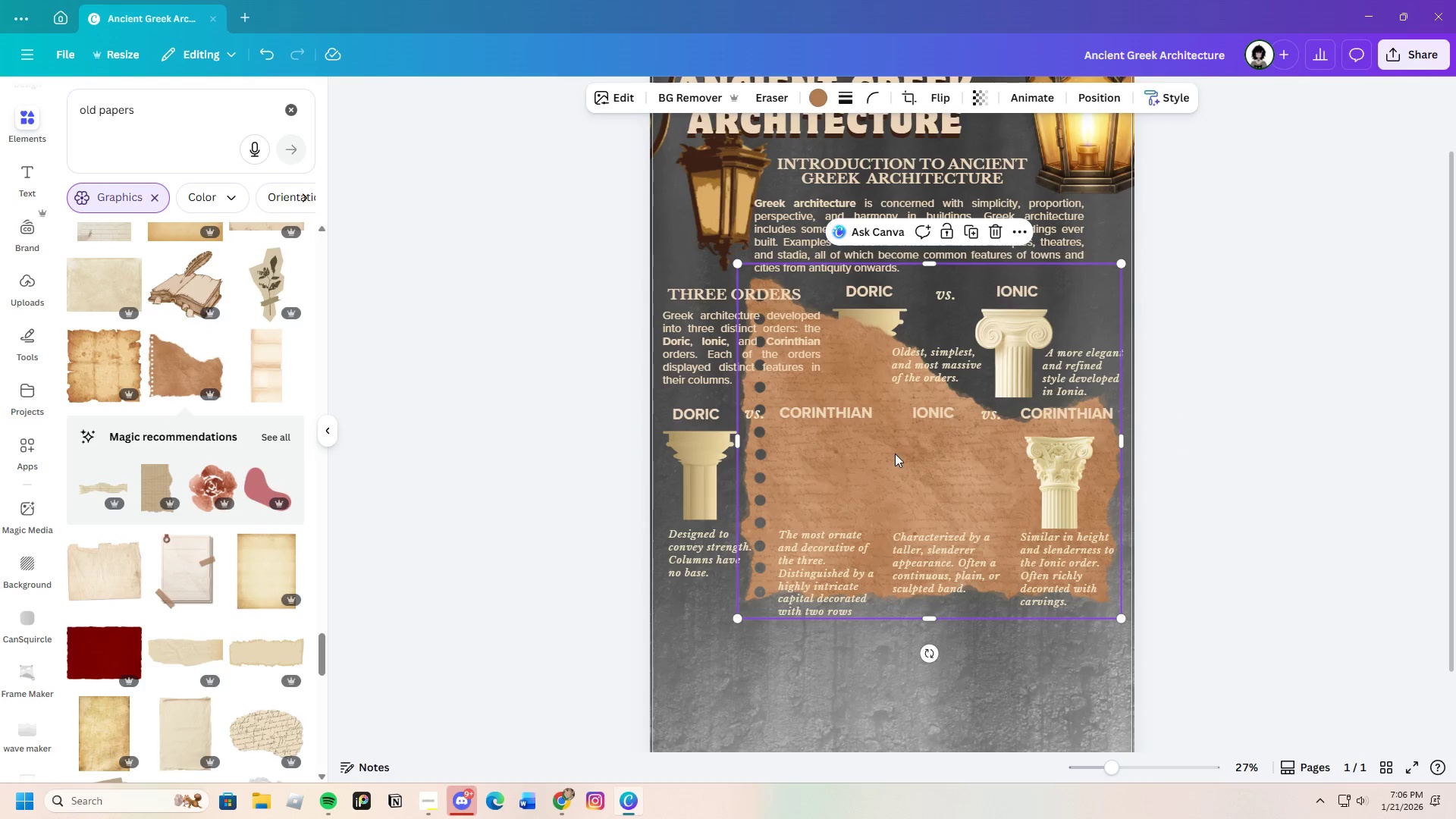 
right_click([893, 454])
 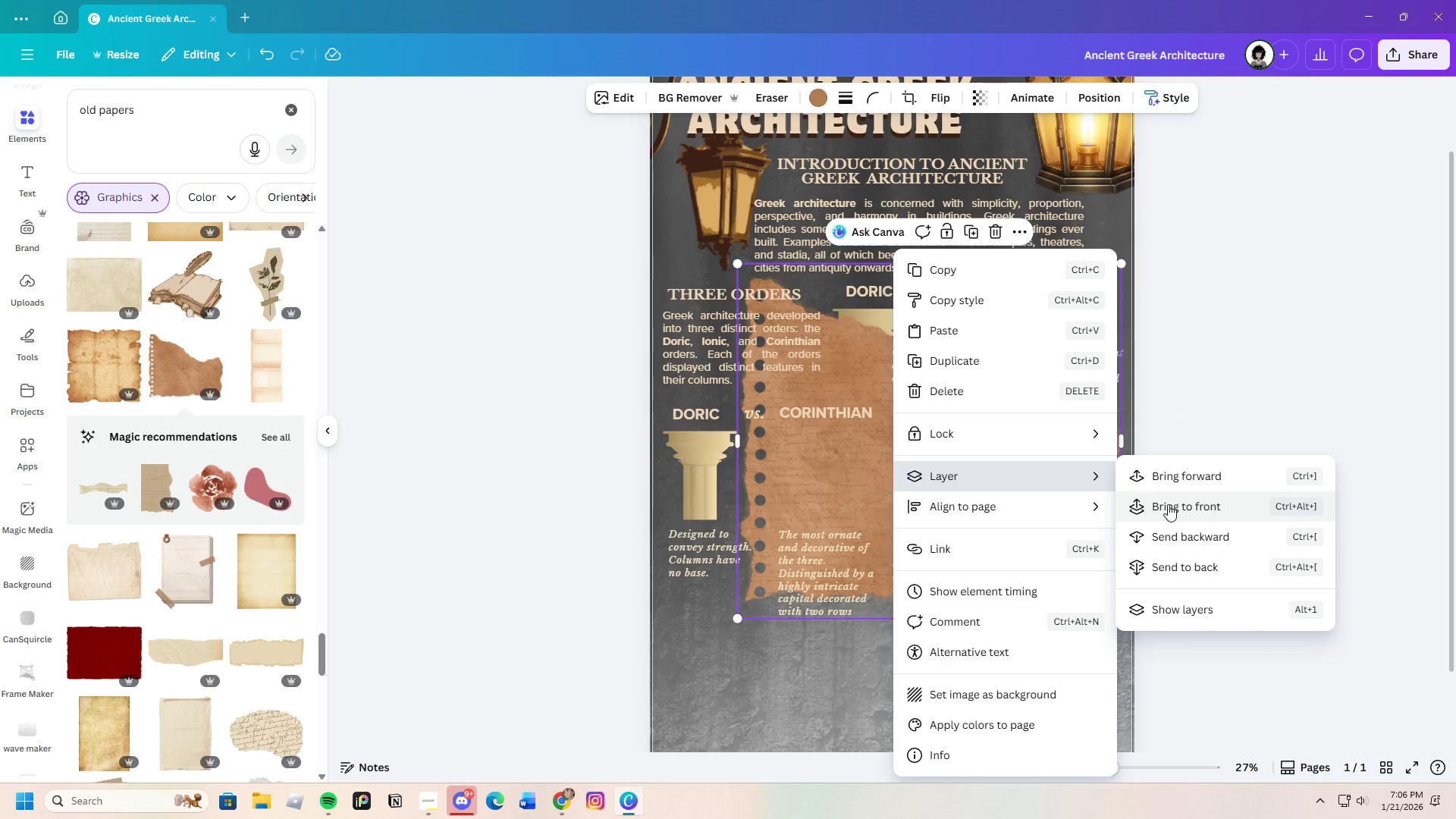 
left_click([1181, 532])
 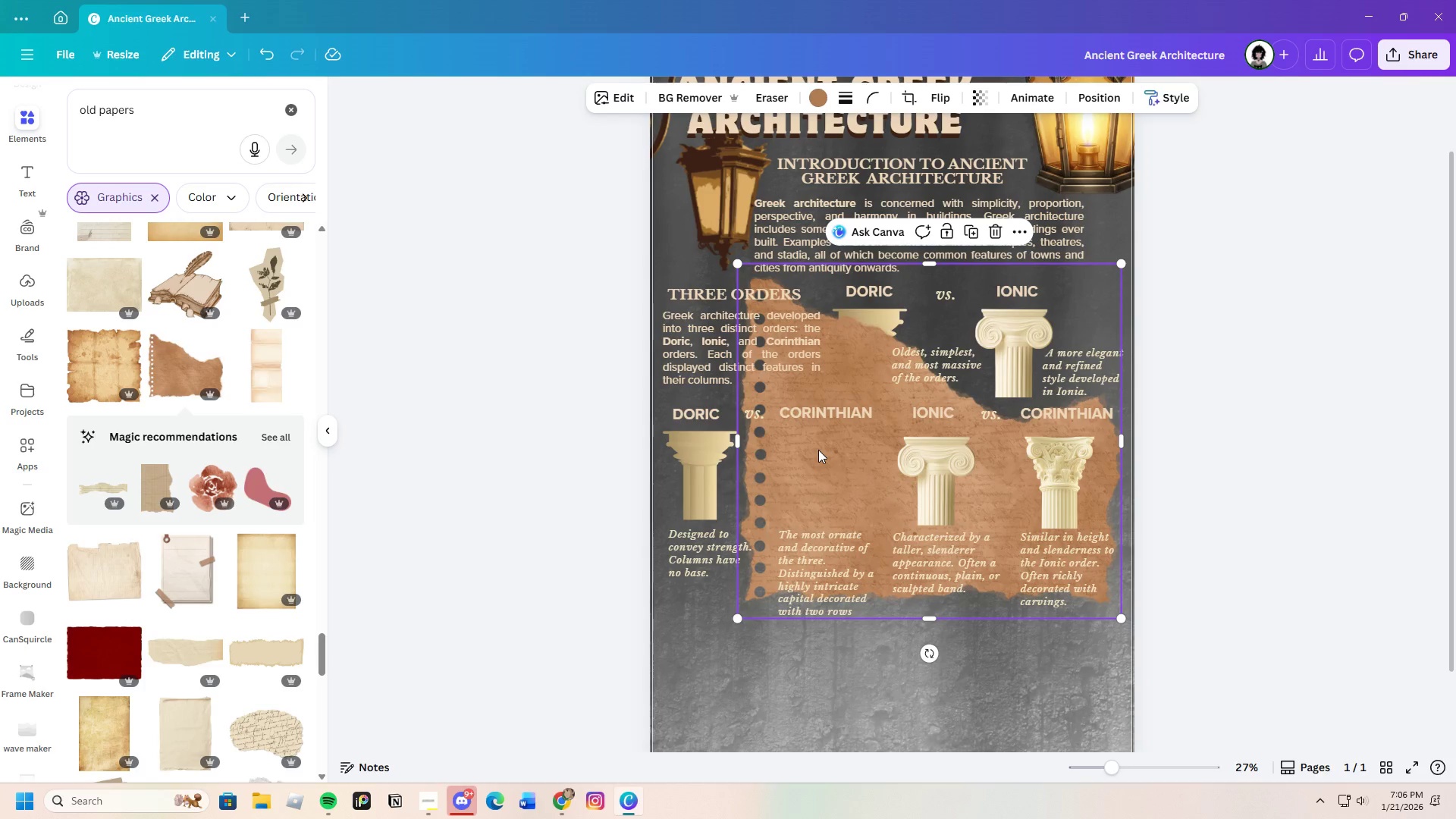 
right_click([824, 455])
 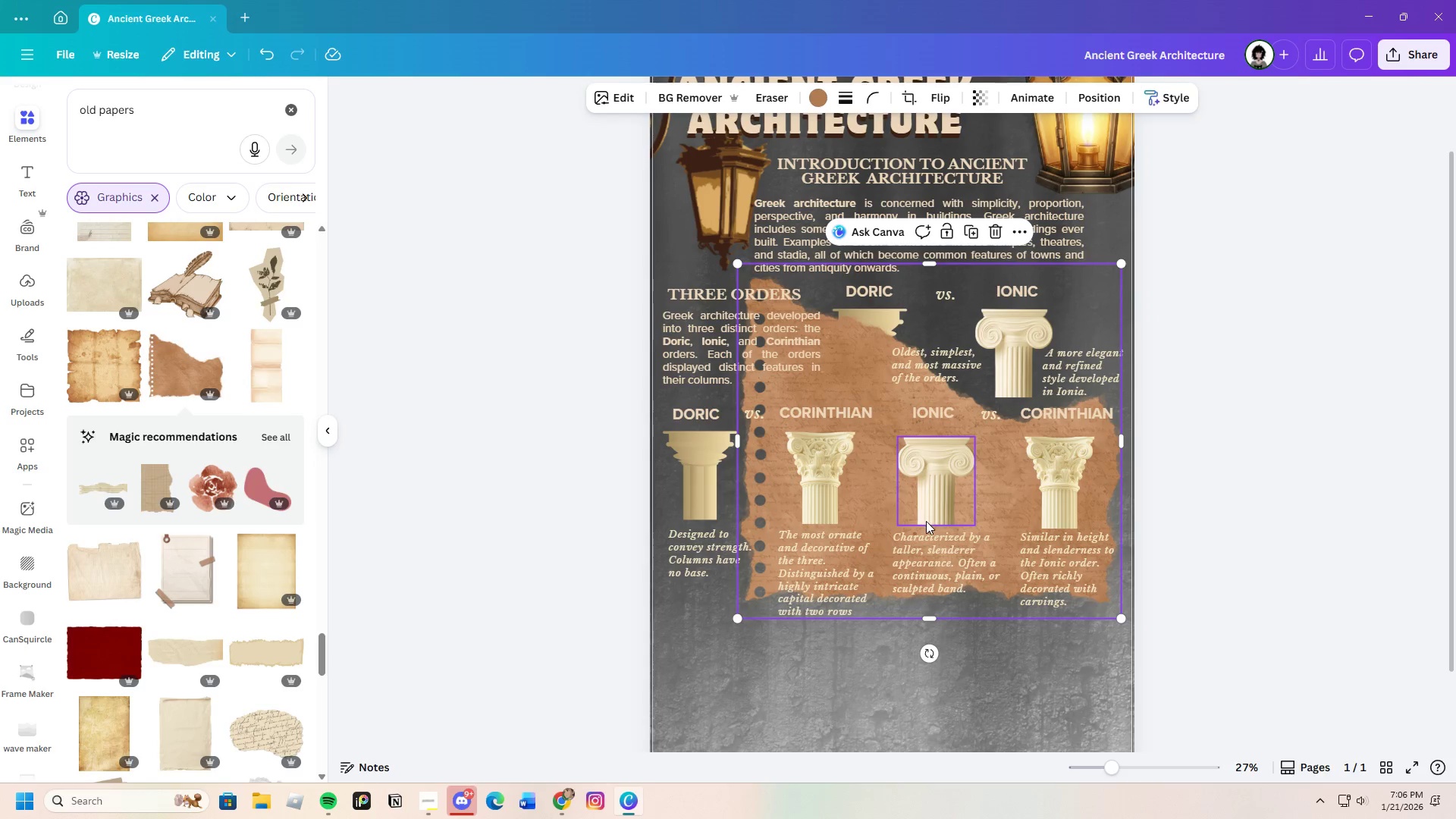 
wait(5.28)
 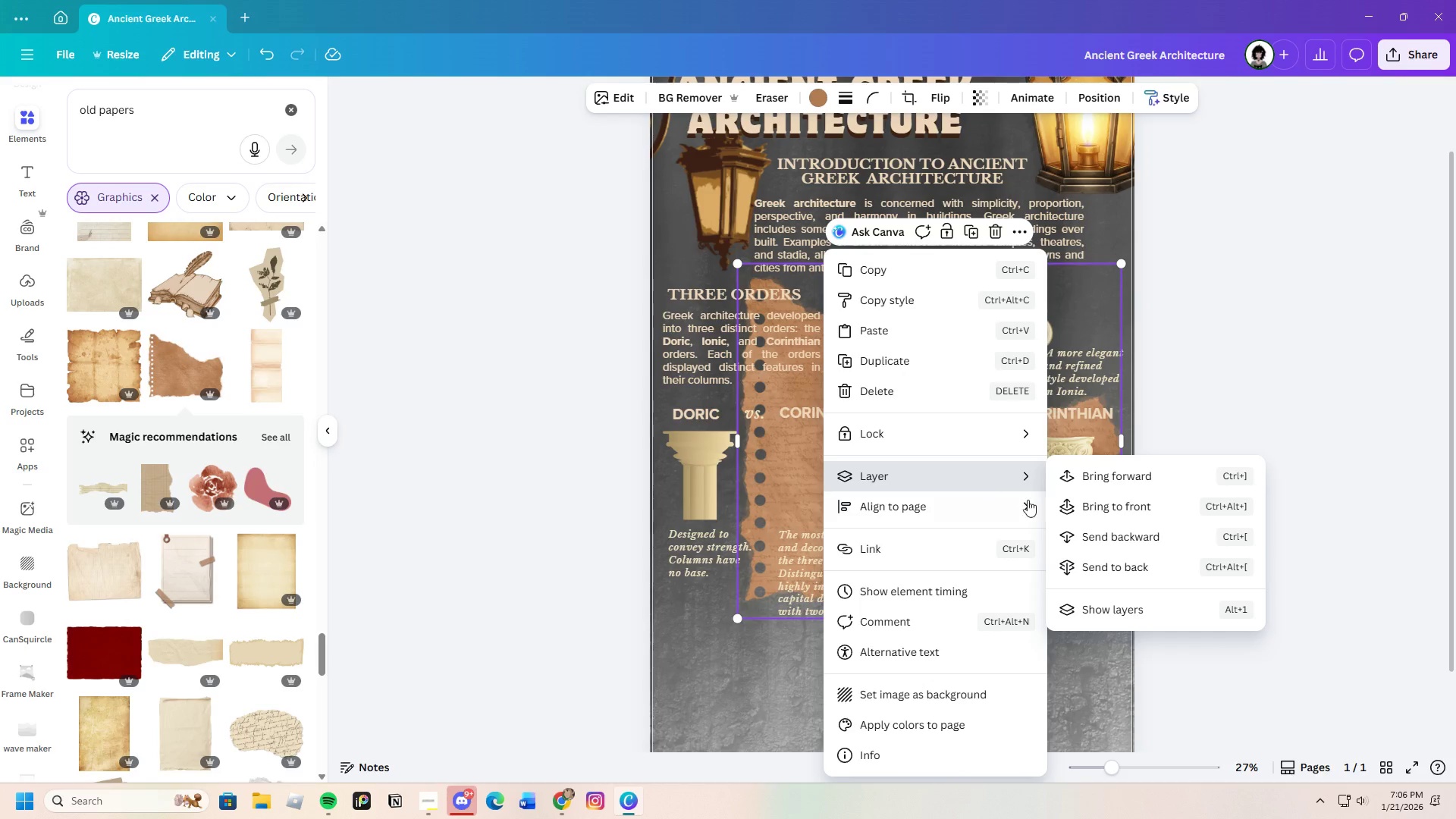 
right_click([852, 378])
 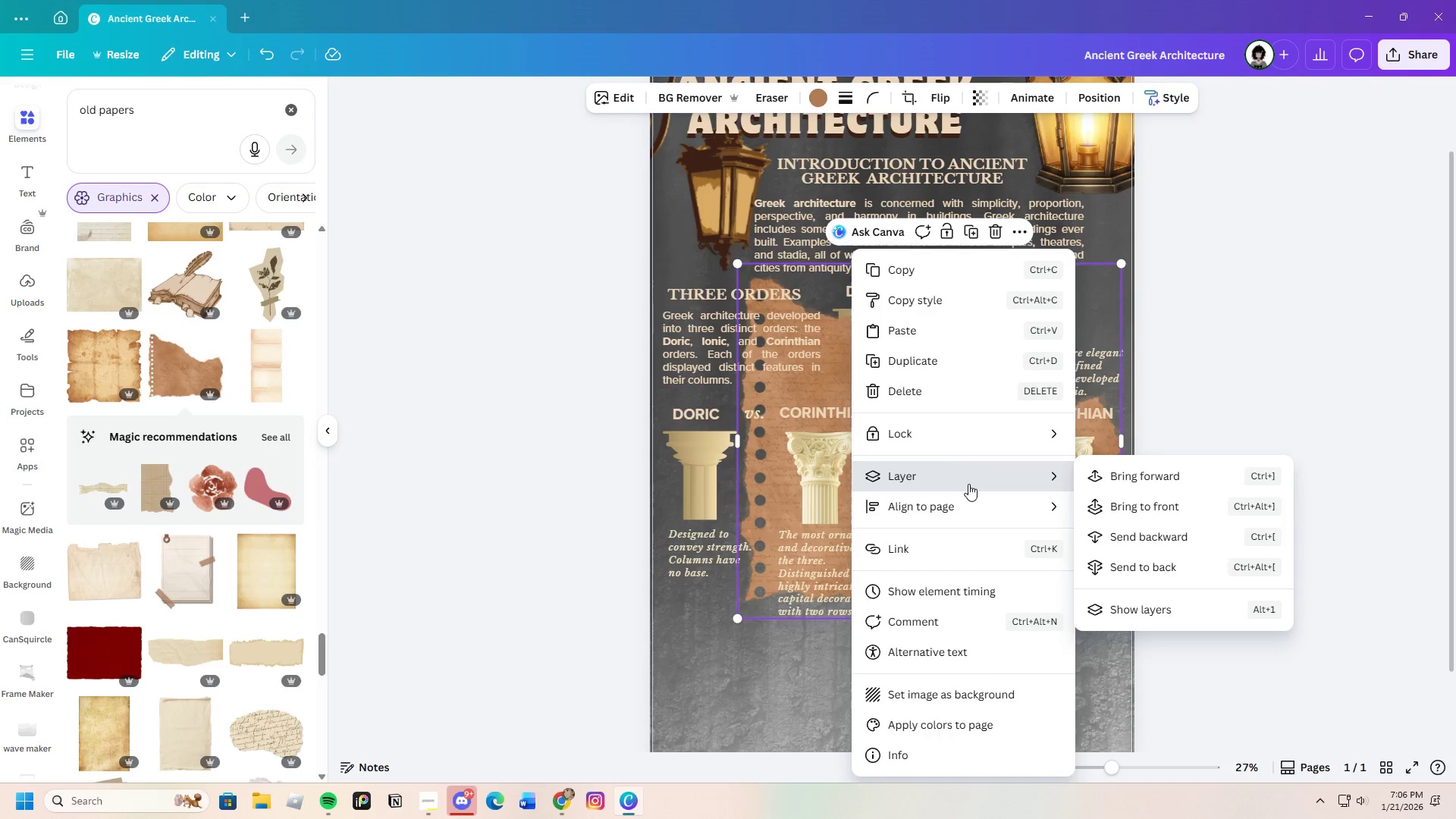 
left_click([1157, 533])
 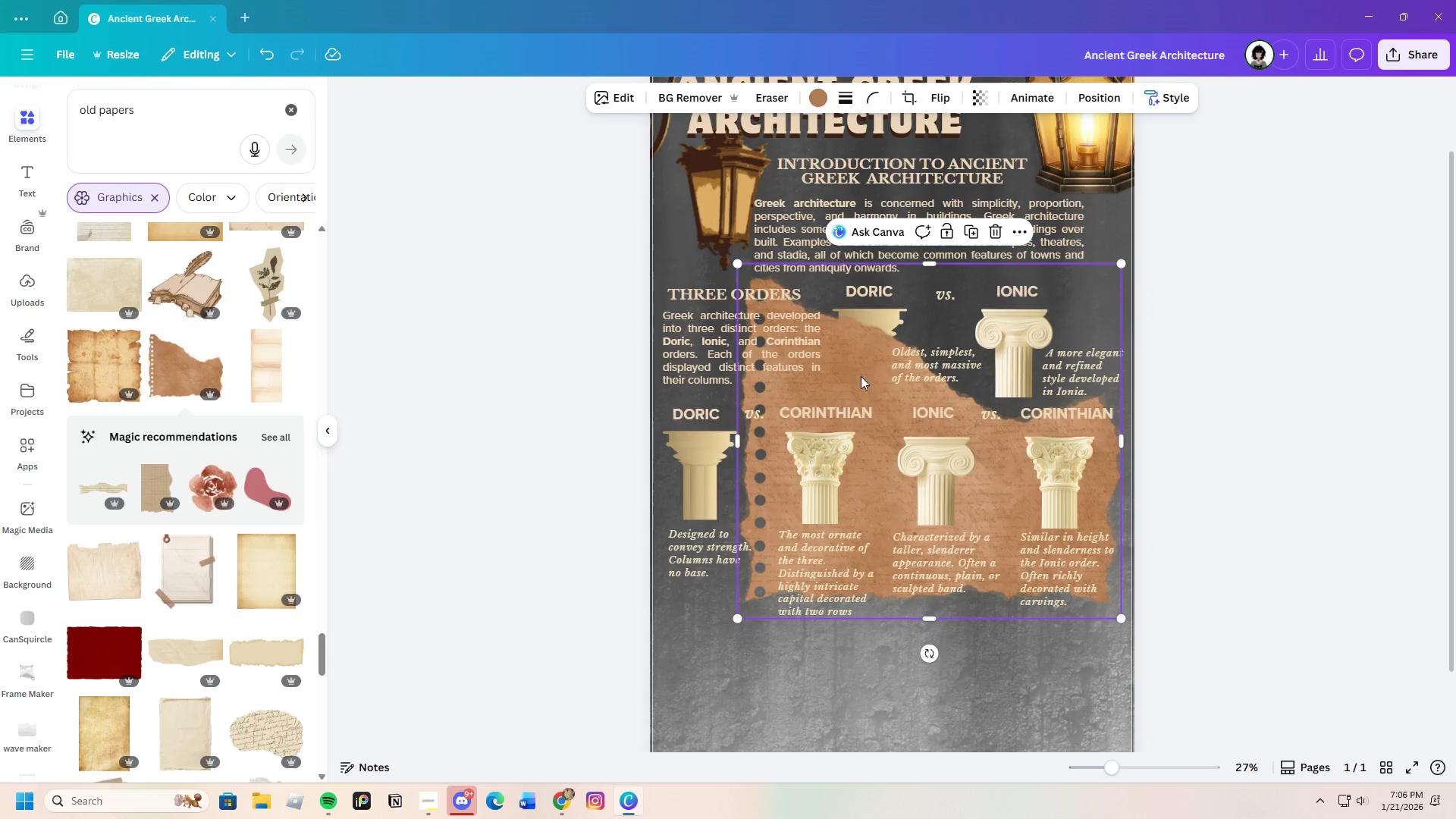 
right_click([843, 363])
 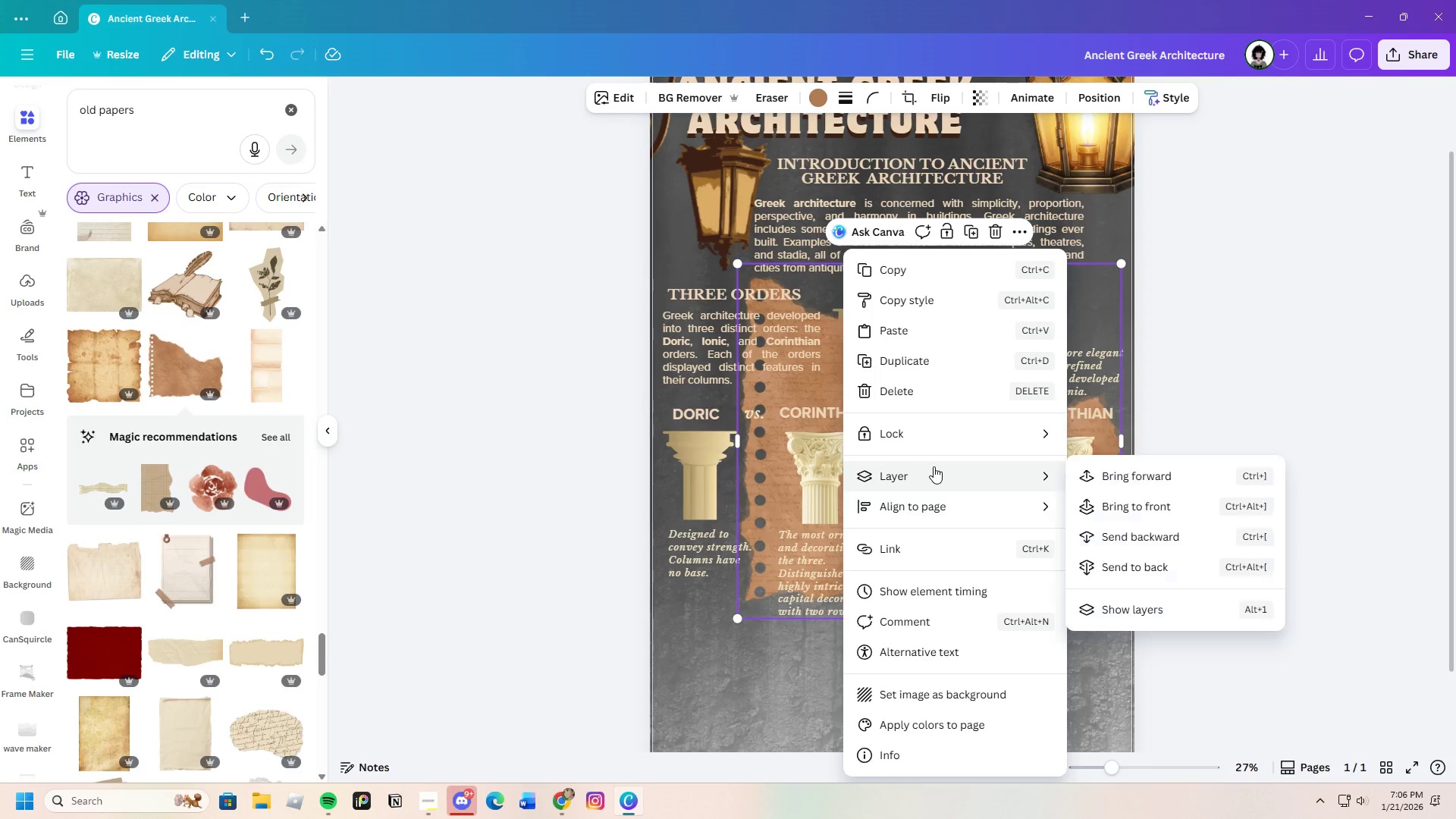 
left_click([1155, 535])
 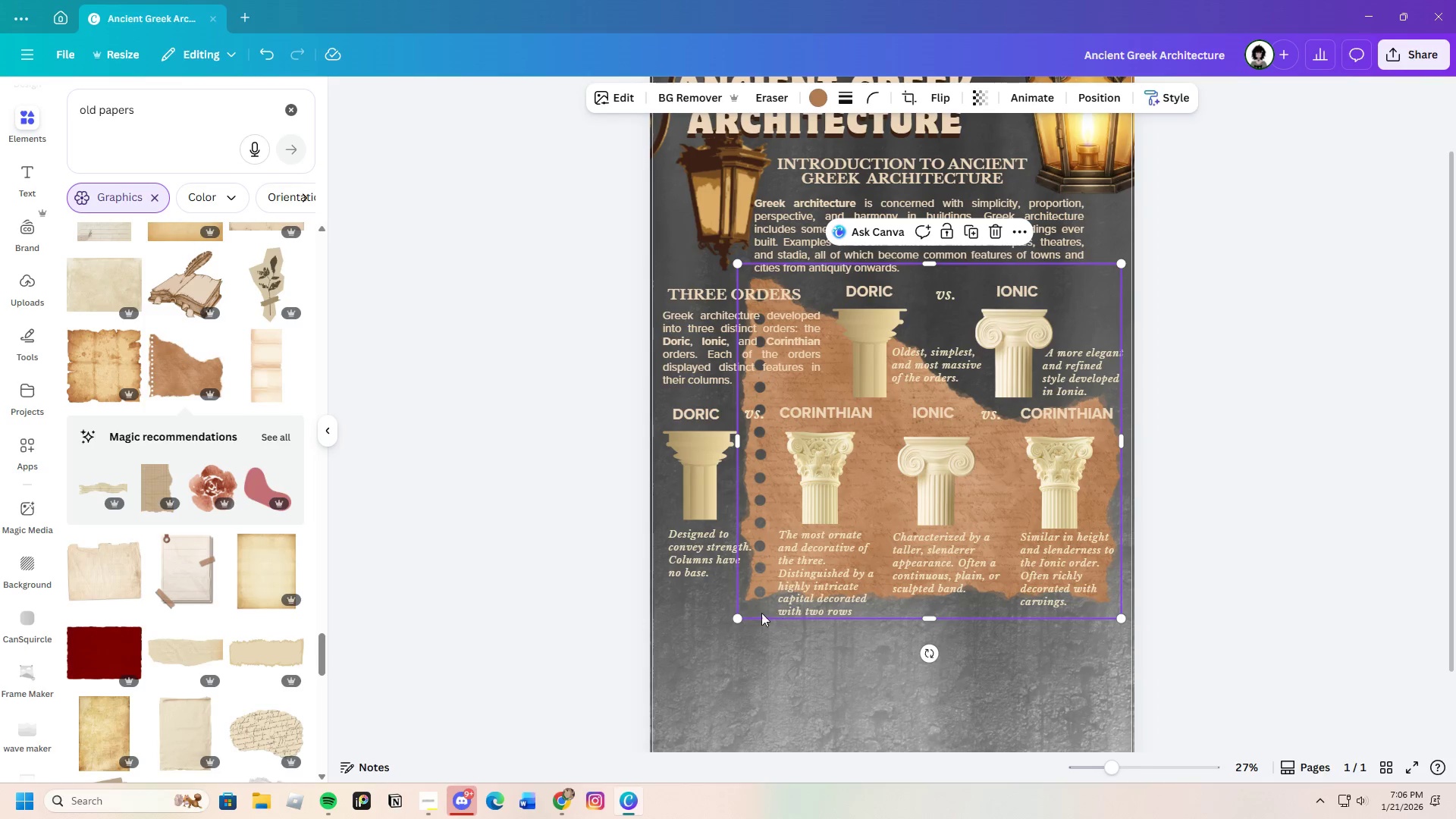 
left_click_drag(start_coordinate=[740, 622], to_coordinate=[605, 667])
 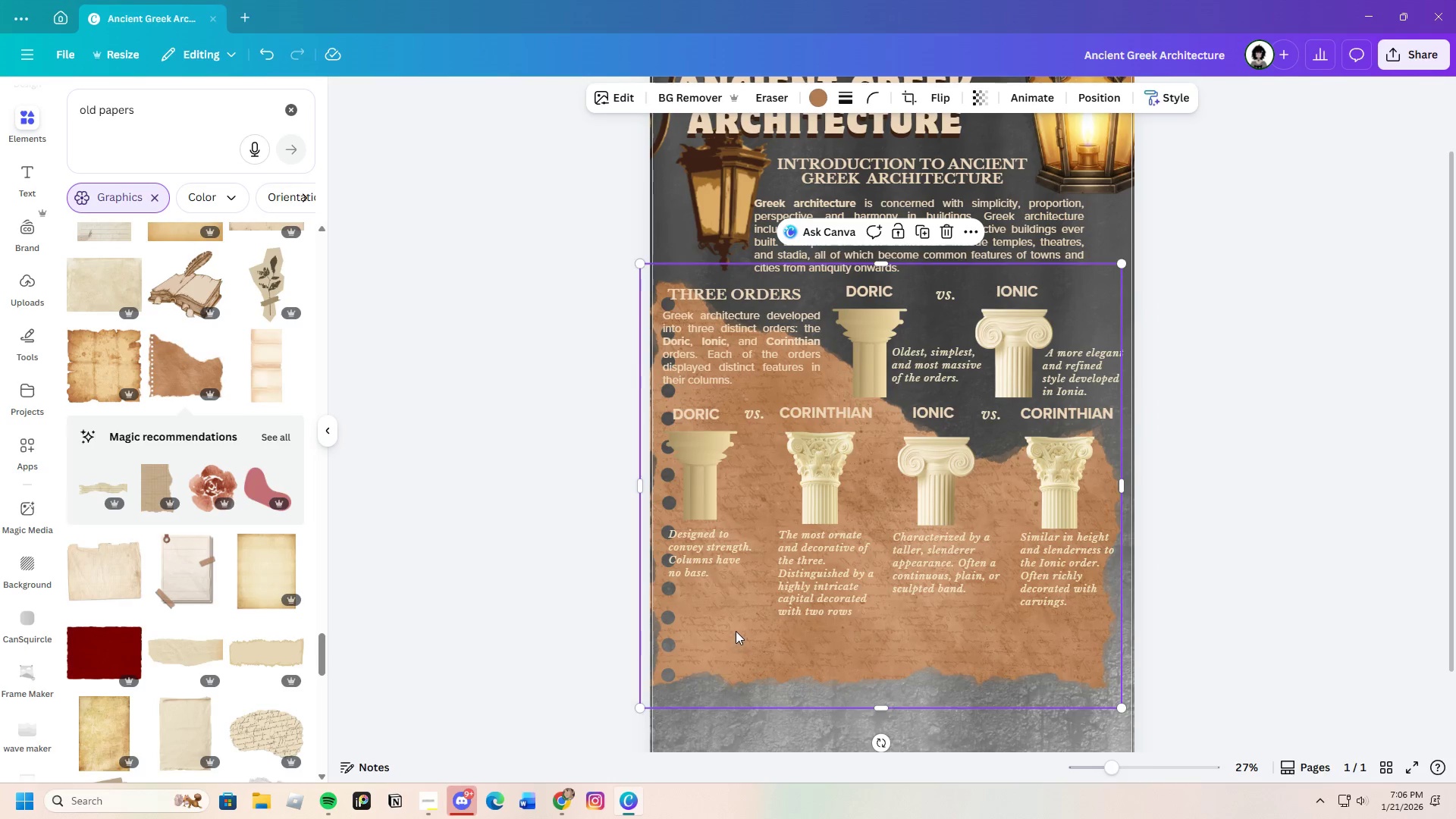 
left_click_drag(start_coordinate=[736, 635], to_coordinate=[692, 537])
 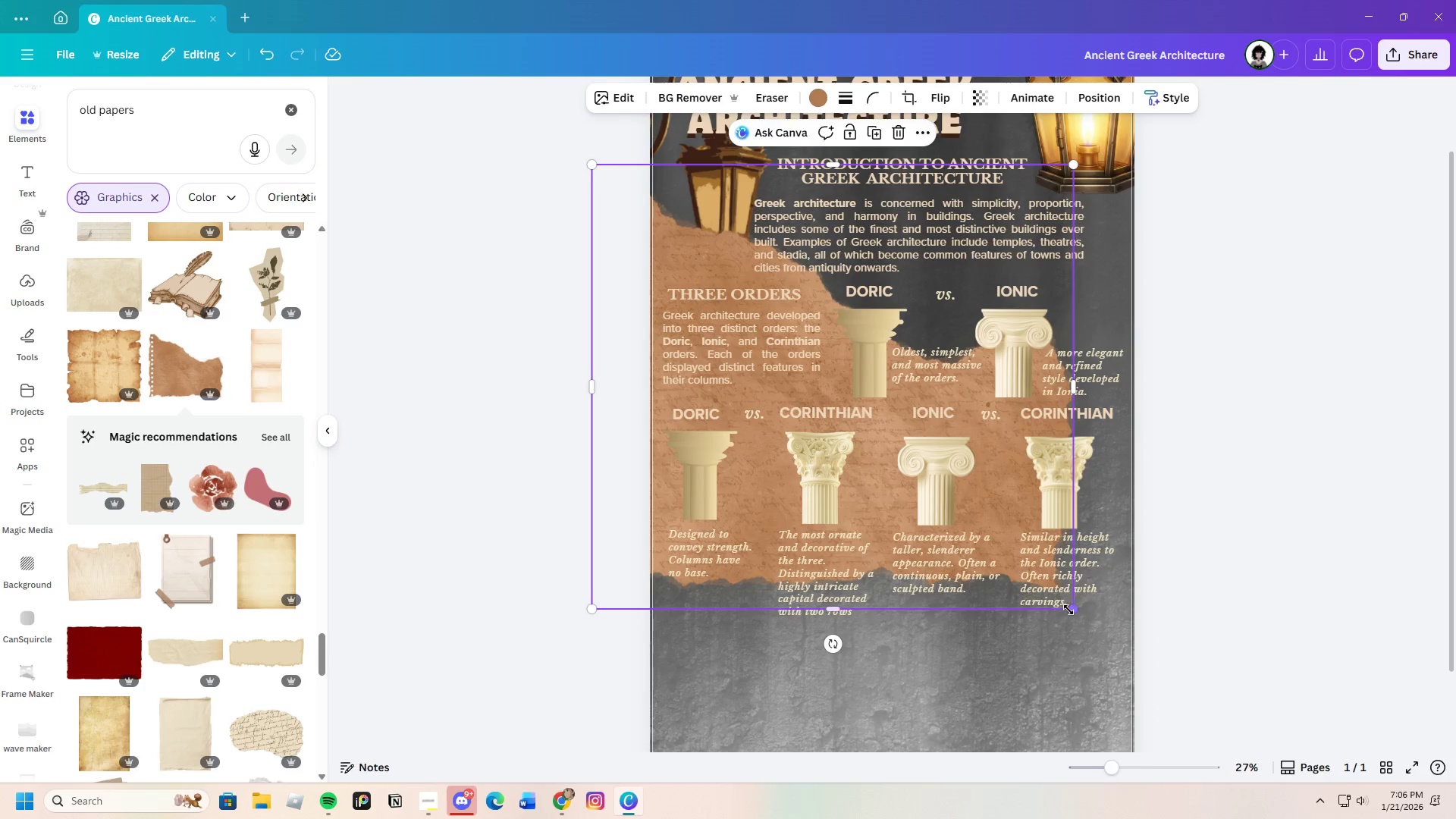 
left_click_drag(start_coordinate=[1068, 610], to_coordinate=[1207, 628])
 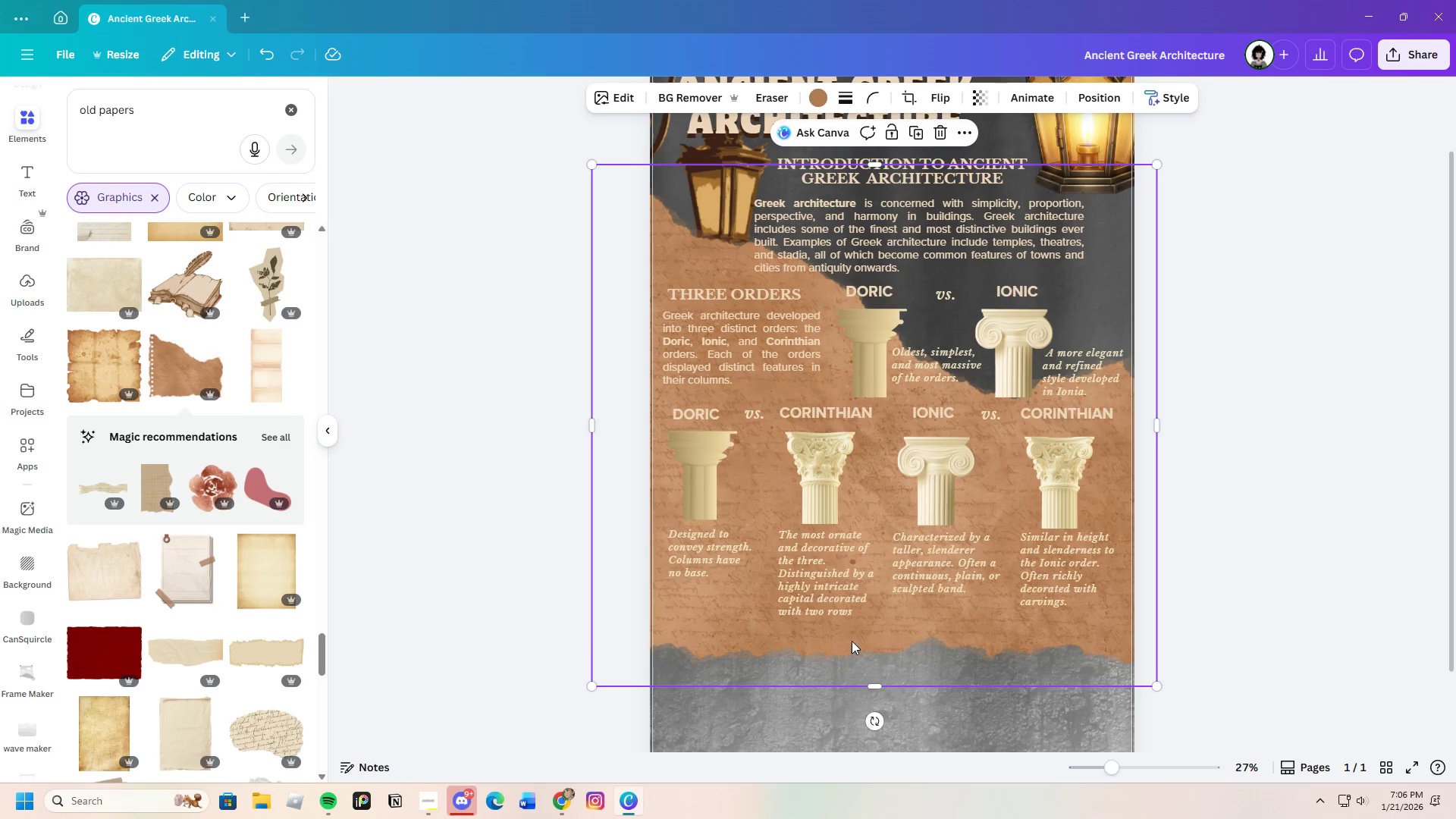 
left_click_drag(start_coordinate=[800, 642], to_coordinate=[799, 629])
 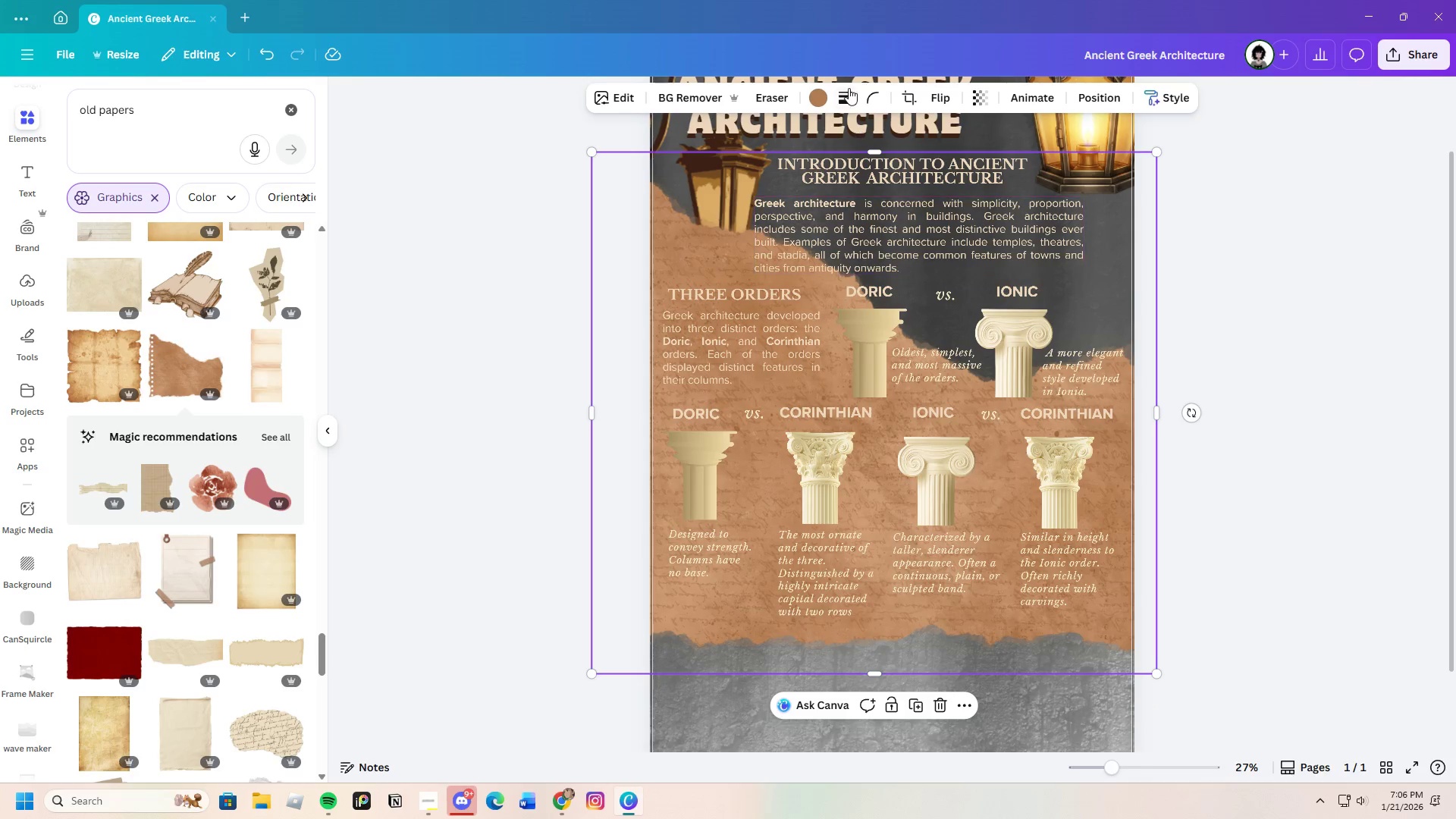 
left_click([826, 99])
 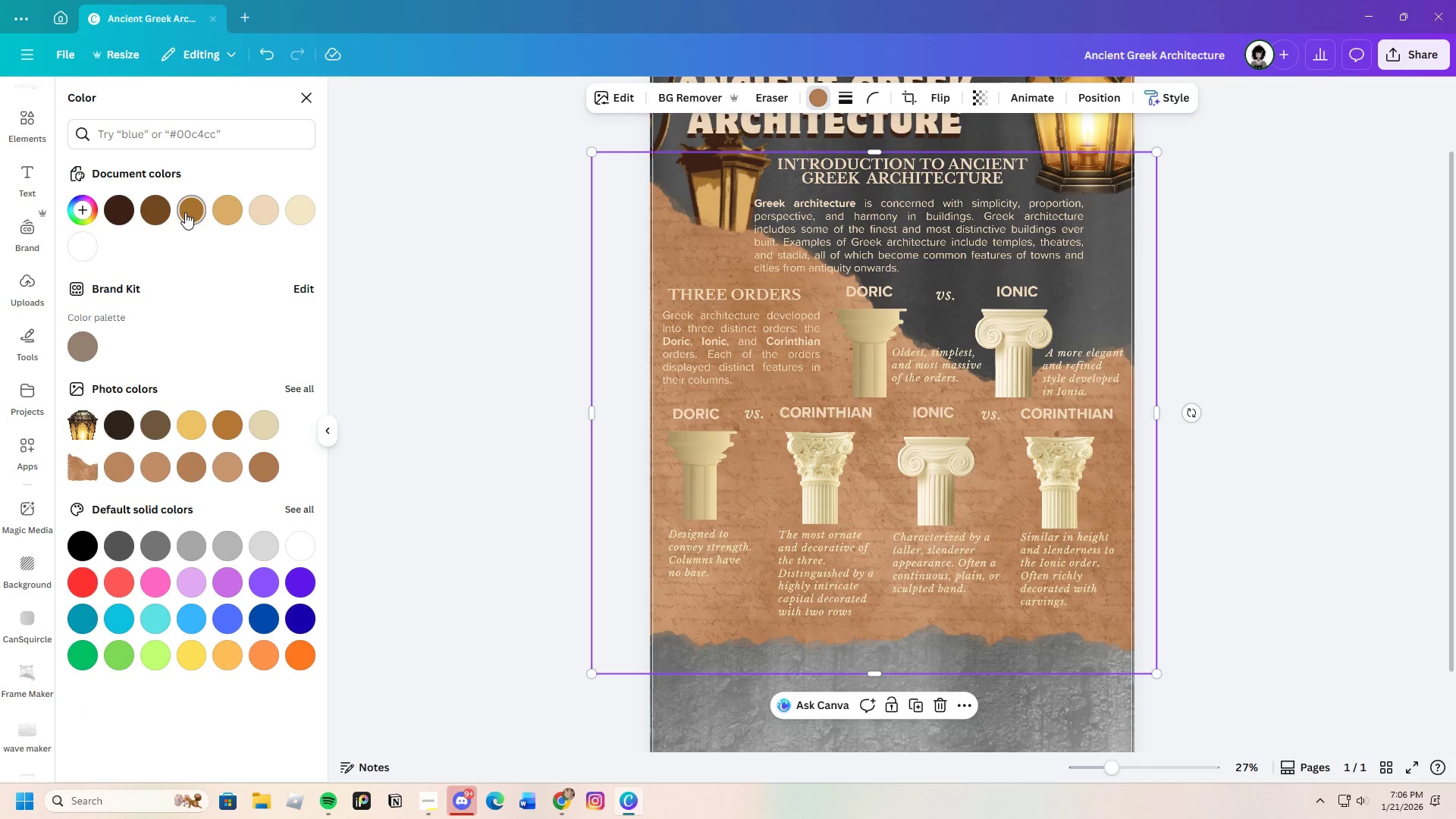 
left_click([199, 211])
 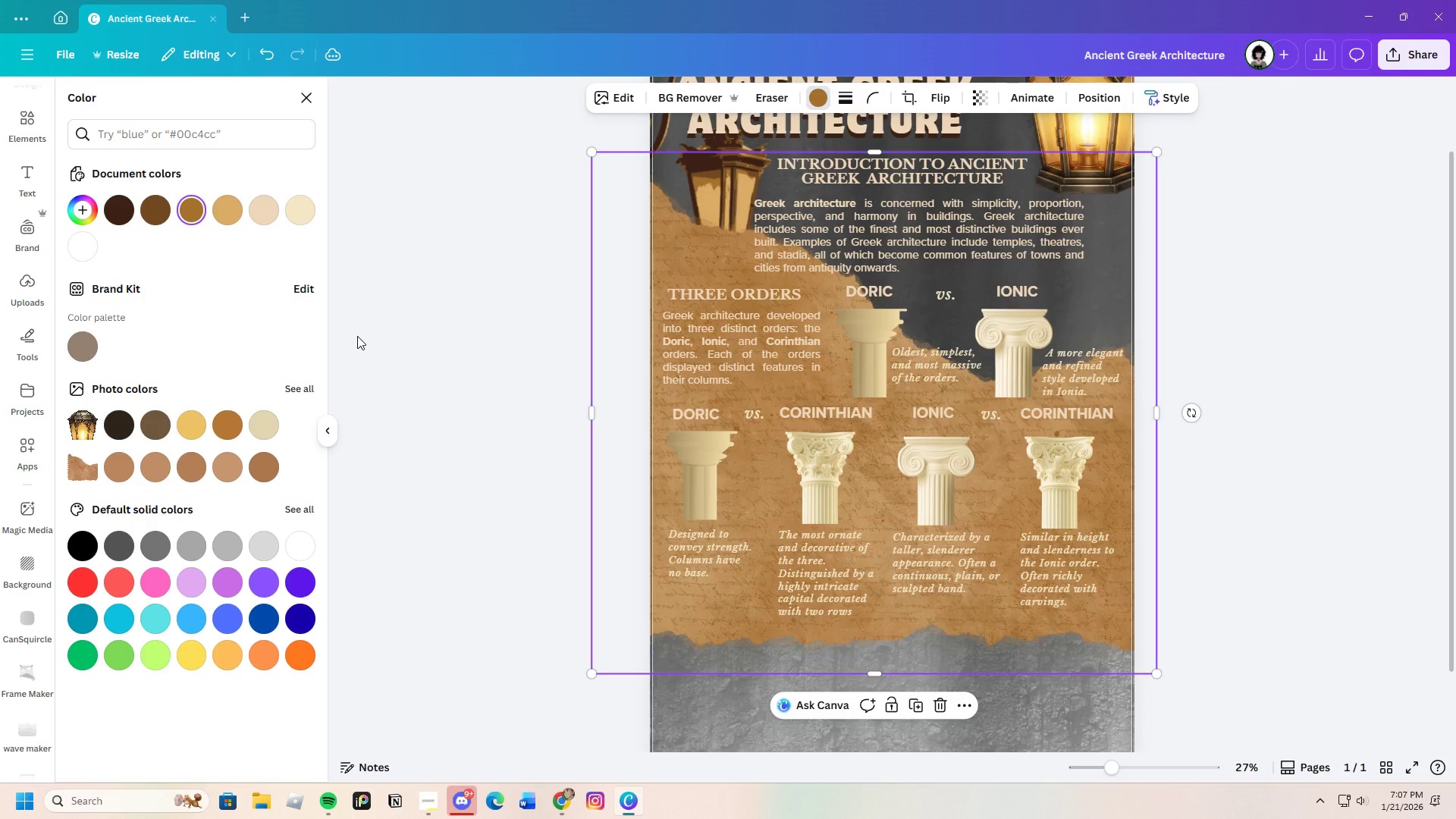 
wait(5.56)
 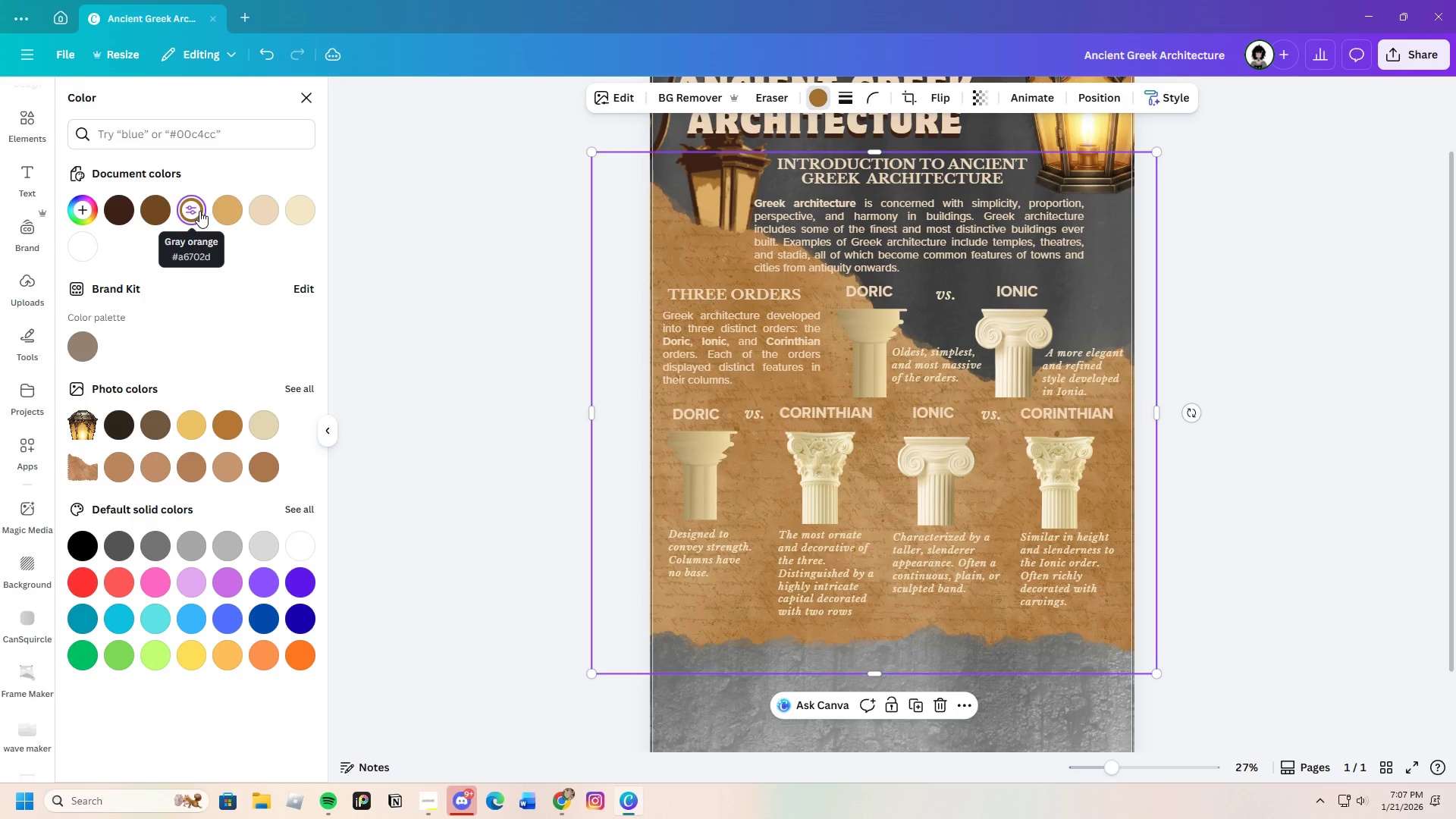 
left_click([84, 205])
 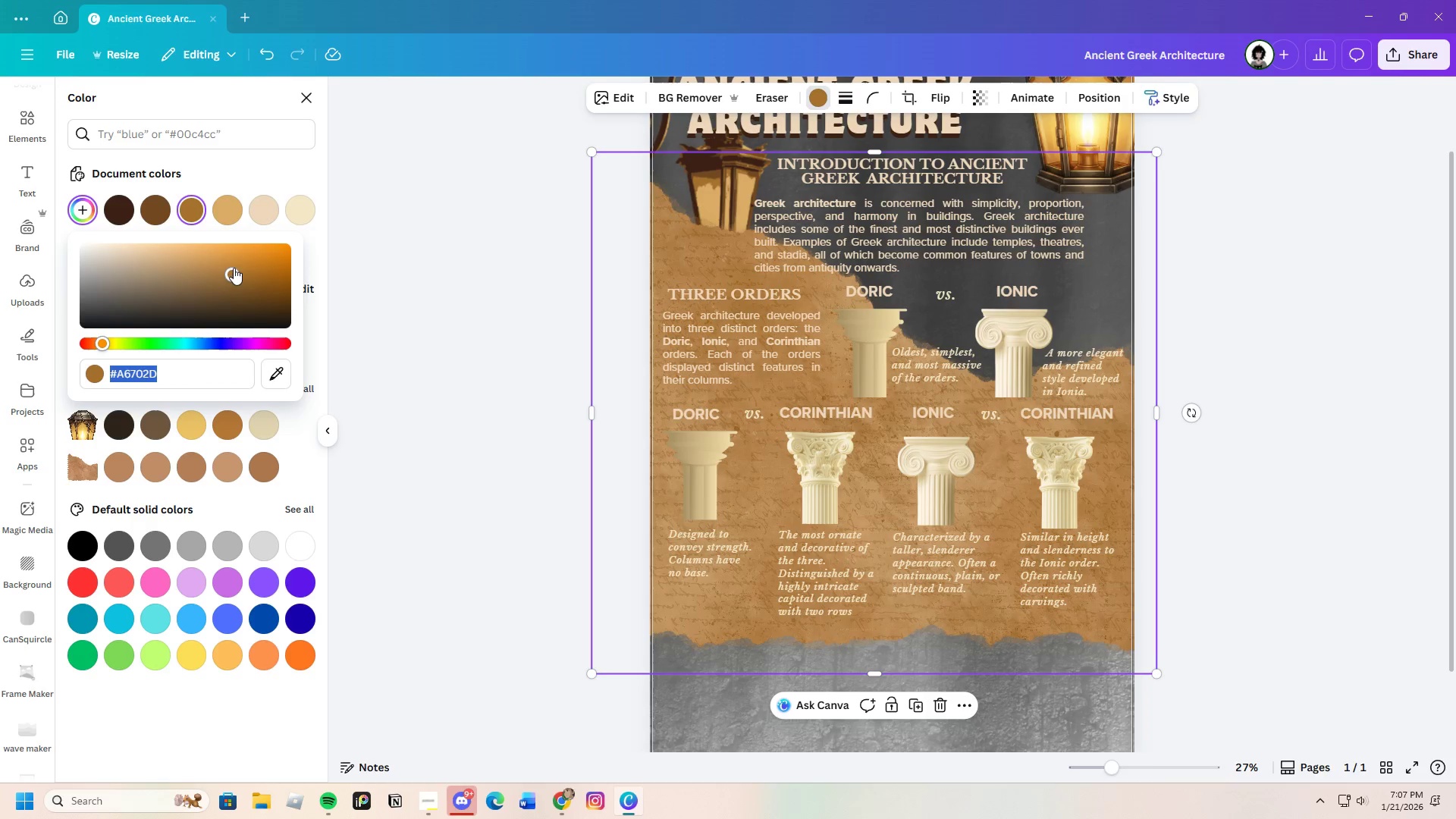 
left_click_drag(start_coordinate=[244, 265], to_coordinate=[170, 312])
 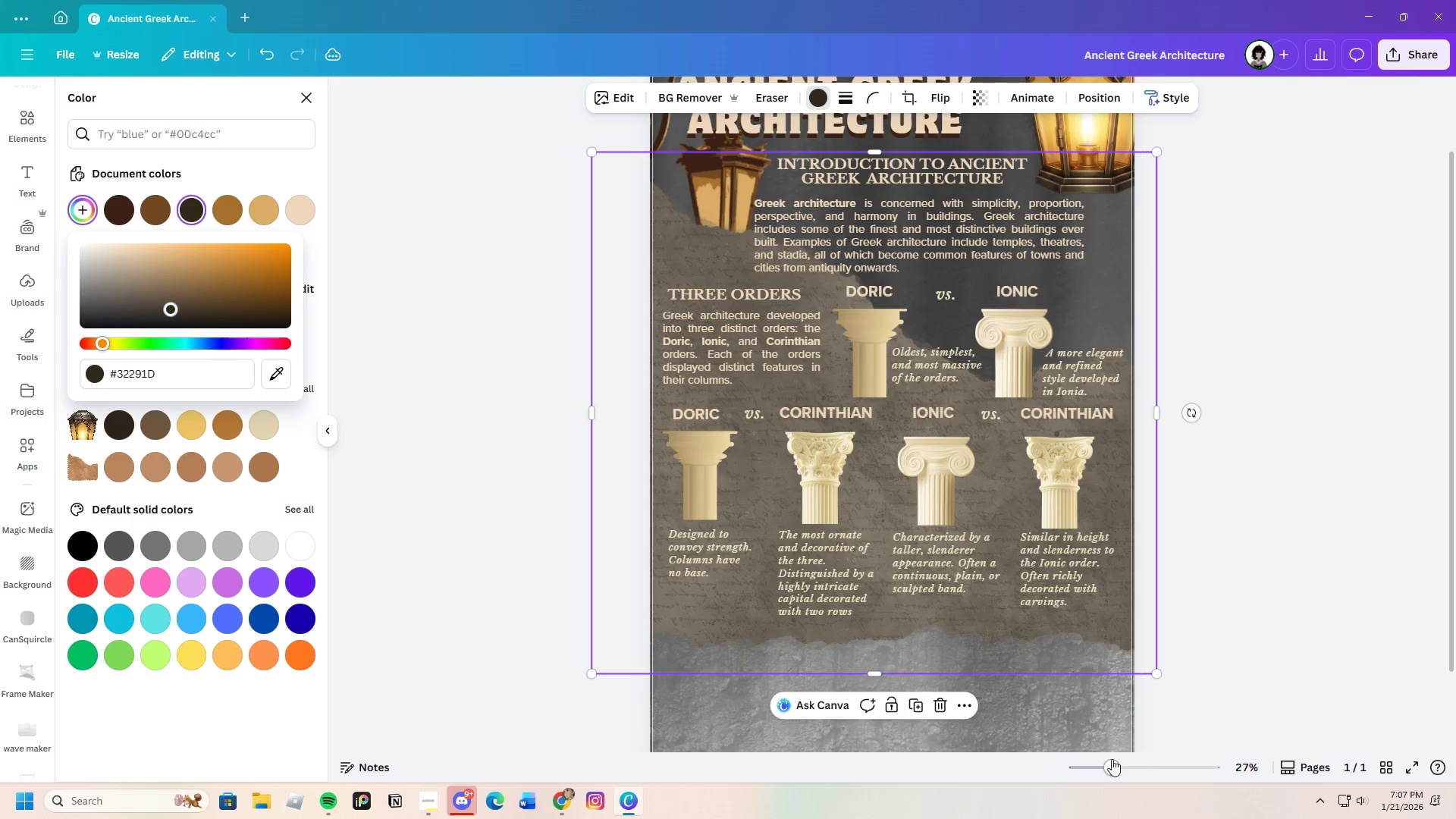 
left_click_drag(start_coordinate=[1112, 762], to_coordinate=[1106, 765])
 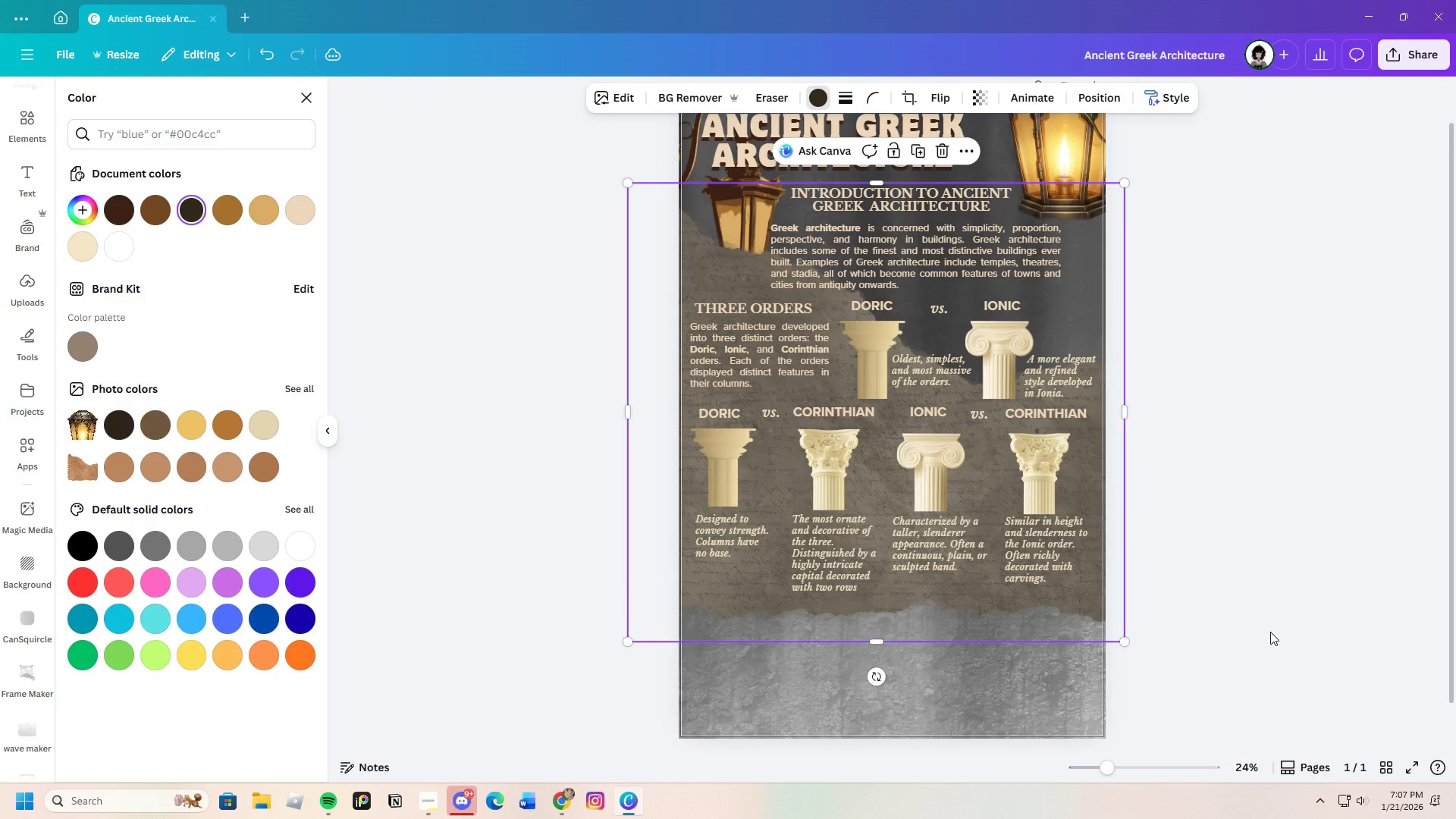 
left_click([1270, 632])
 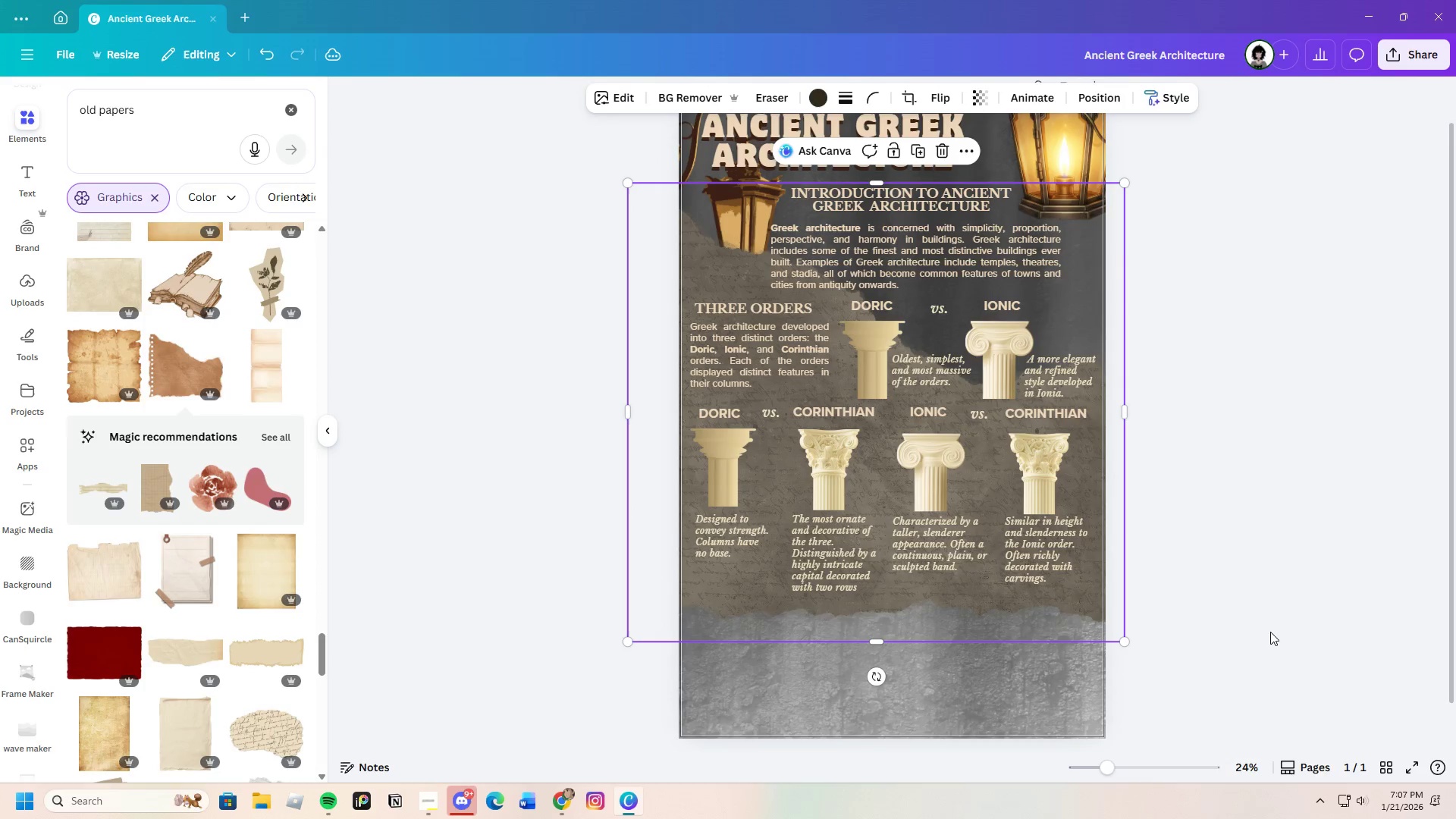 
left_click([1270, 632])
 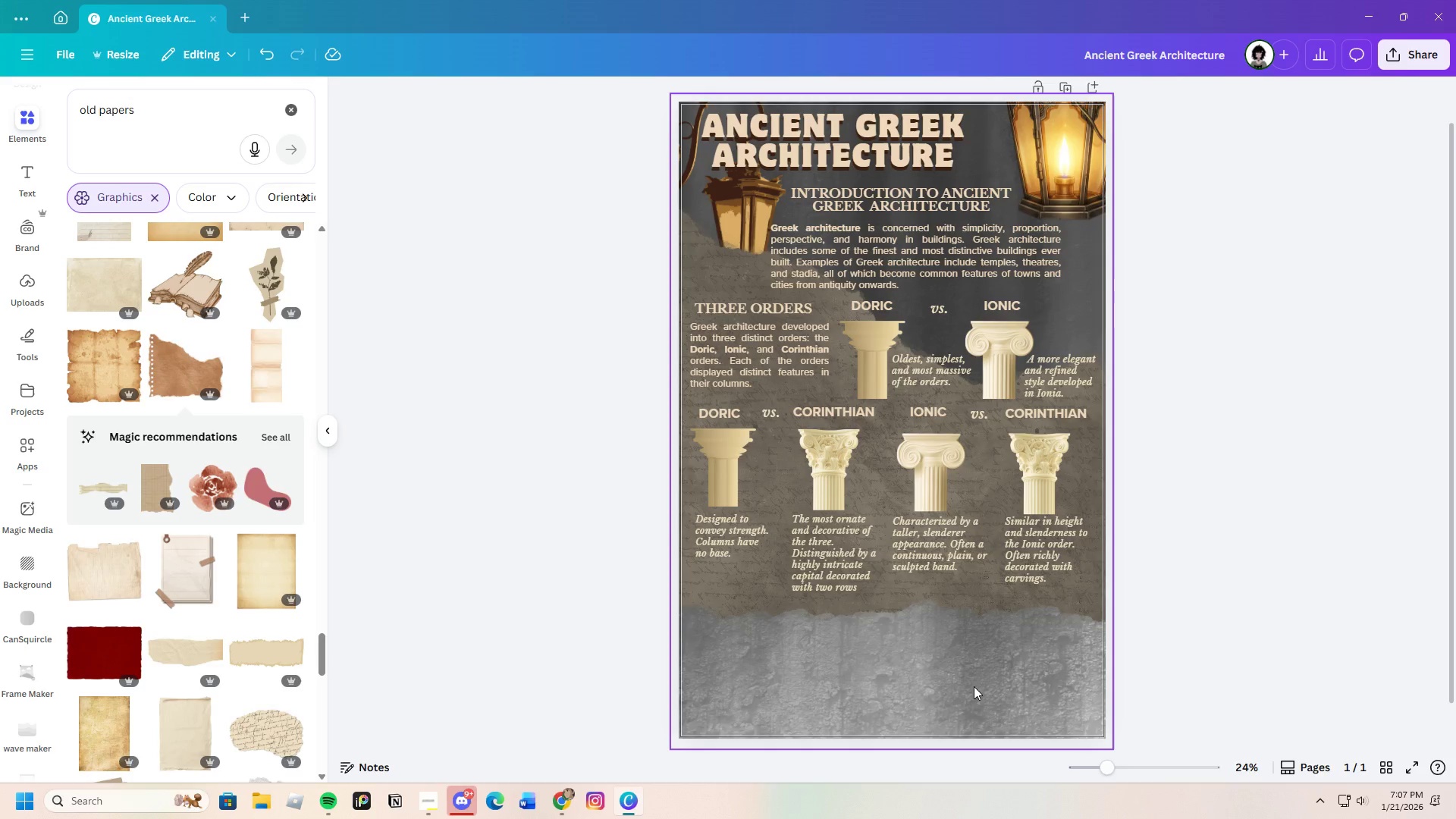 
scroll: coordinate [972, 692], scroll_direction: up, amount: 1.0
 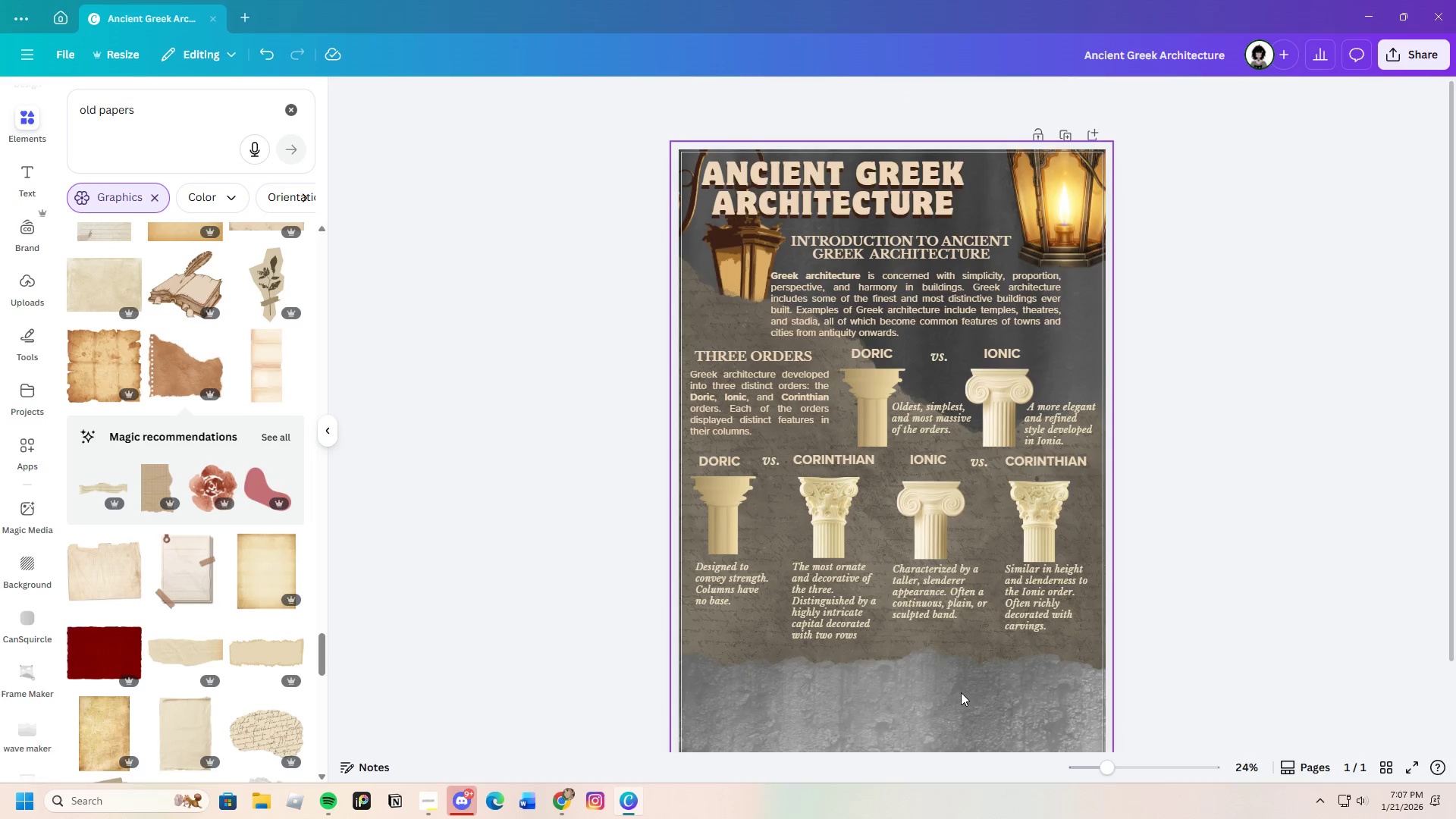 
scroll: coordinate [952, 684], scroll_direction: down, amount: 1.0
 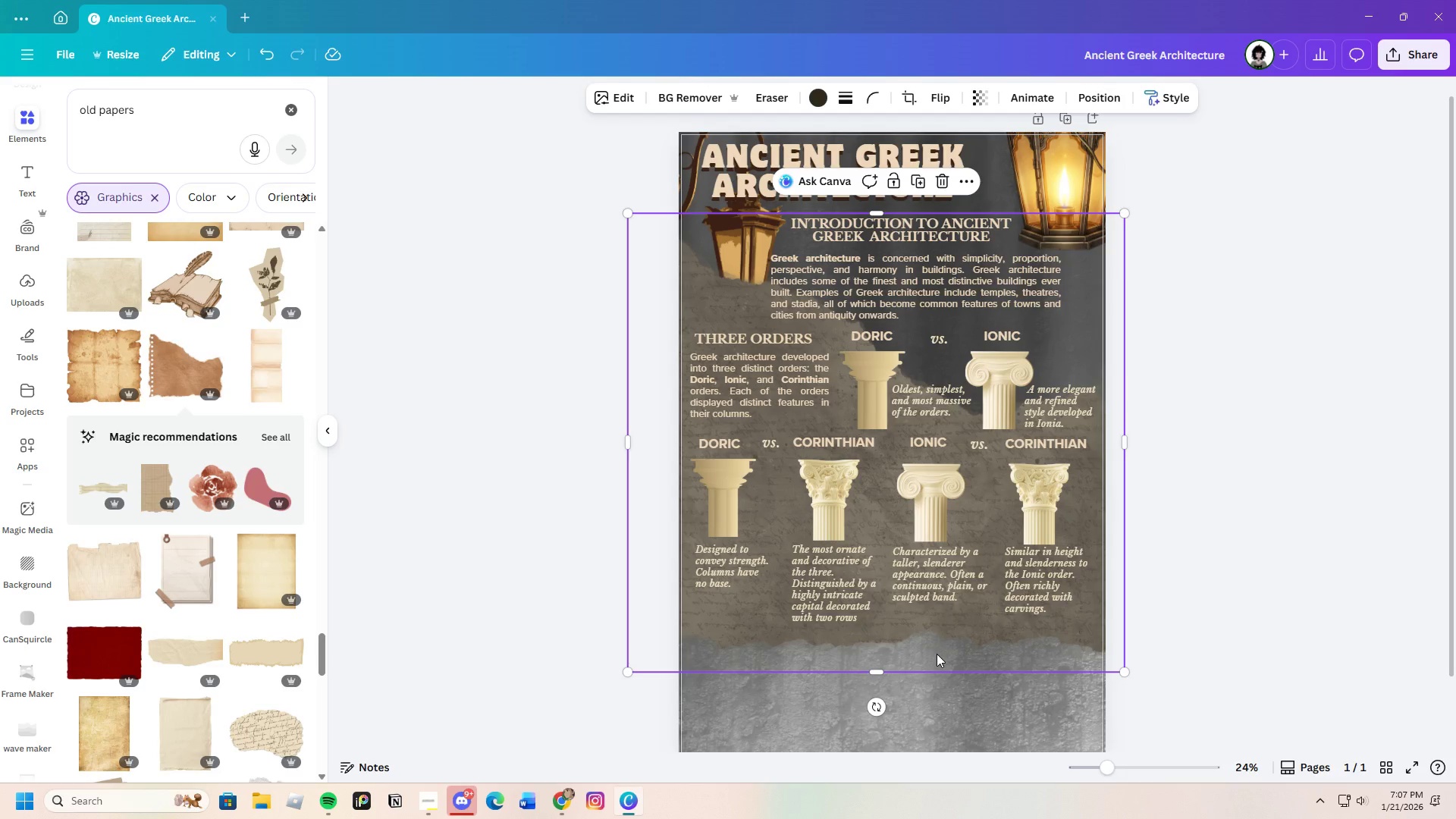 
wait(36.5)
 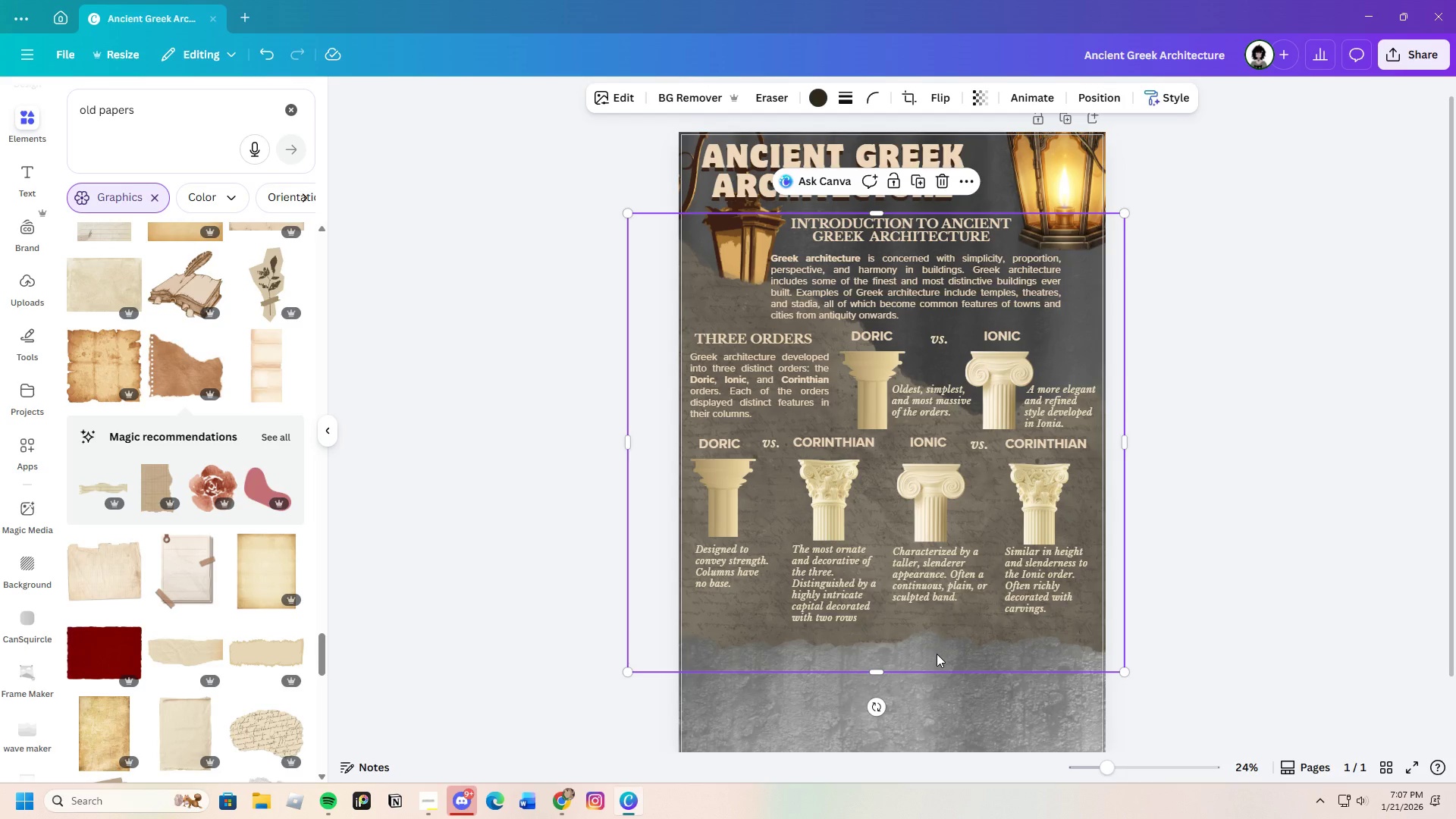 
scroll: coordinate [262, 642], scroll_direction: down, amount: 17.0
 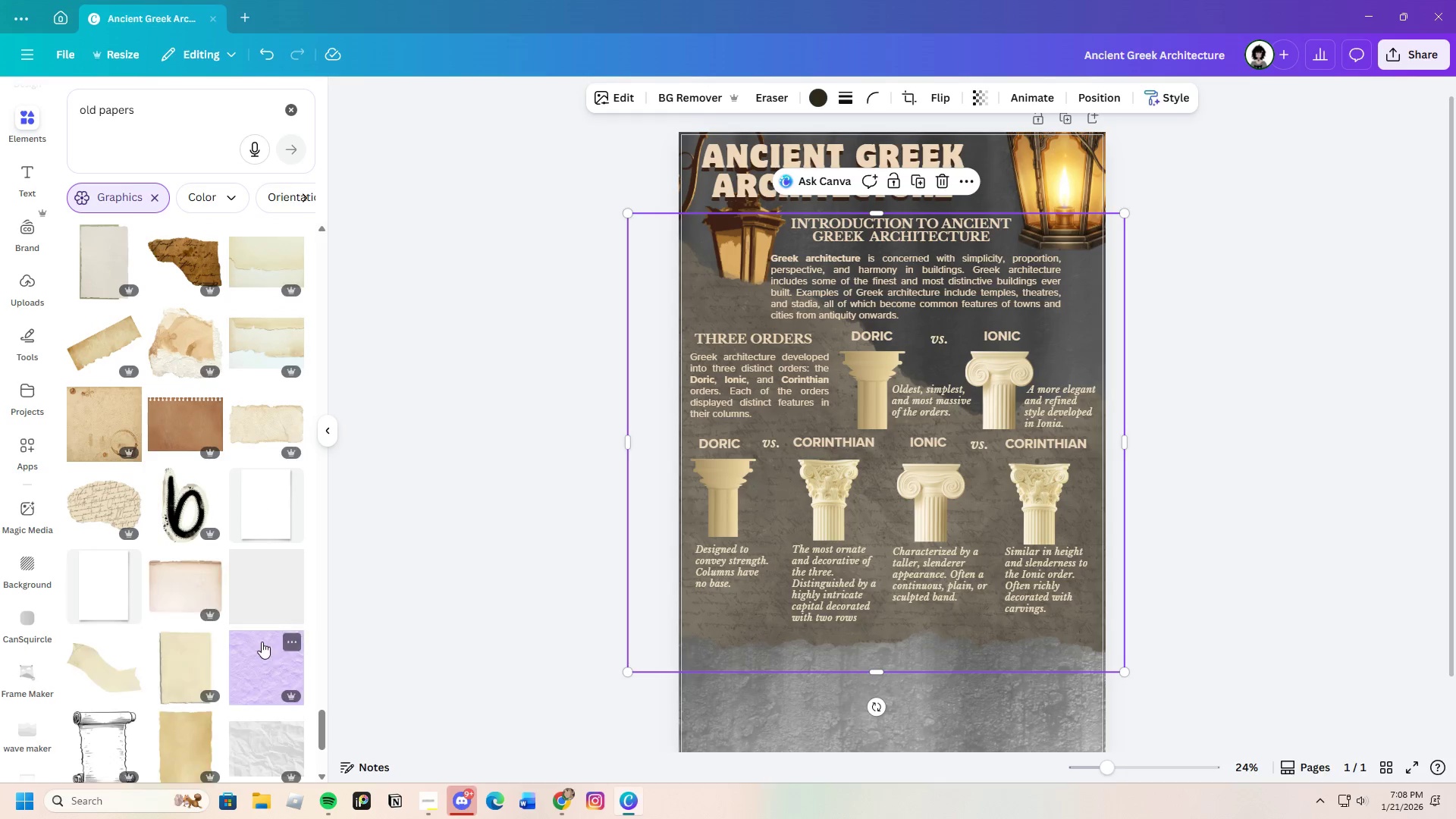 
scroll: coordinate [262, 642], scroll_direction: down, amount: 6.0
 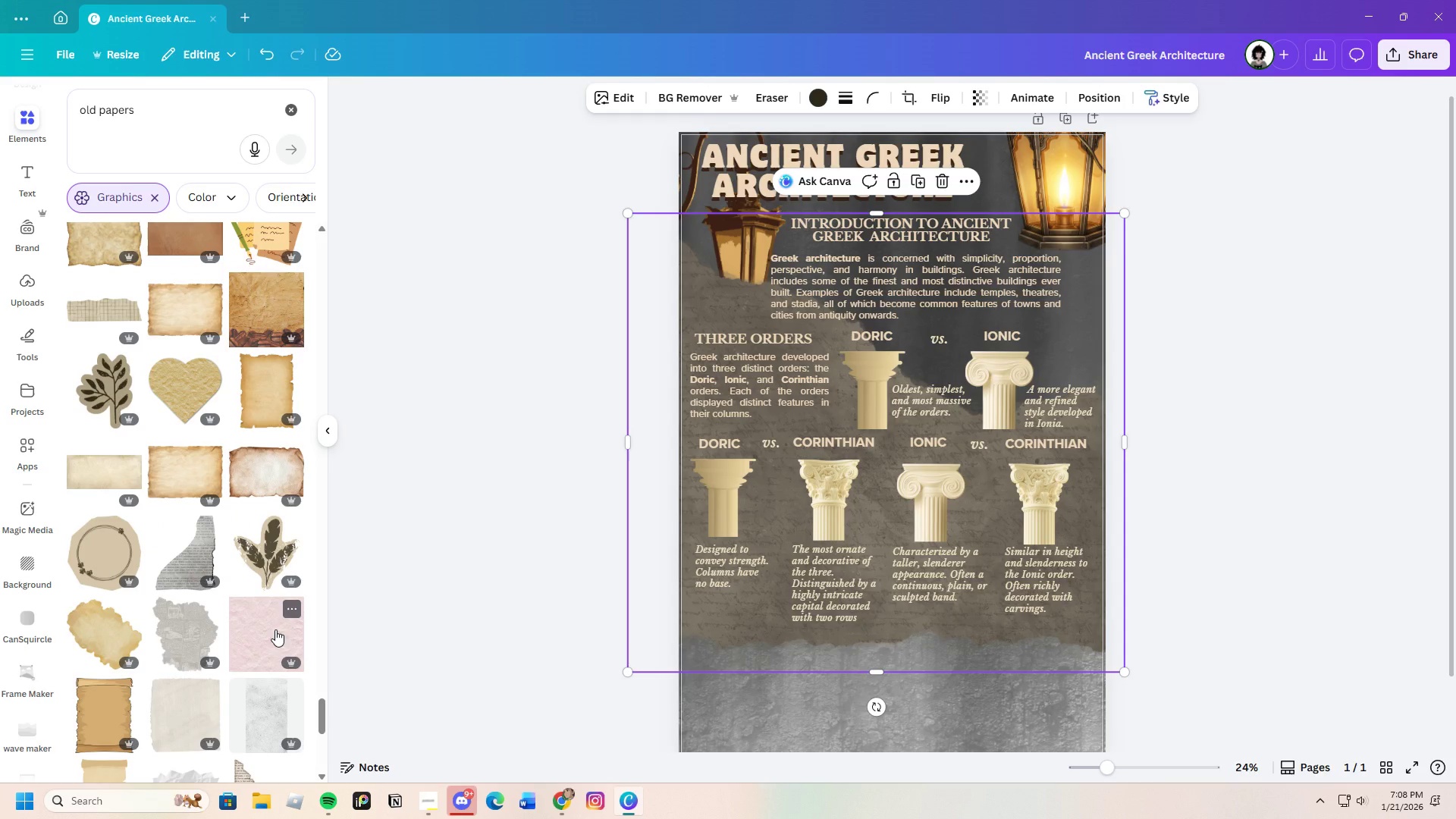 
wait(25.21)
 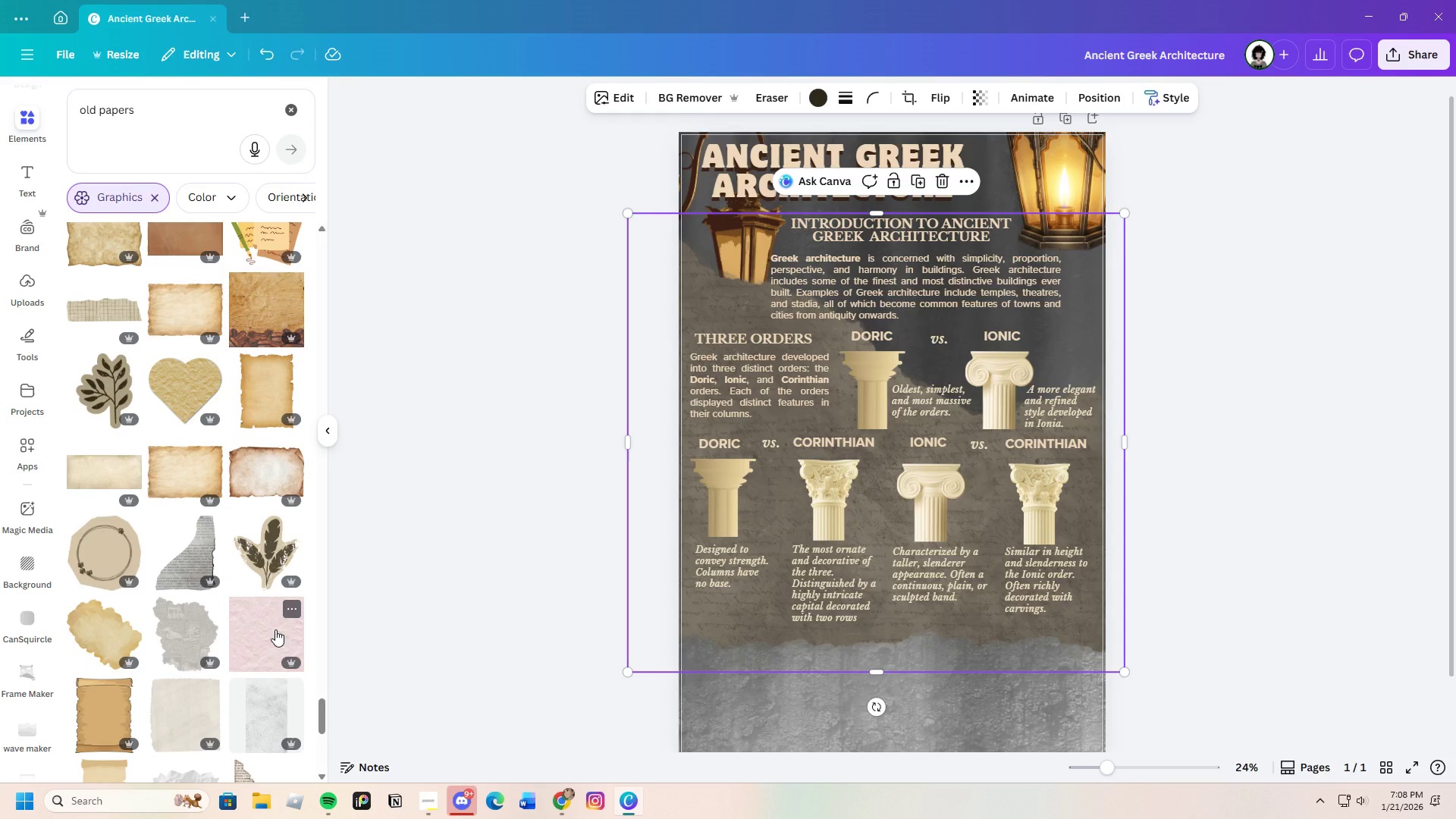 
scroll: coordinate [273, 635], scroll_direction: down, amount: 6.0
 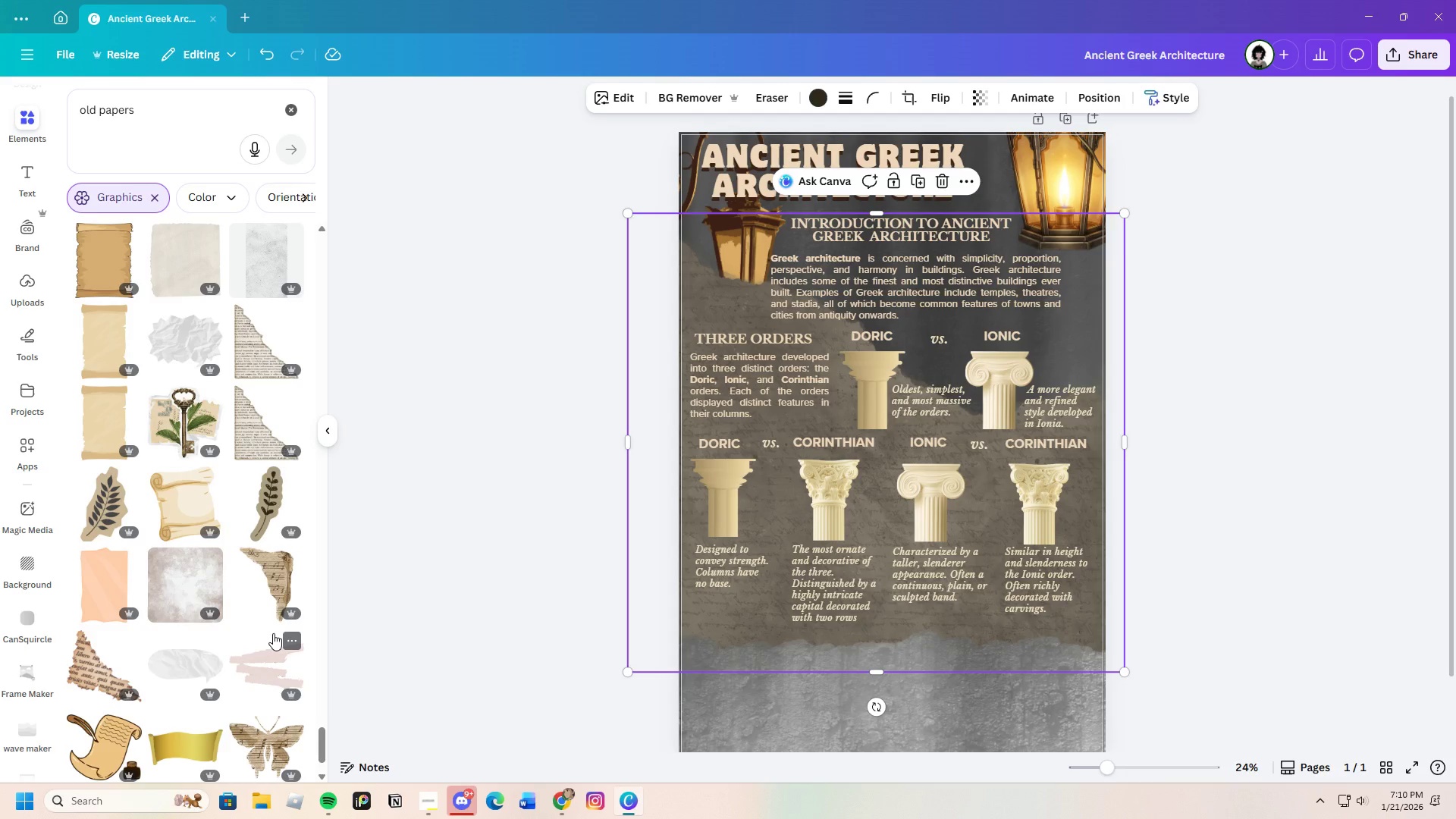 
wait(89.15)
 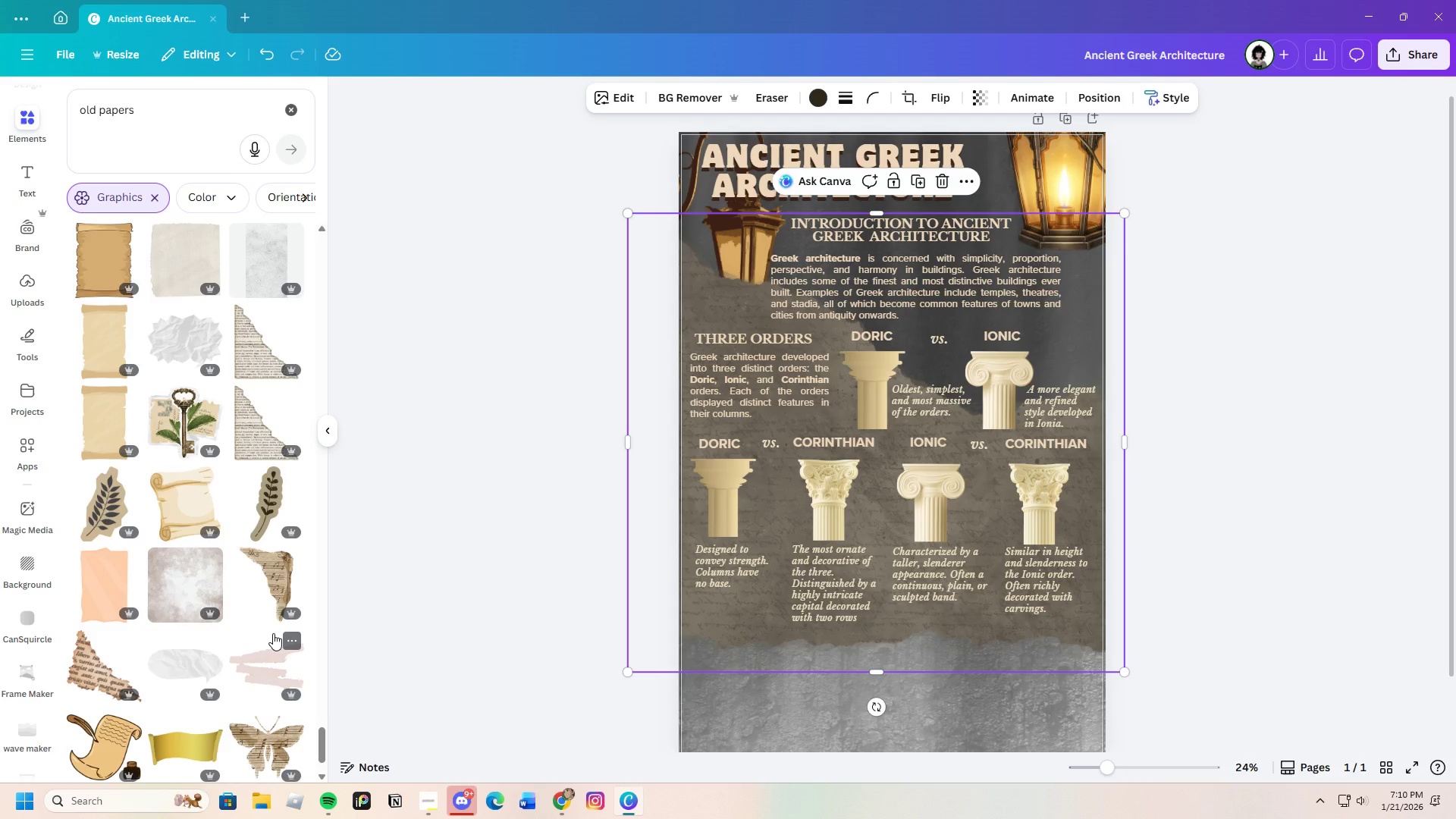 
scroll: coordinate [206, 588], scroll_direction: down, amount: 14.0
 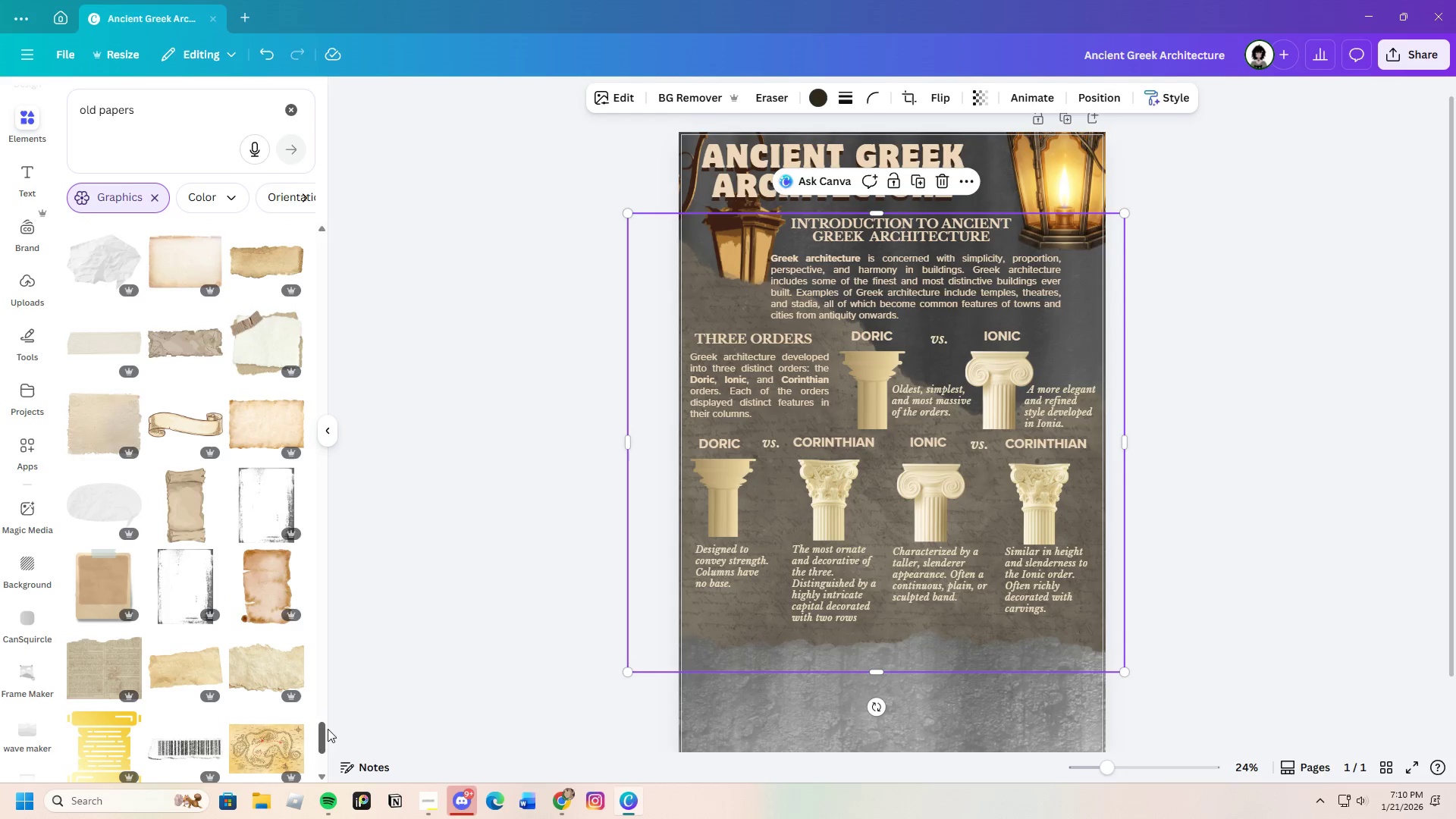 
mouse_move([229, 445])
 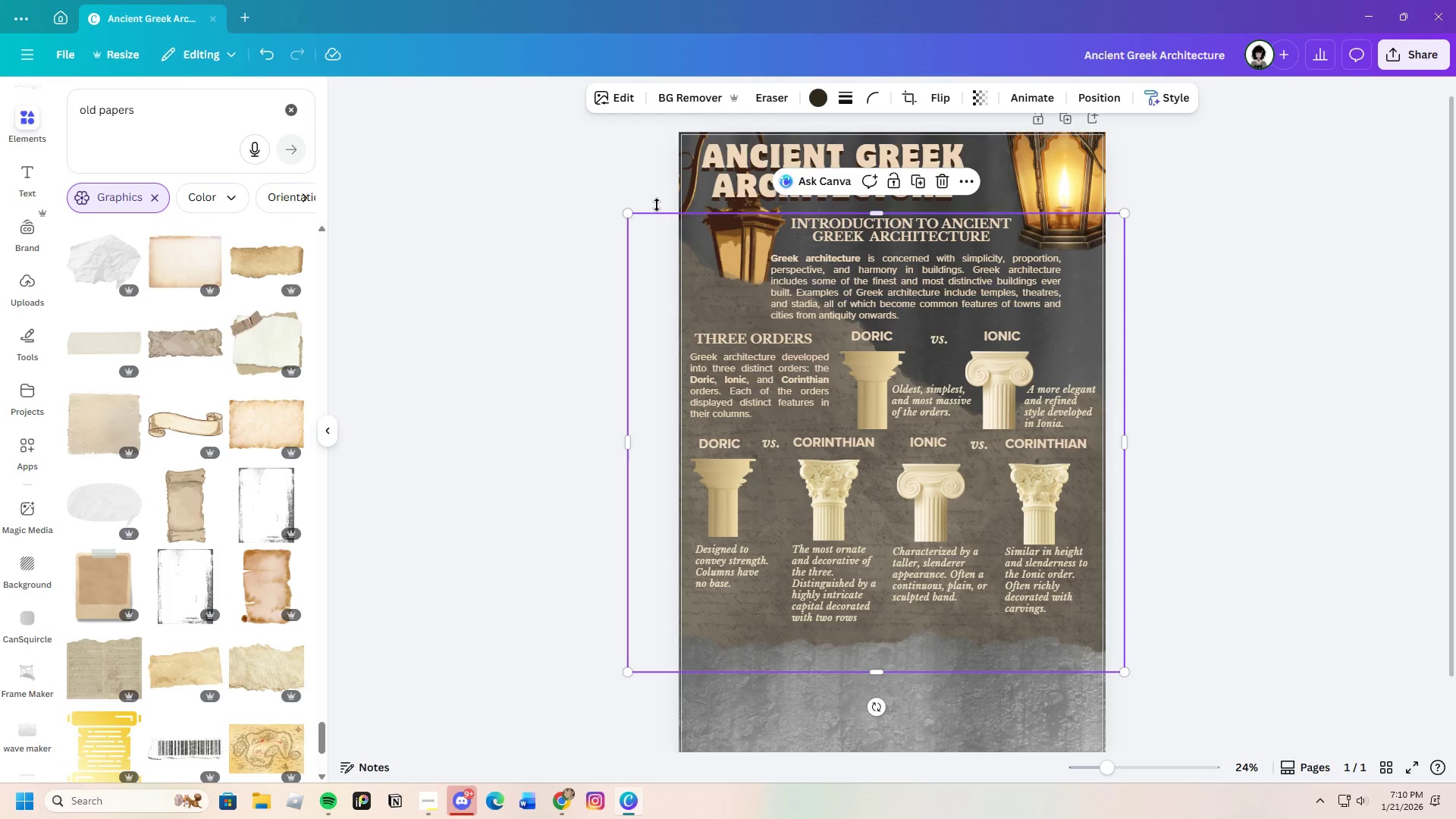 
left_click([816, 96])
 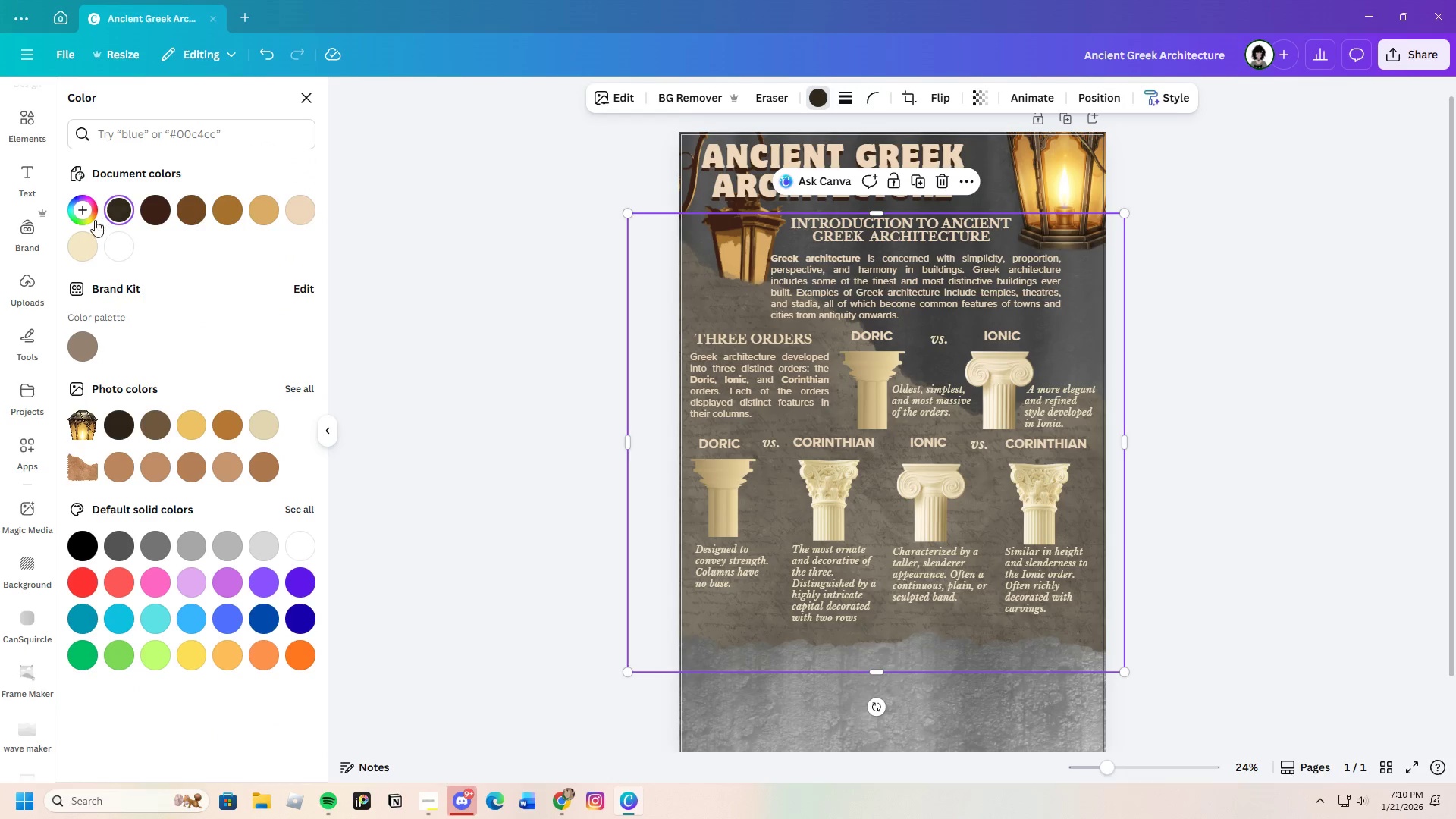 
left_click([73, 211])
 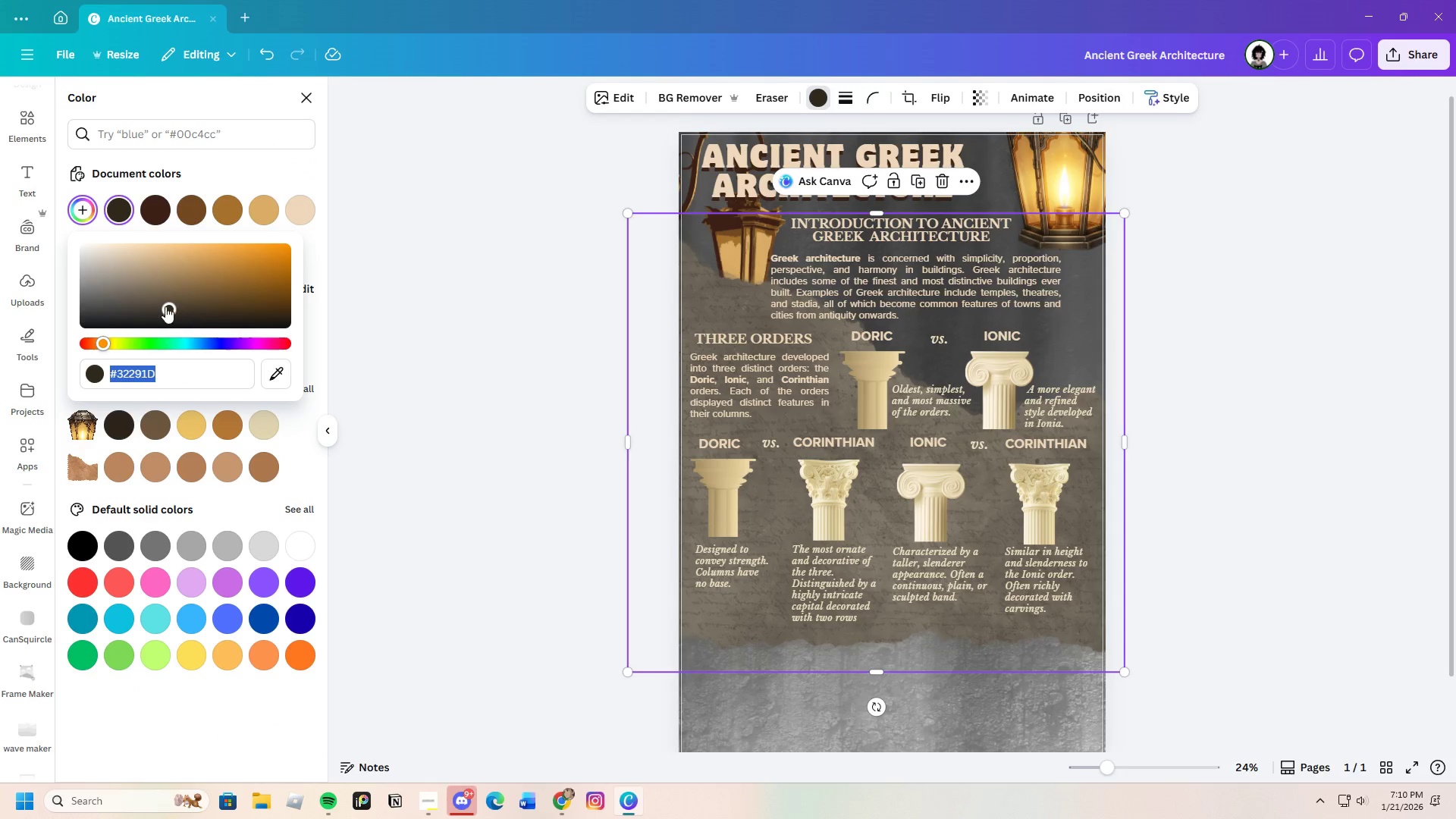 
left_click_drag(start_coordinate=[163, 306], to_coordinate=[266, 323])
 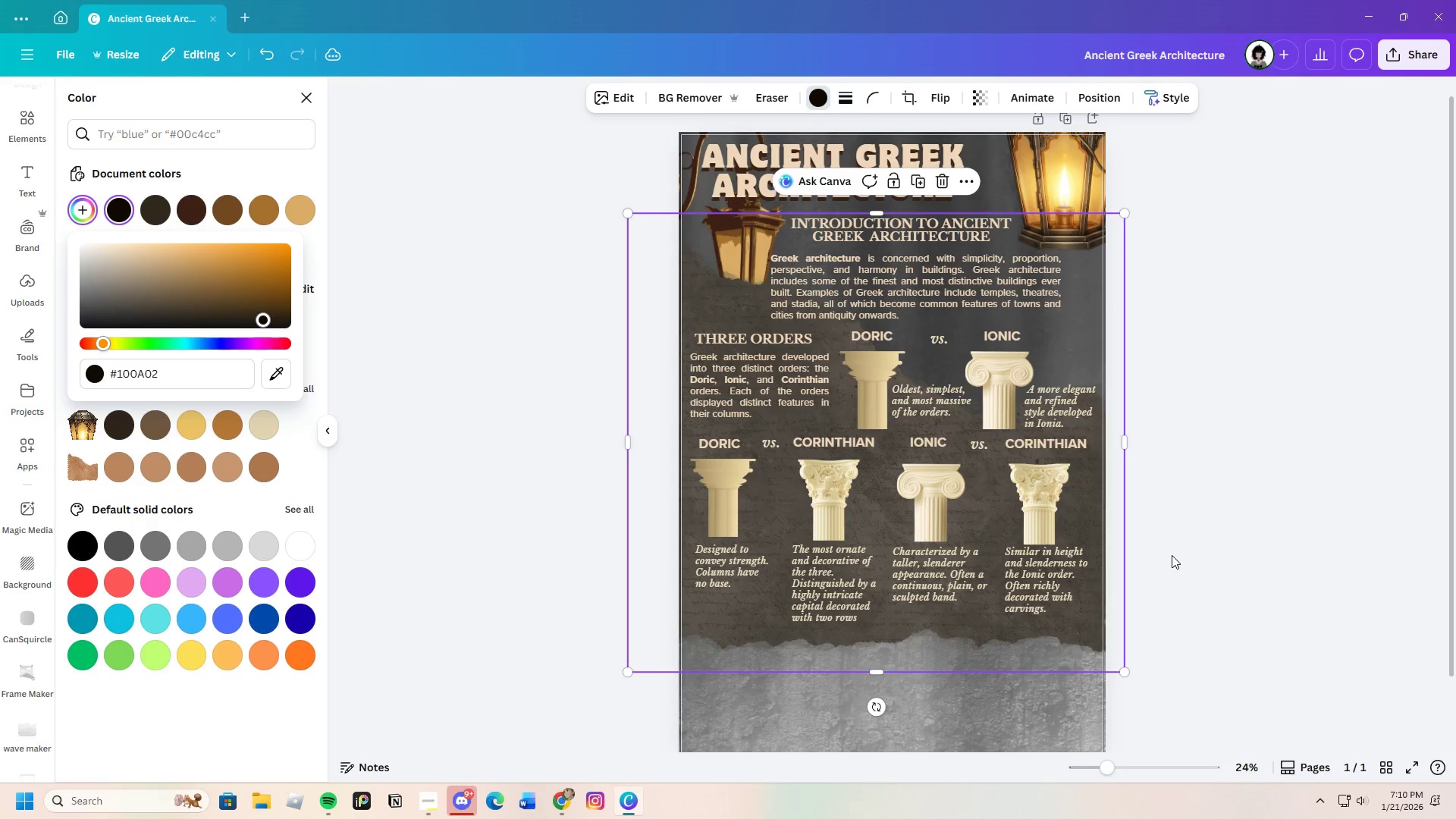 
left_click([1174, 555])
 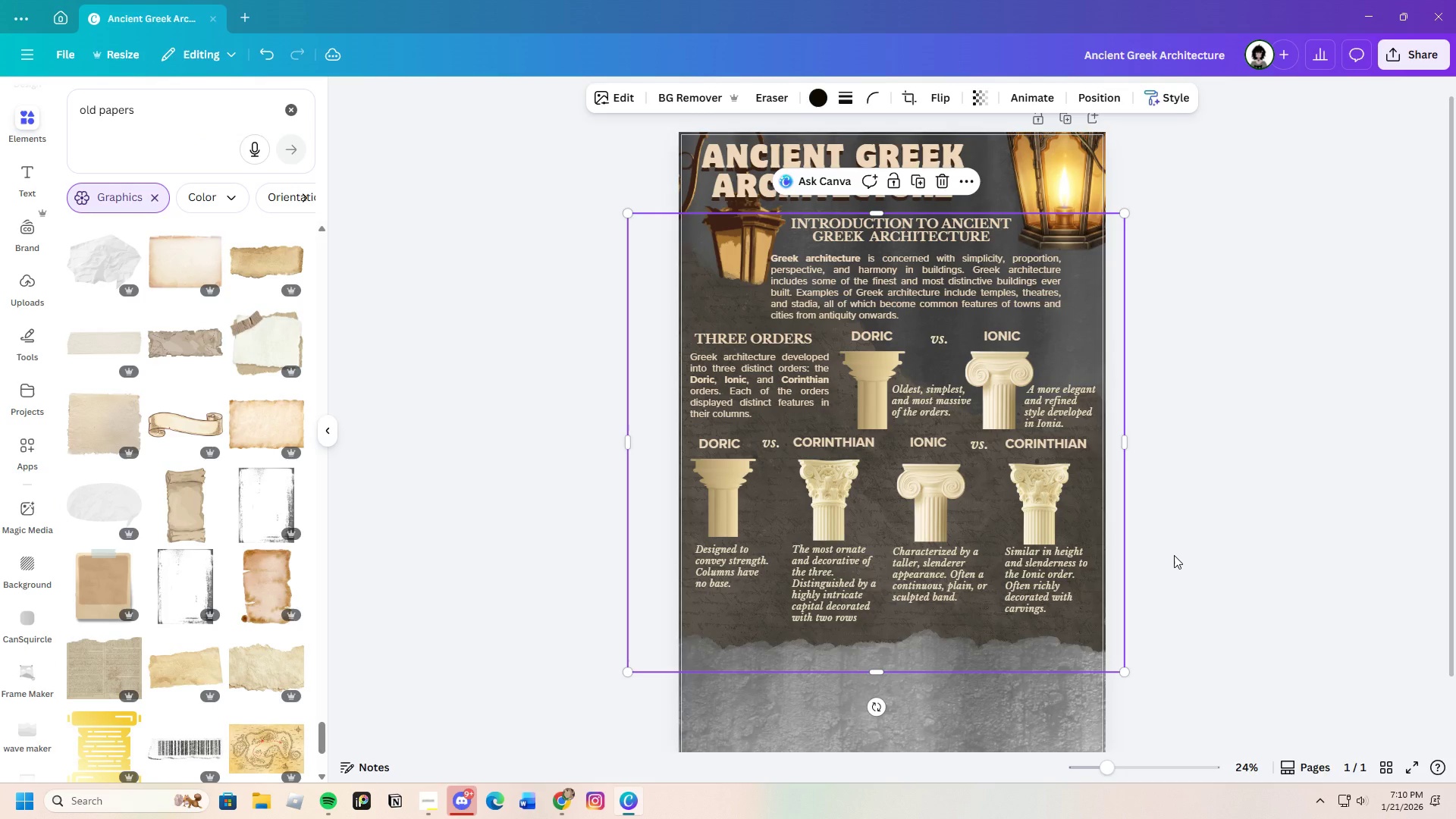 
left_click([1174, 555])
 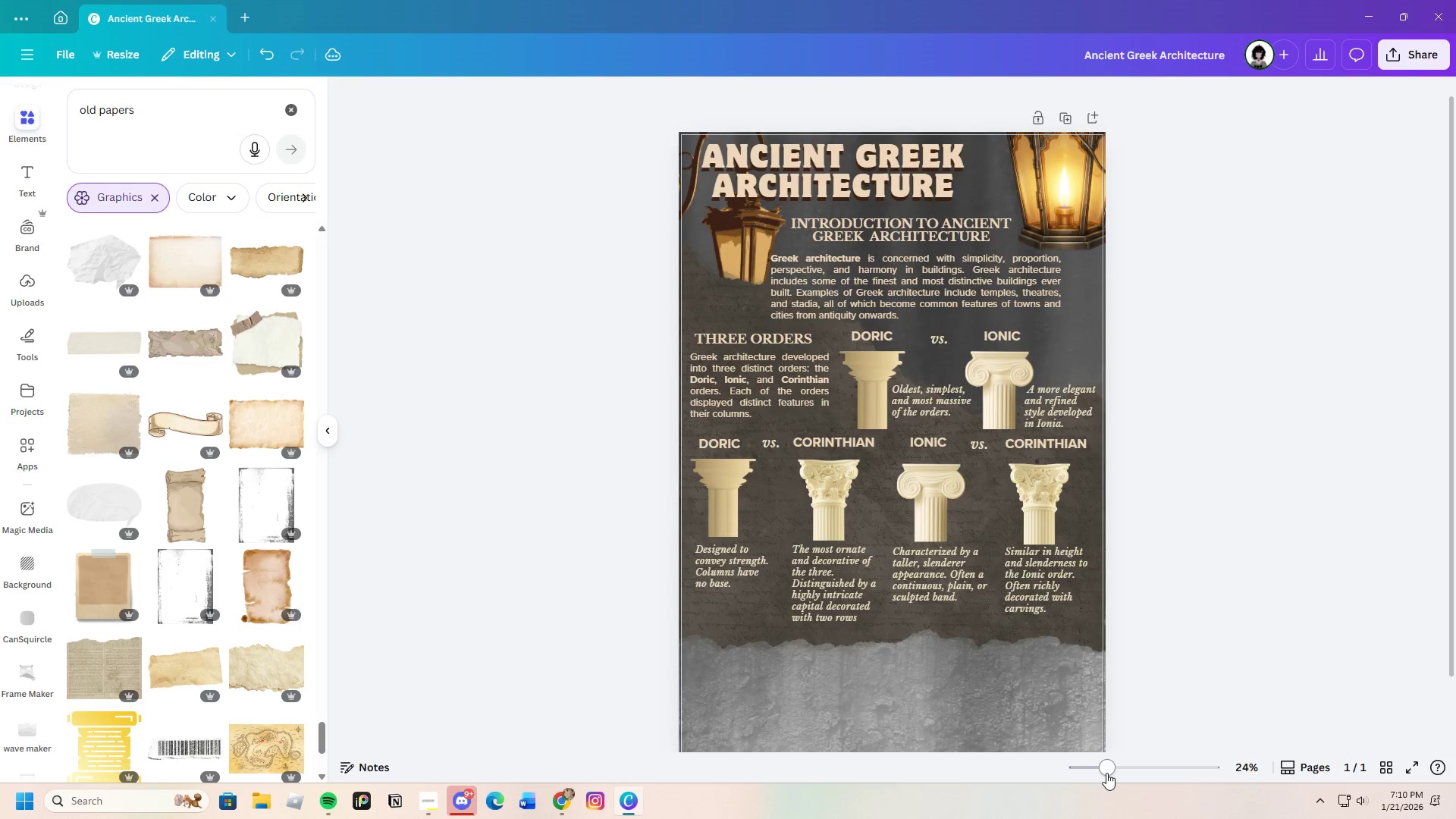 
left_click_drag(start_coordinate=[1112, 771], to_coordinate=[1116, 775])
 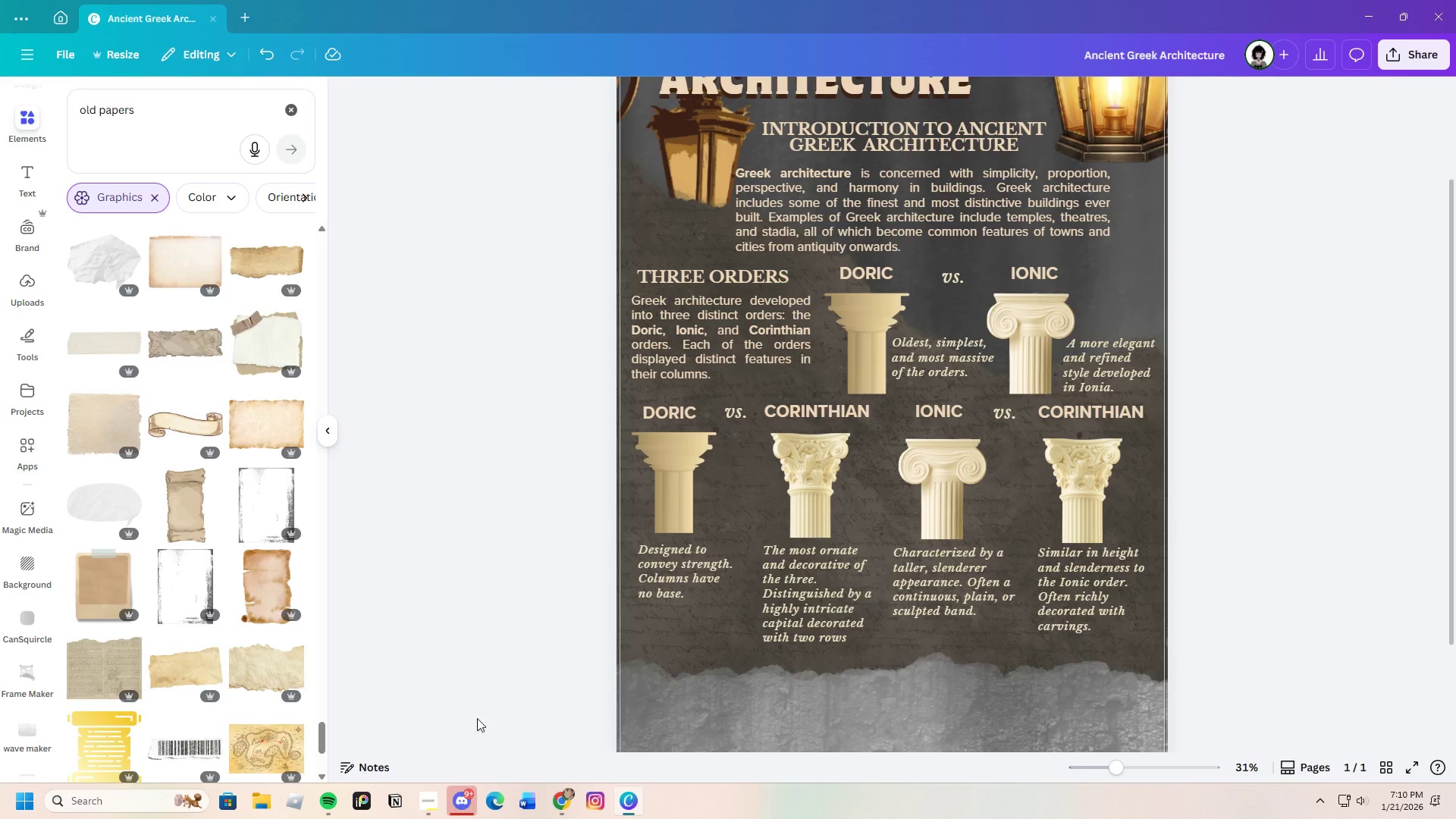 
scroll: coordinate [134, 678], scroll_direction: down, amount: 3.0
 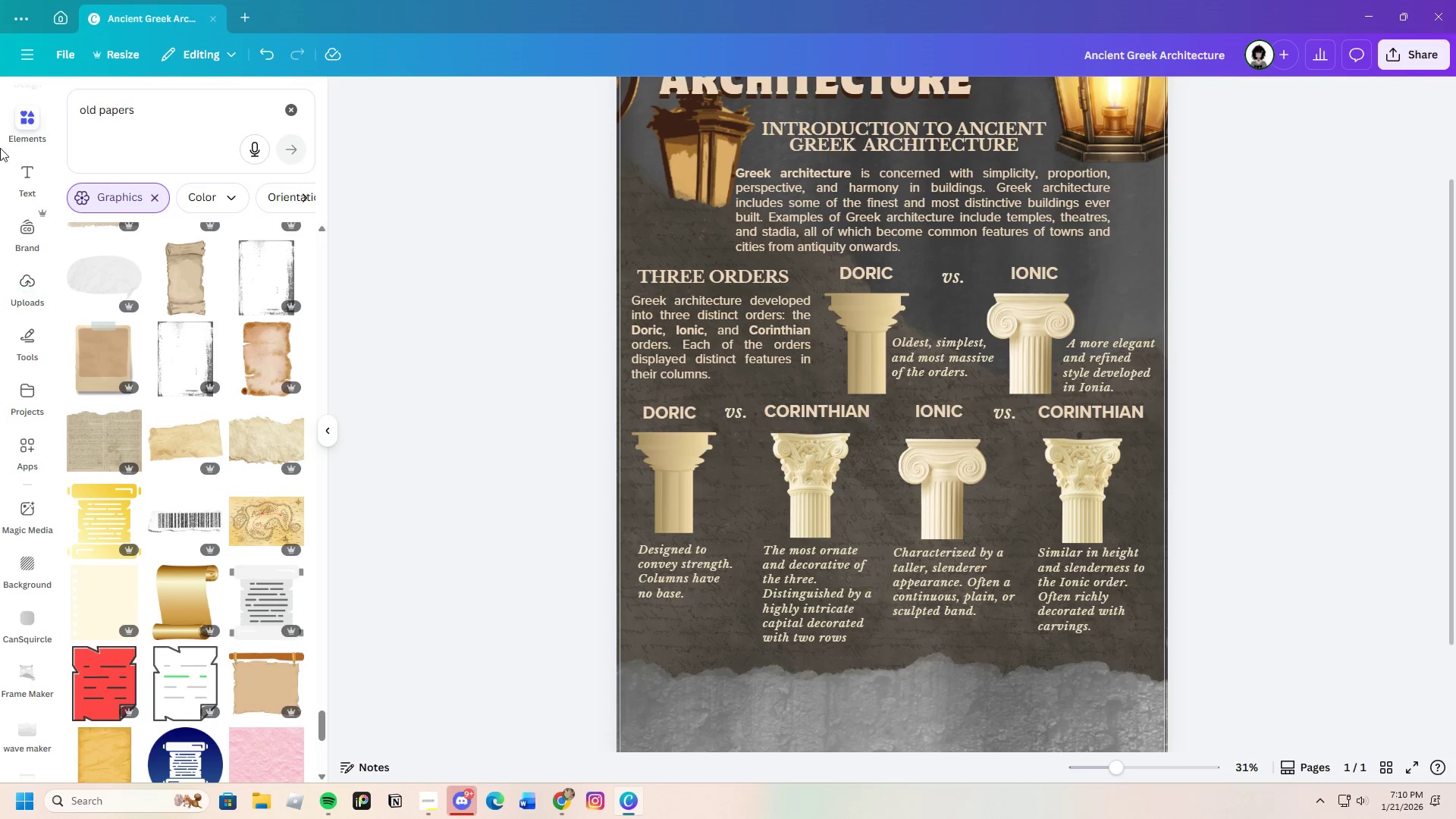 
left_click([20, 115])
 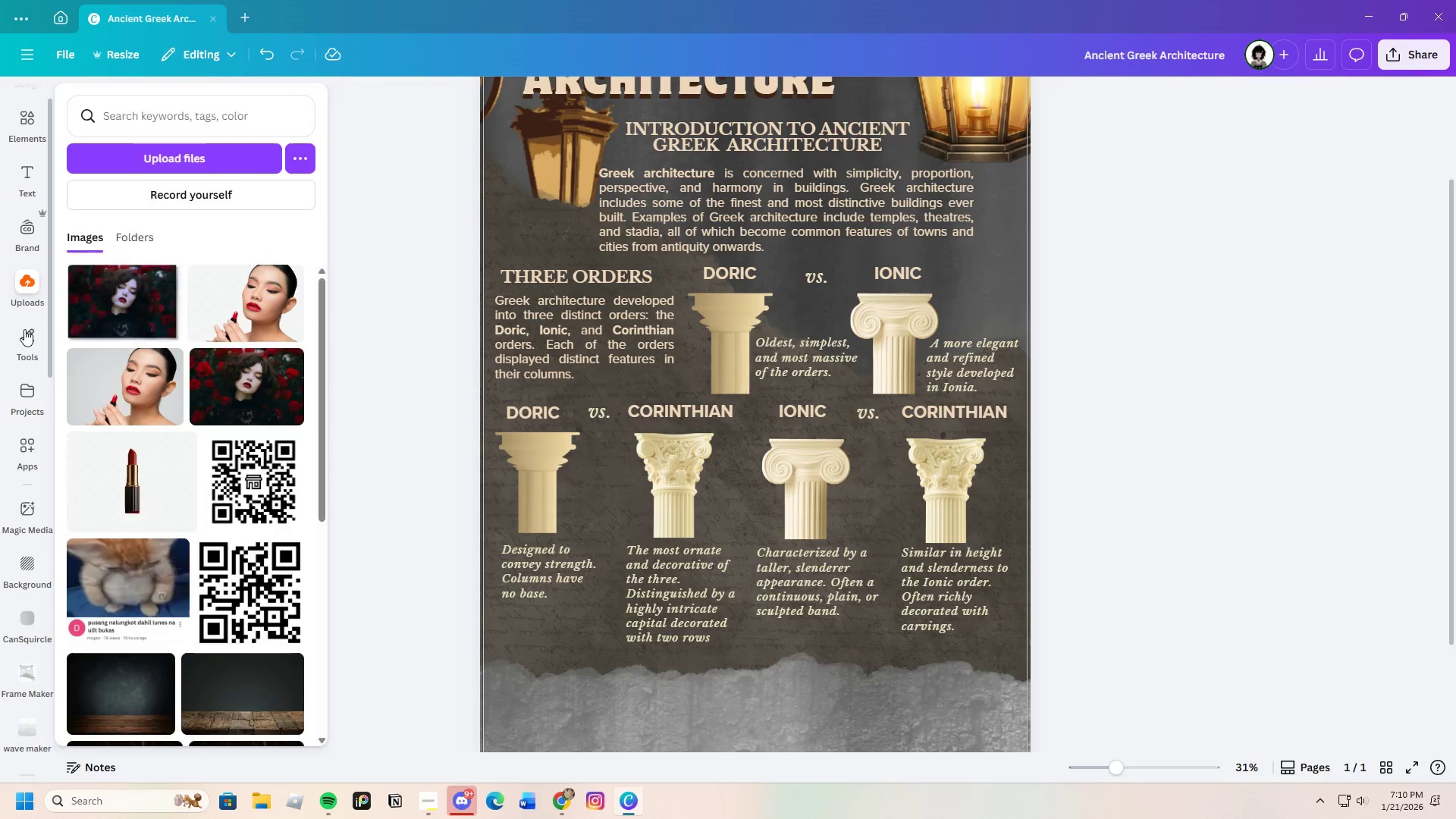 
left_click([24, 138])
 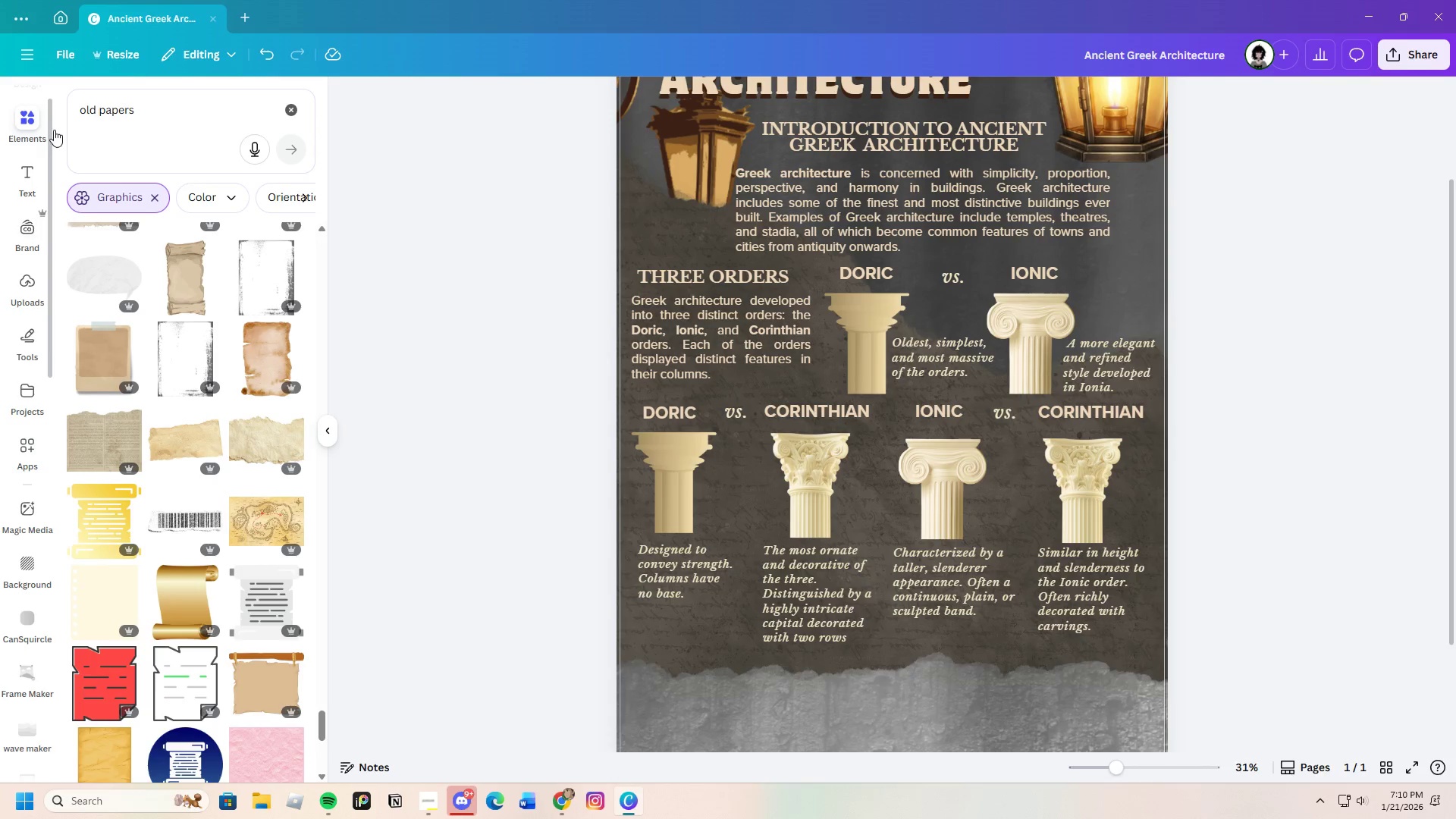 
wait(5.48)
 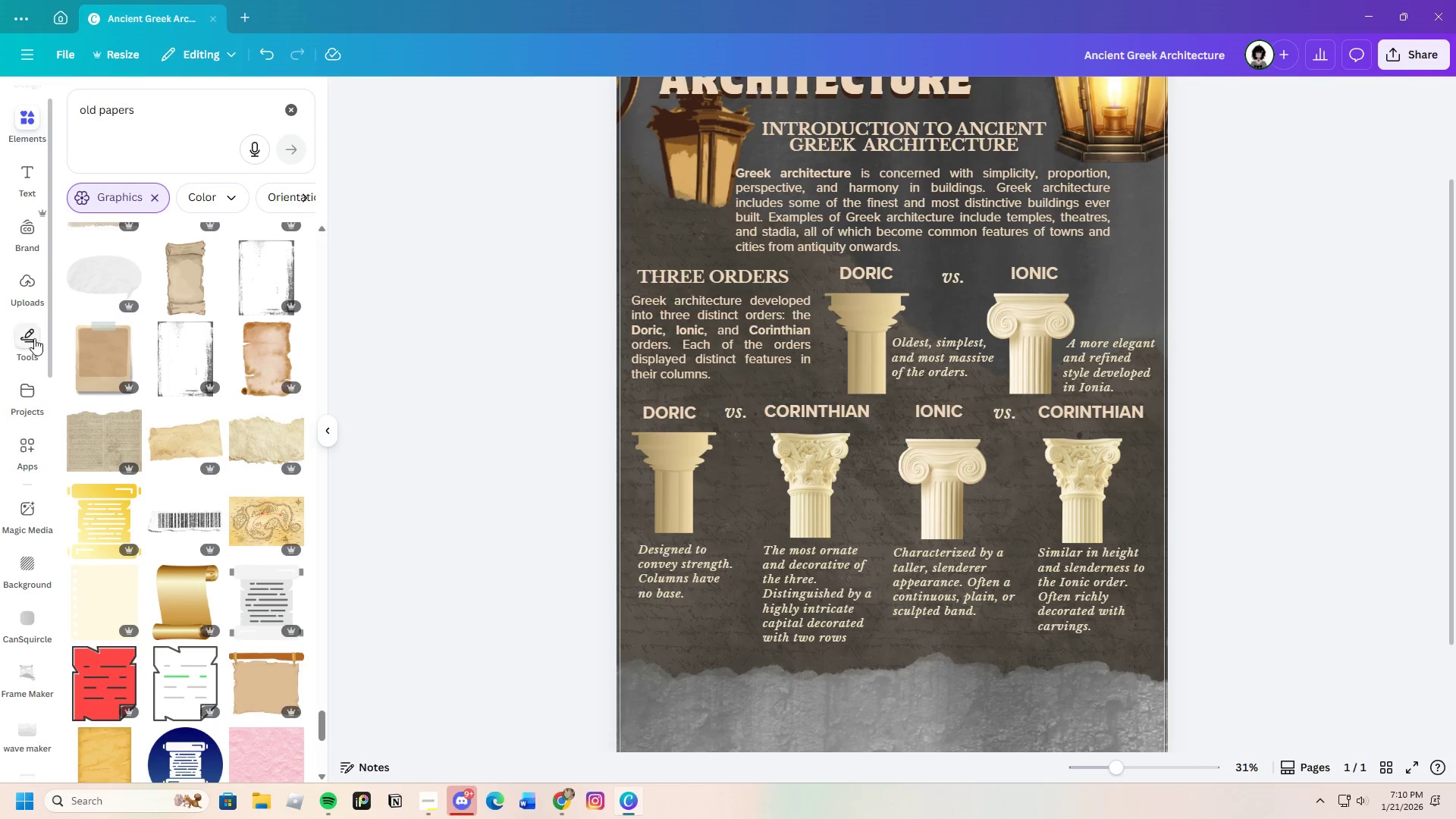 
left_click([291, 109])
 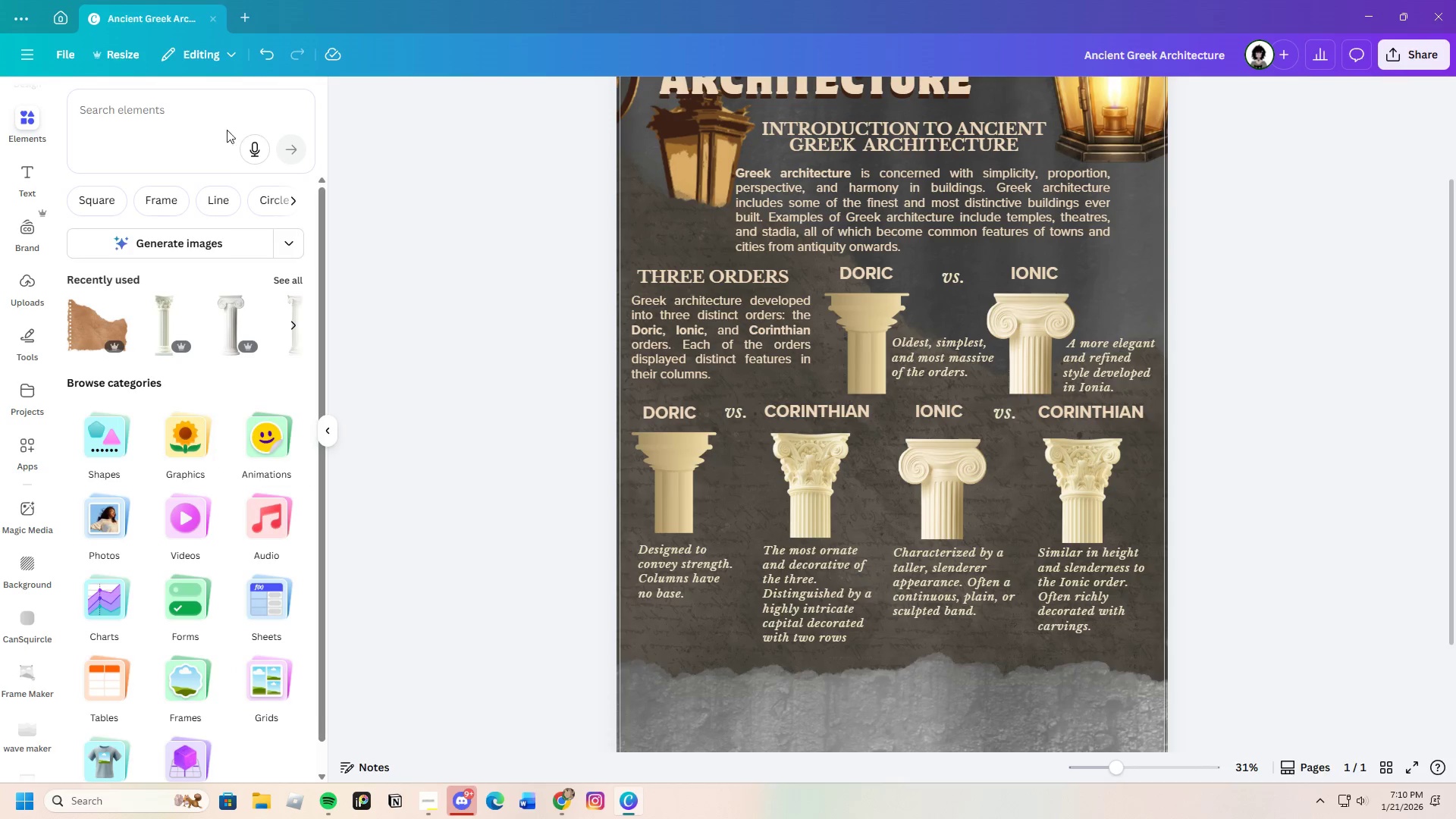 
left_click([183, 111])
 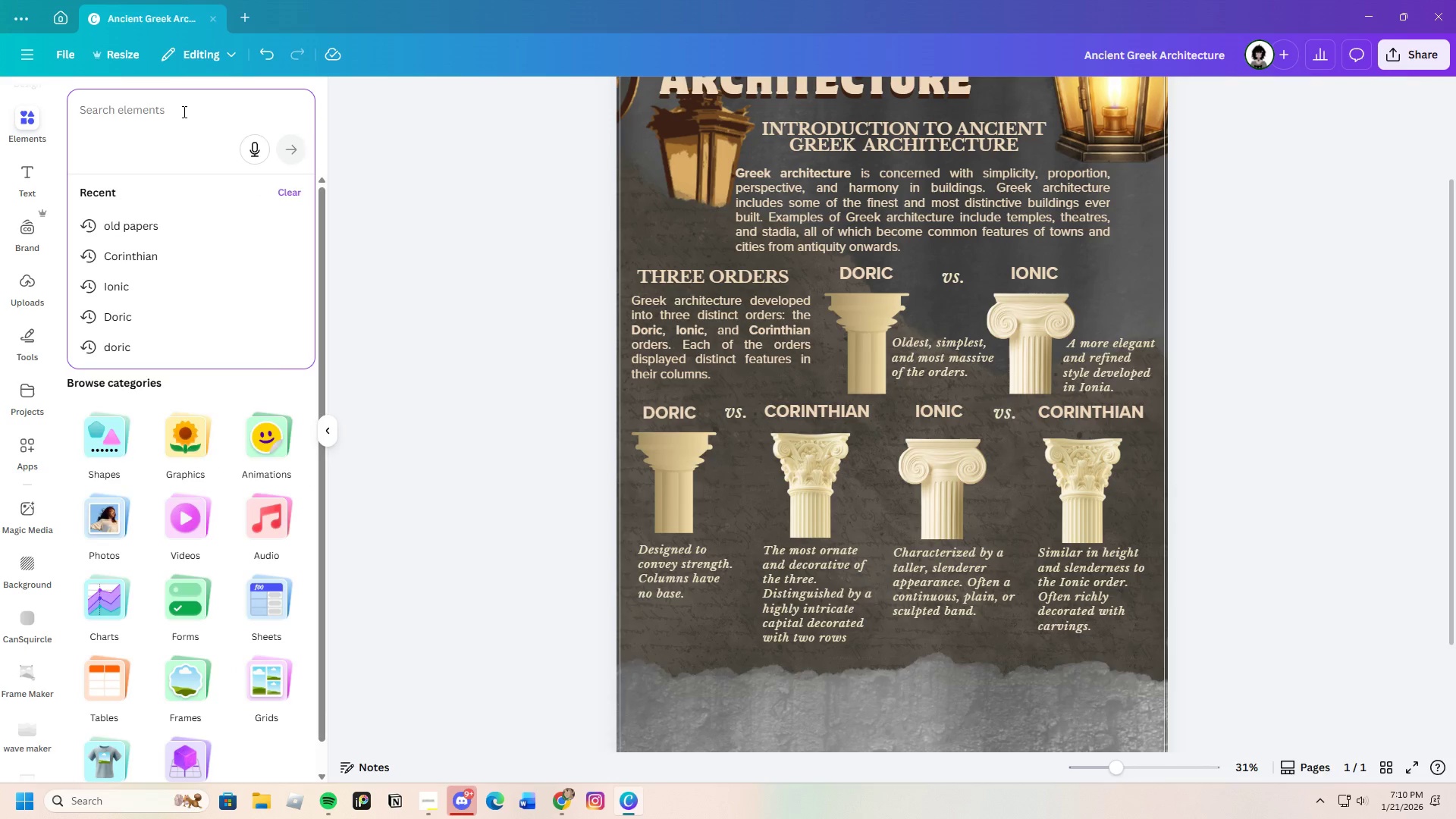 
type(shapes)
 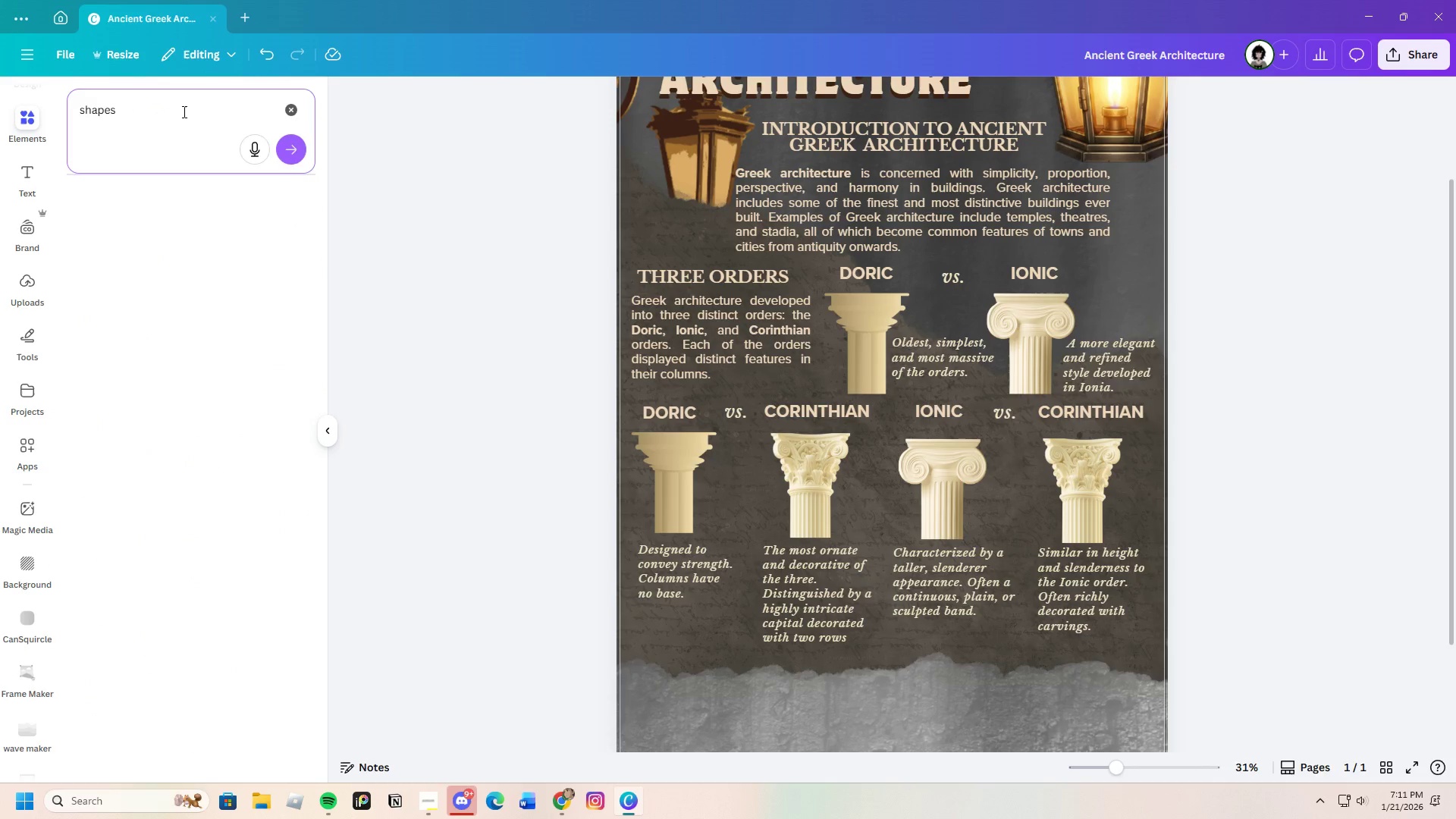 
key(Enter)
 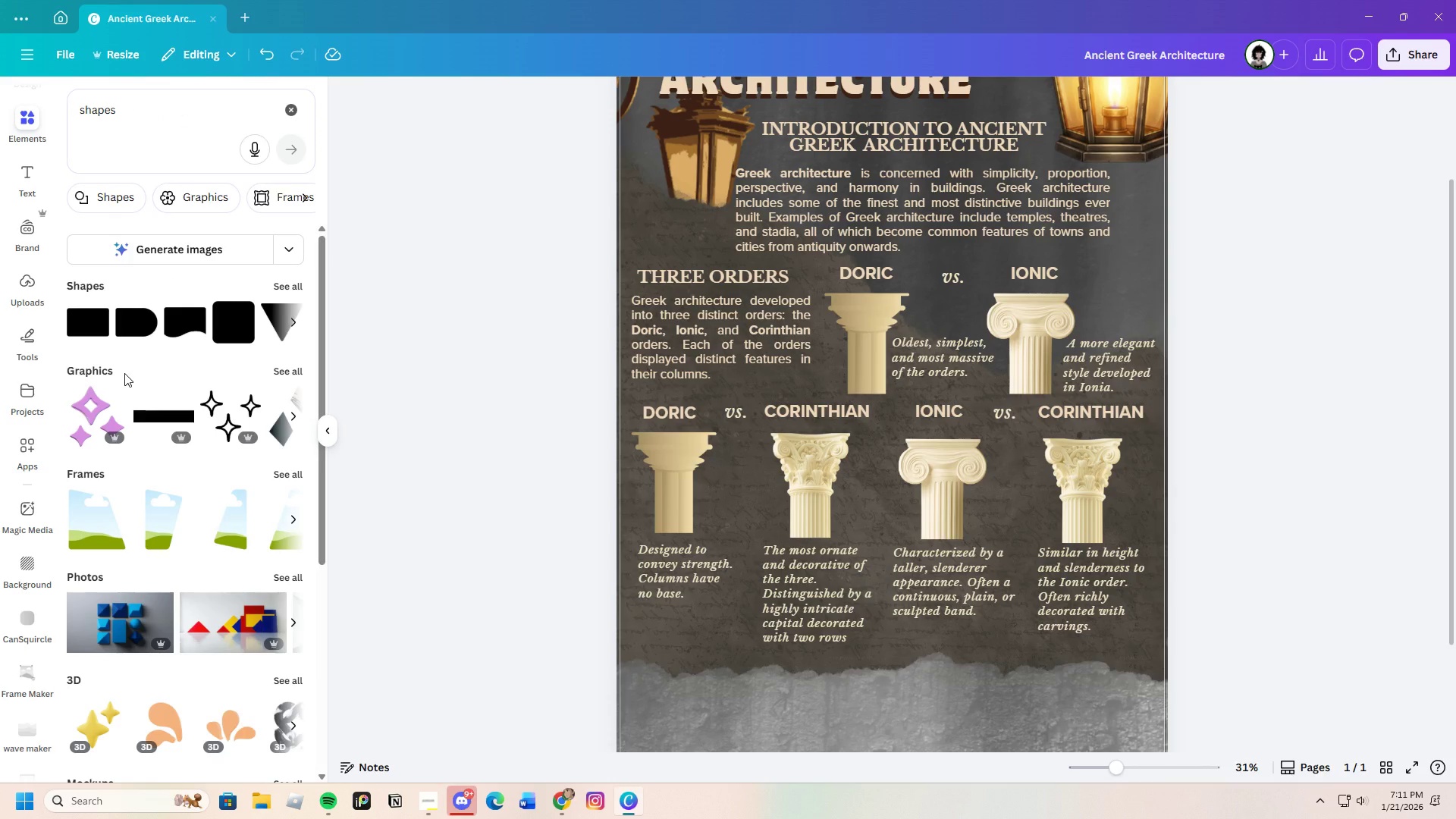 
left_click([287, 285])
 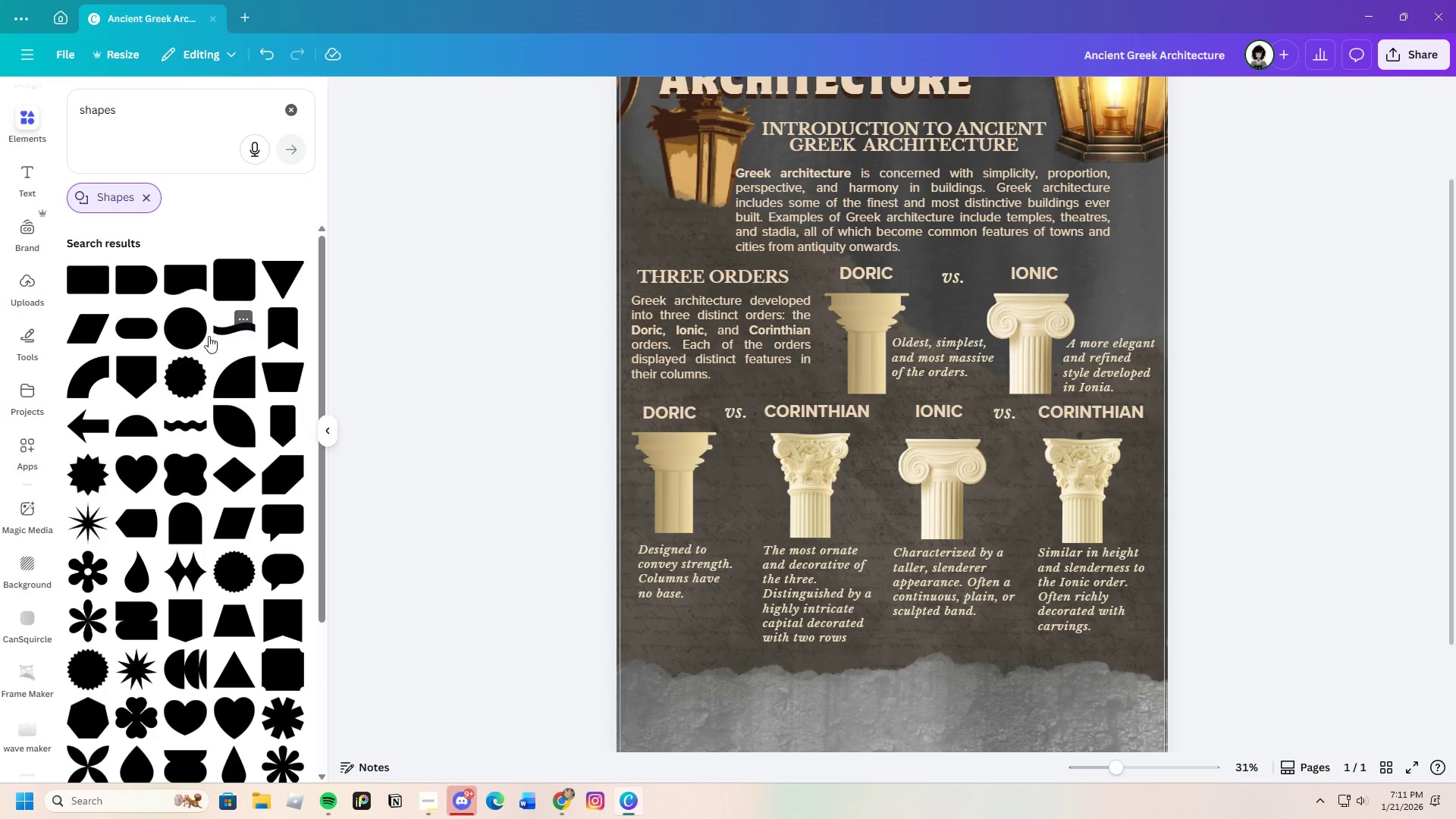 
left_click([136, 325])
 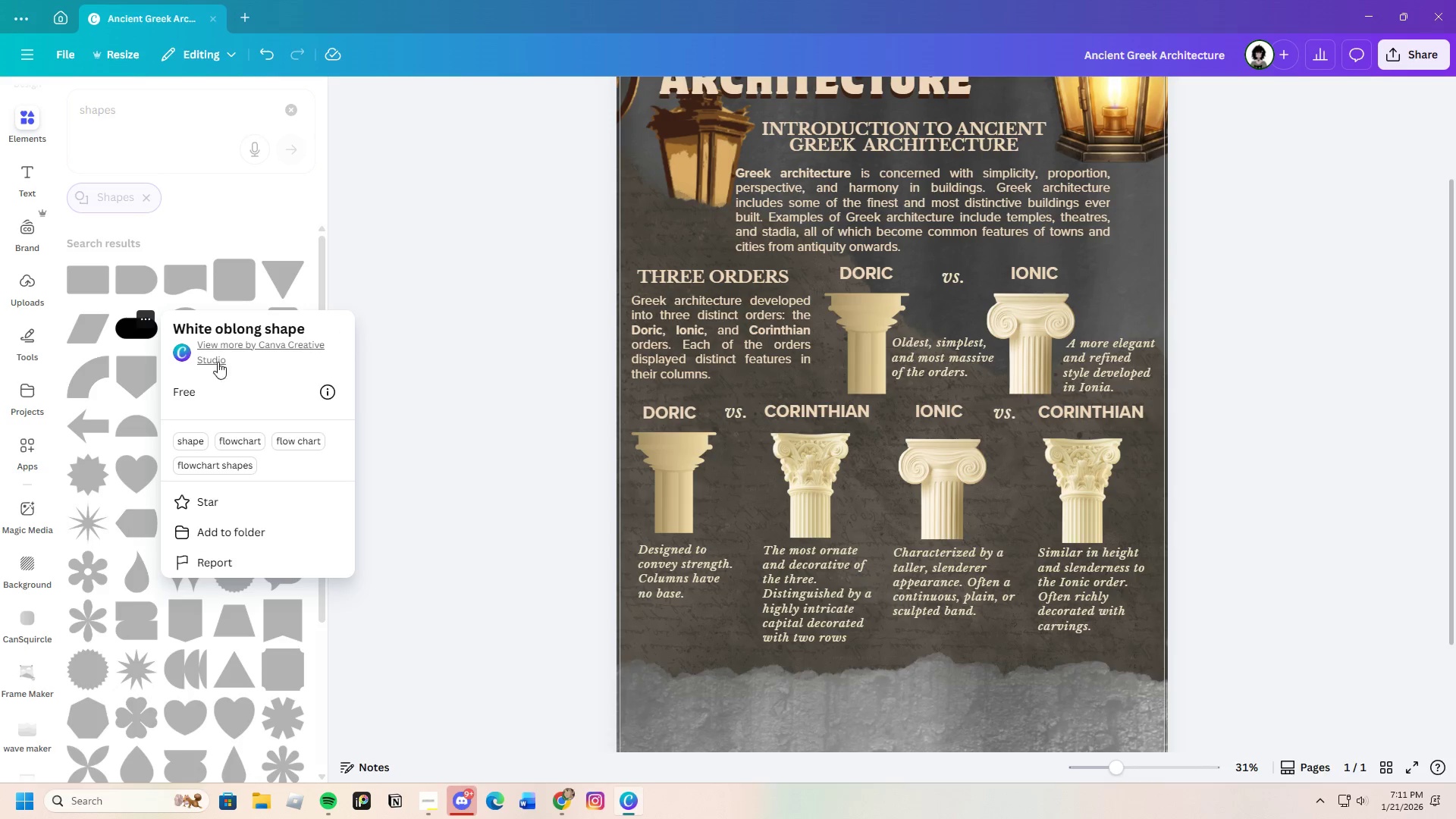 
left_click([133, 336])
 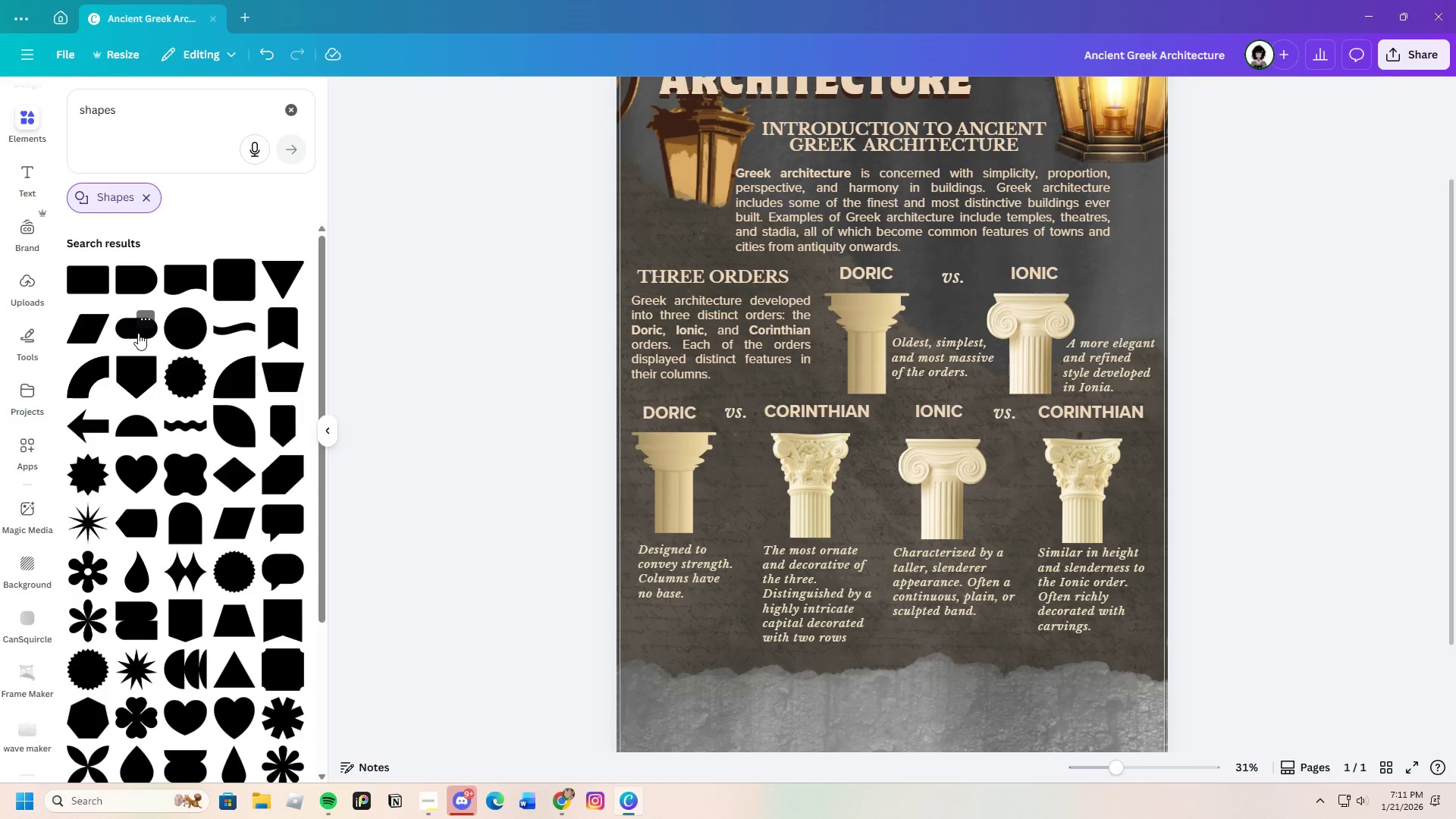 
left_click([140, 332])
 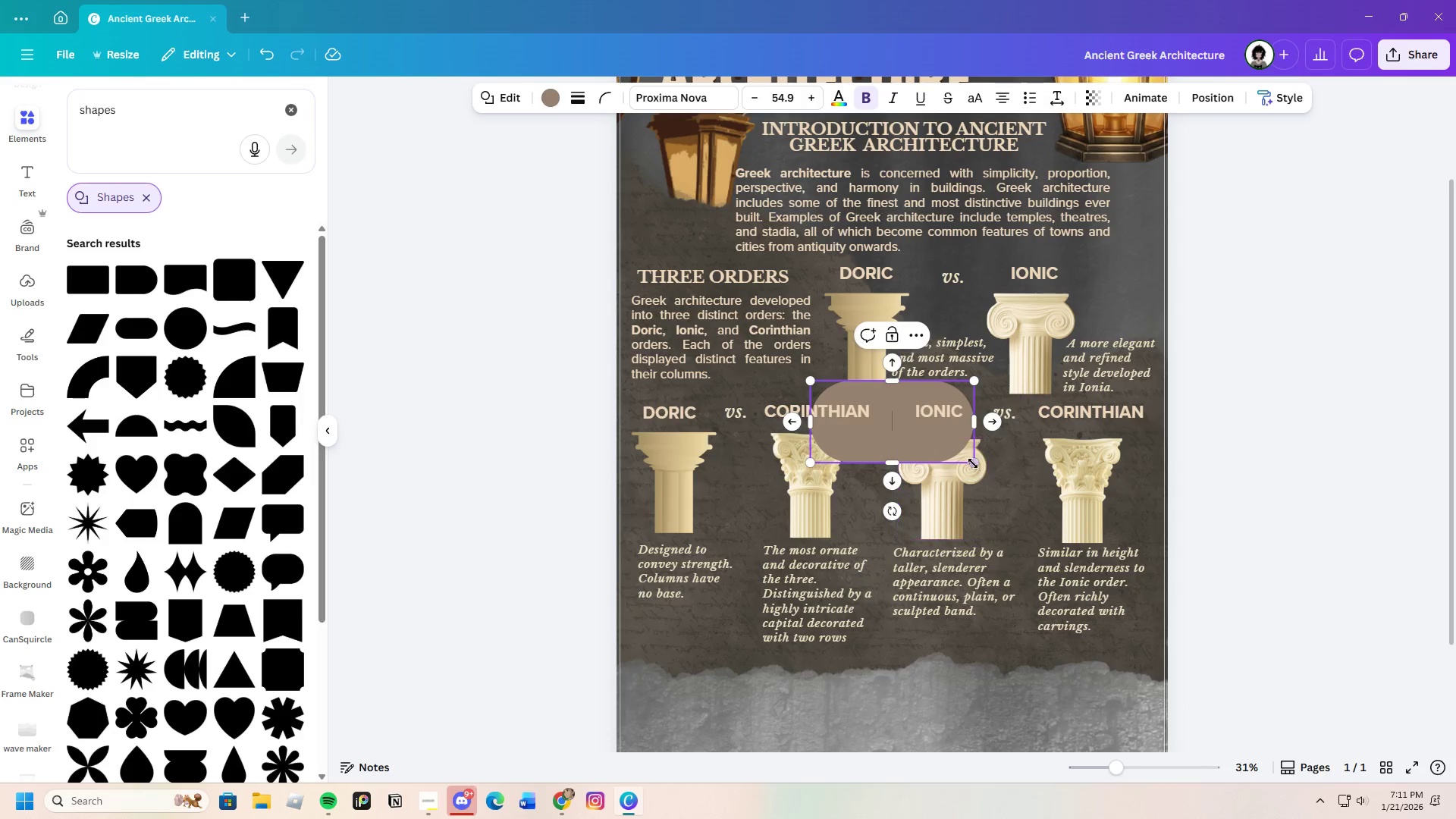 
left_click_drag(start_coordinate=[971, 463], to_coordinate=[927, 418])
 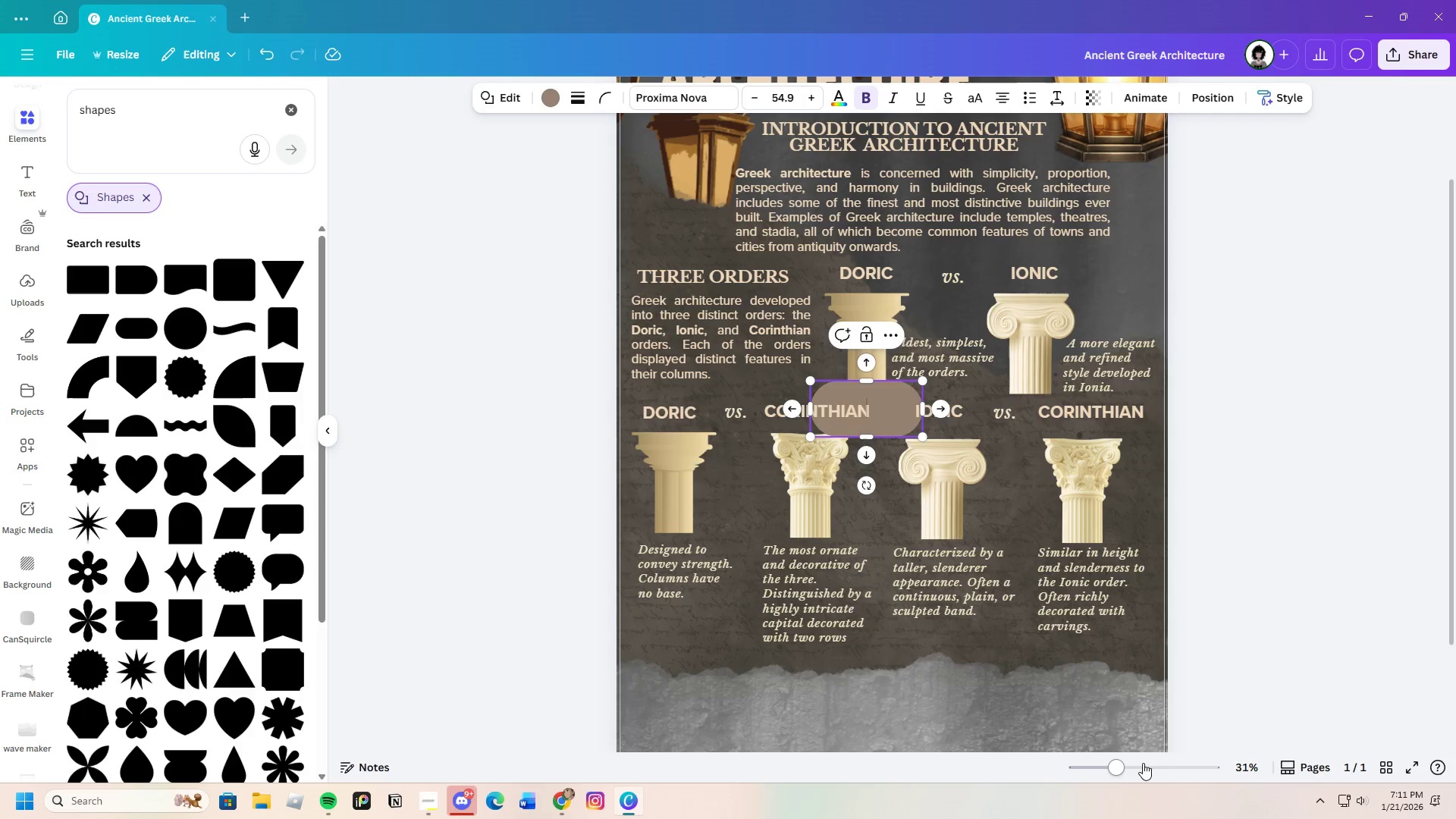 
left_click_drag(start_coordinate=[1120, 764], to_coordinate=[1141, 772])
 